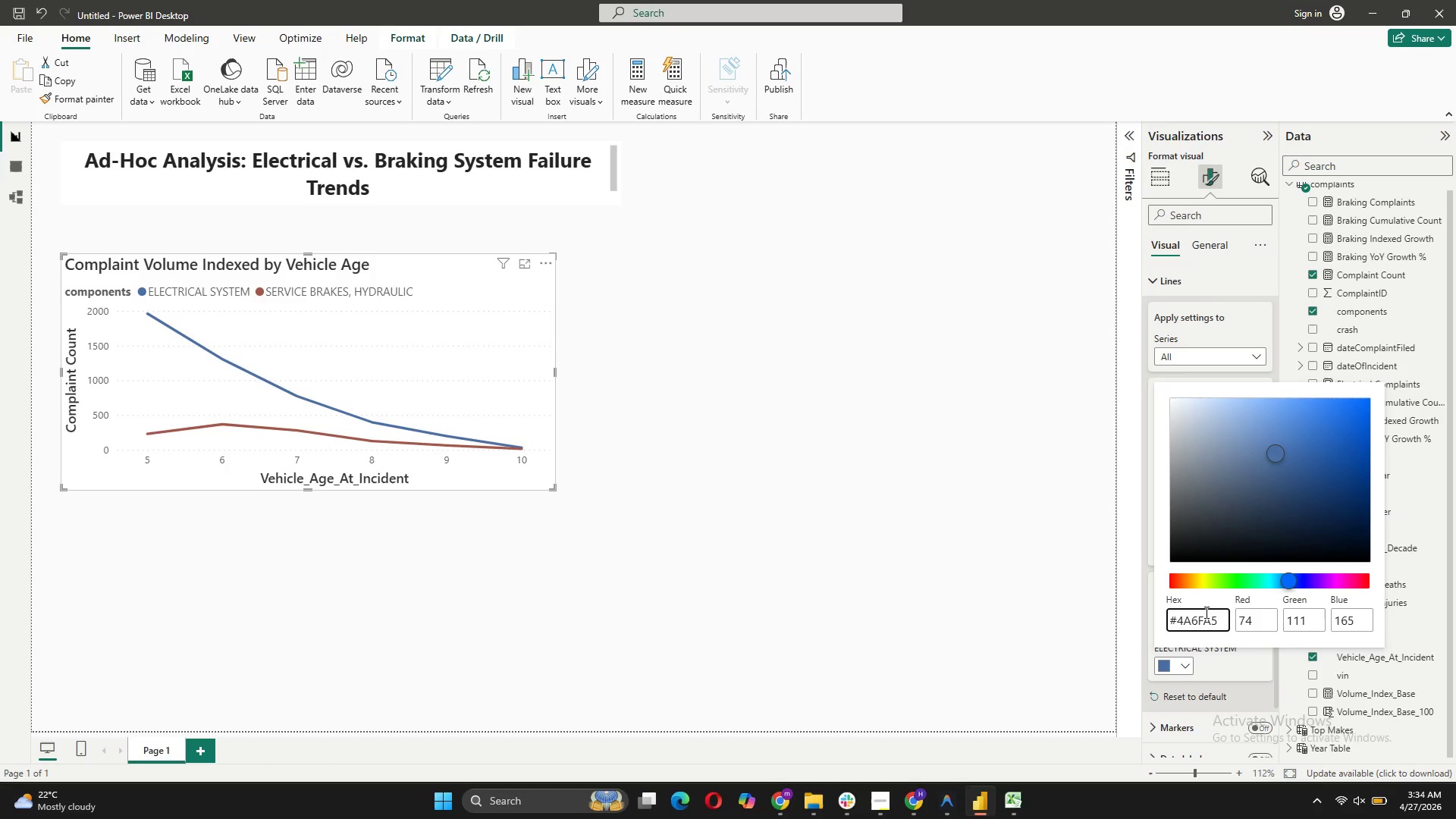 
key(Enter)
 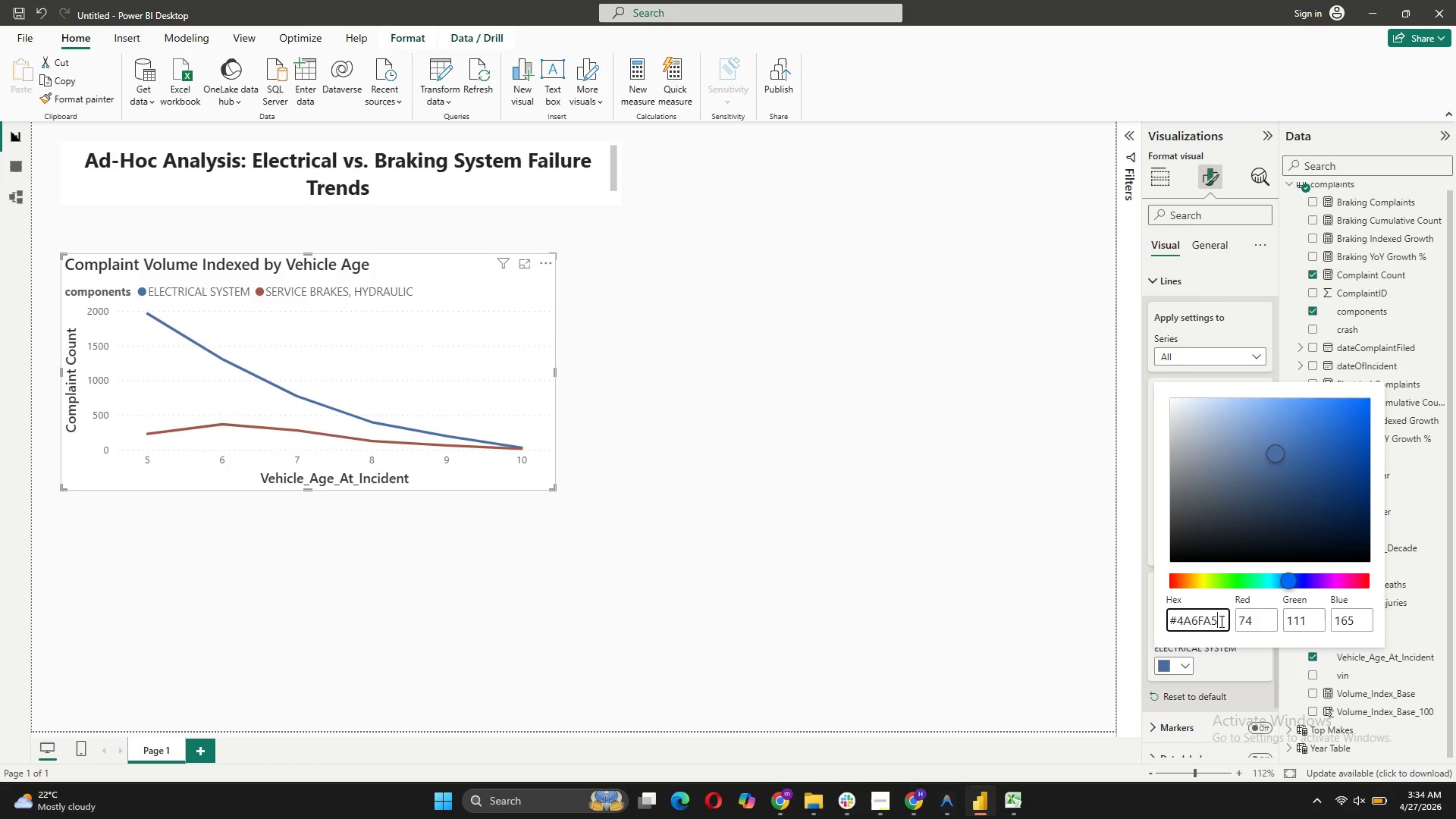 
left_click([1238, 659])
 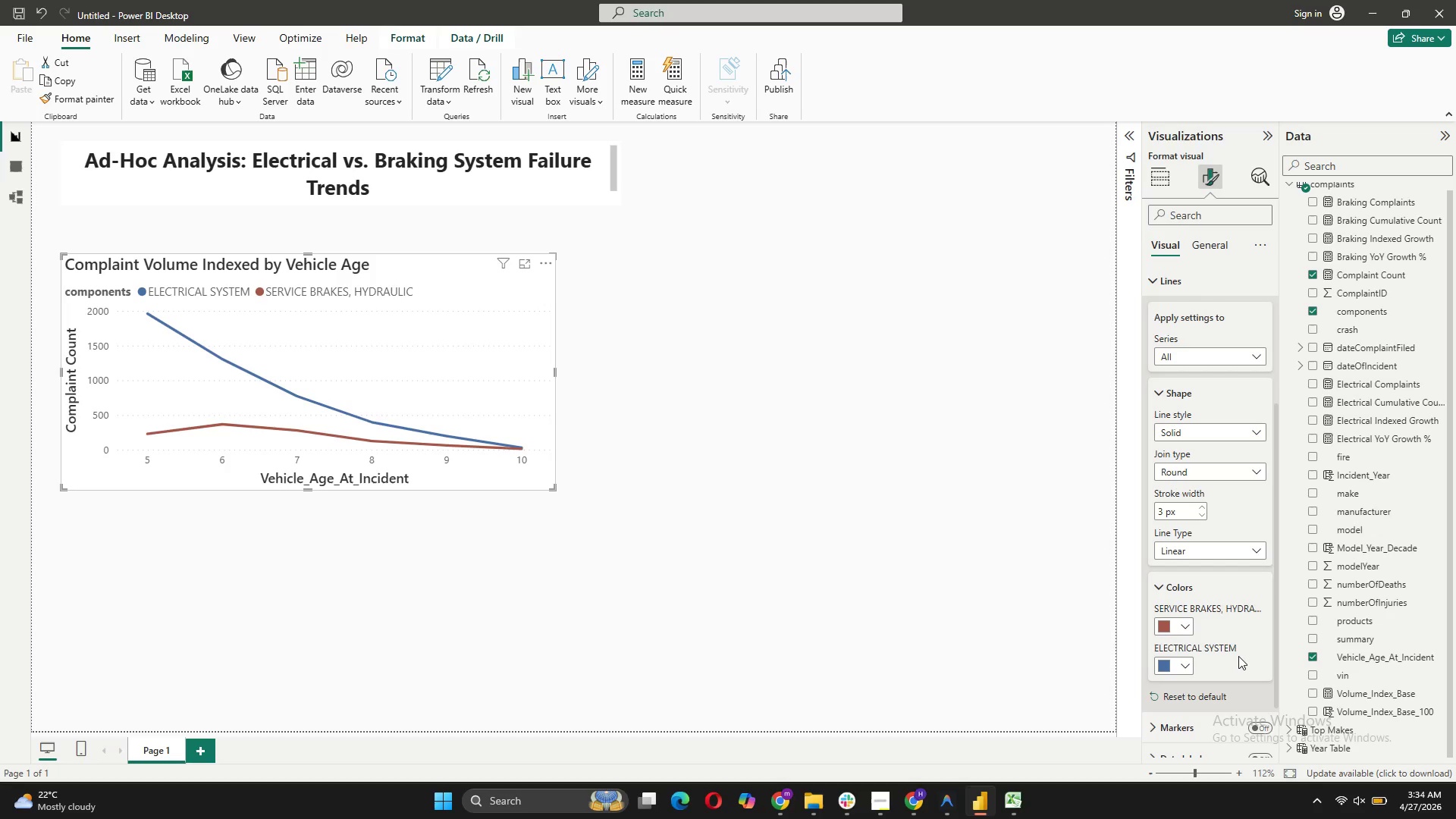 
wait(6.67)
 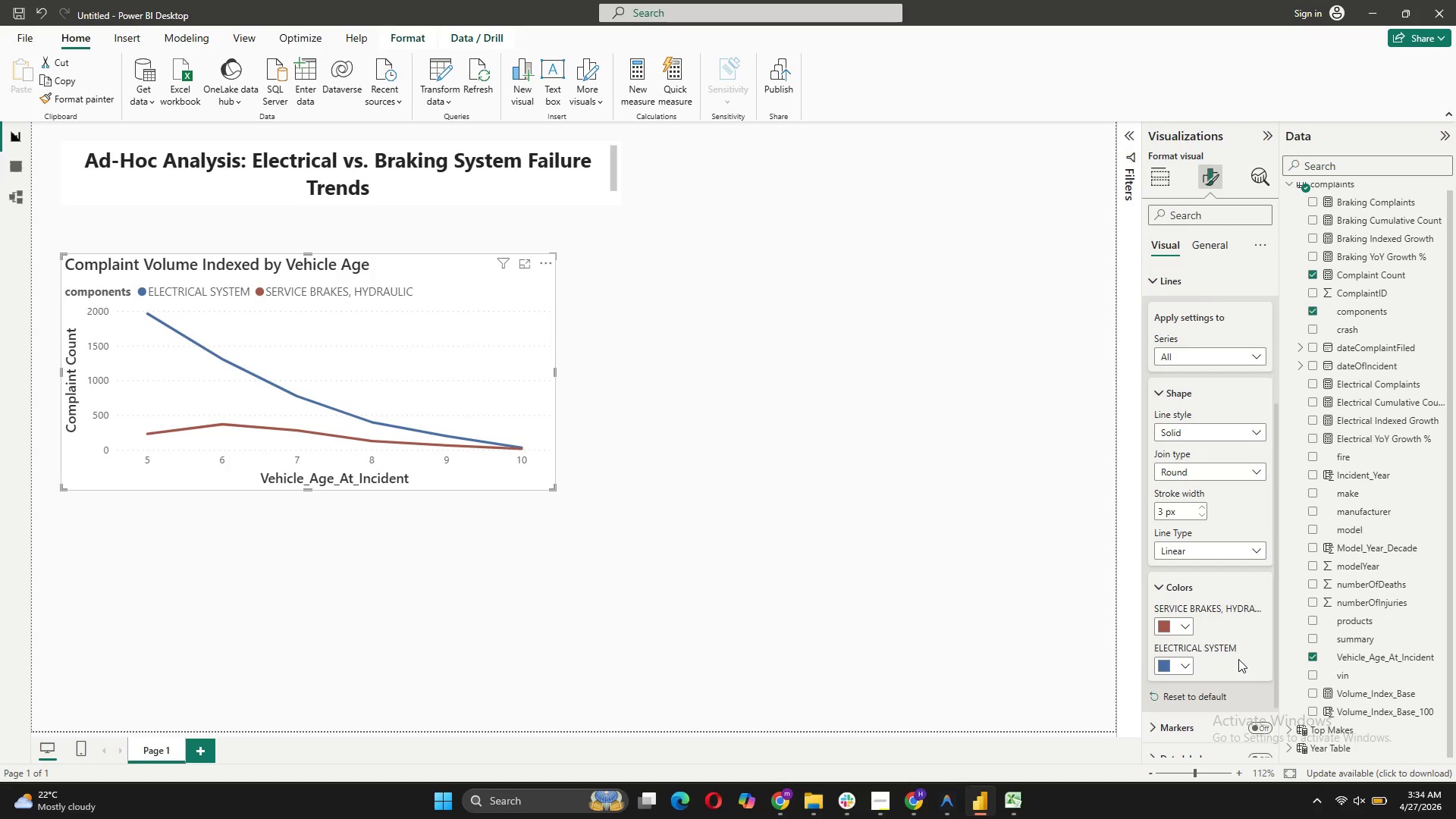 
left_click([1215, 589])
 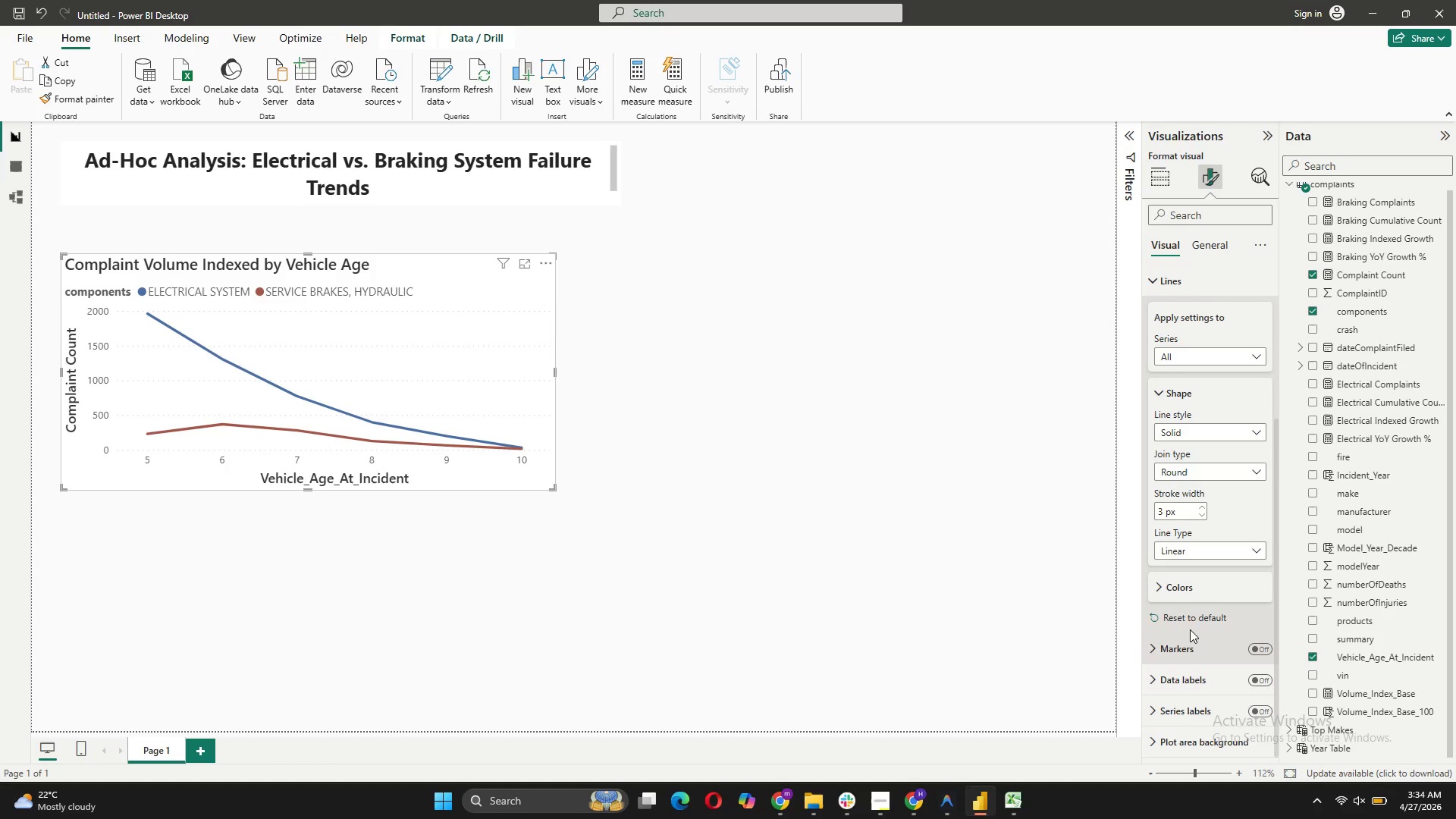 
scroll: coordinate [1200, 608], scroll_direction: down, amount: 5.0
 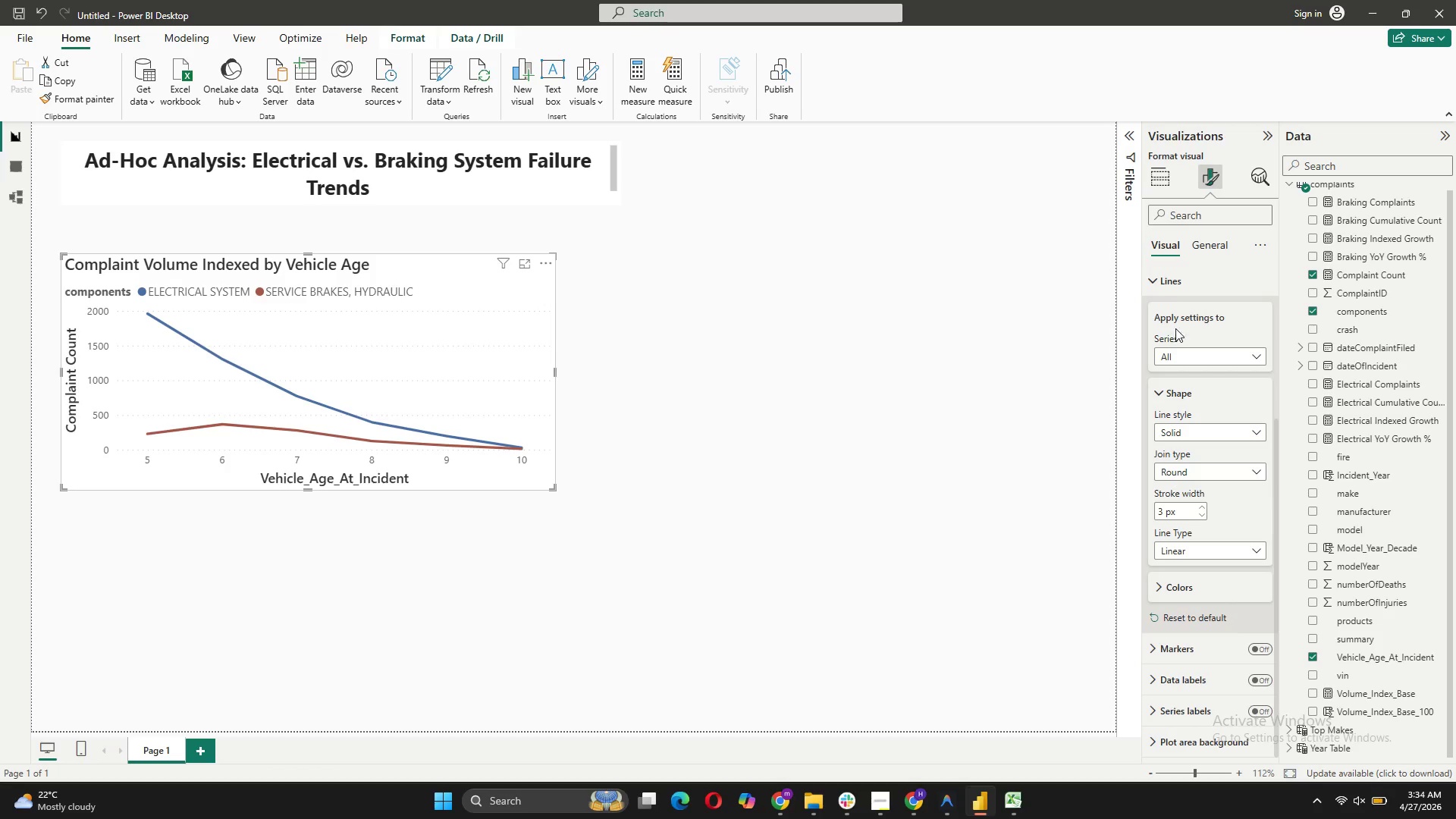 
left_click([1177, 284])
 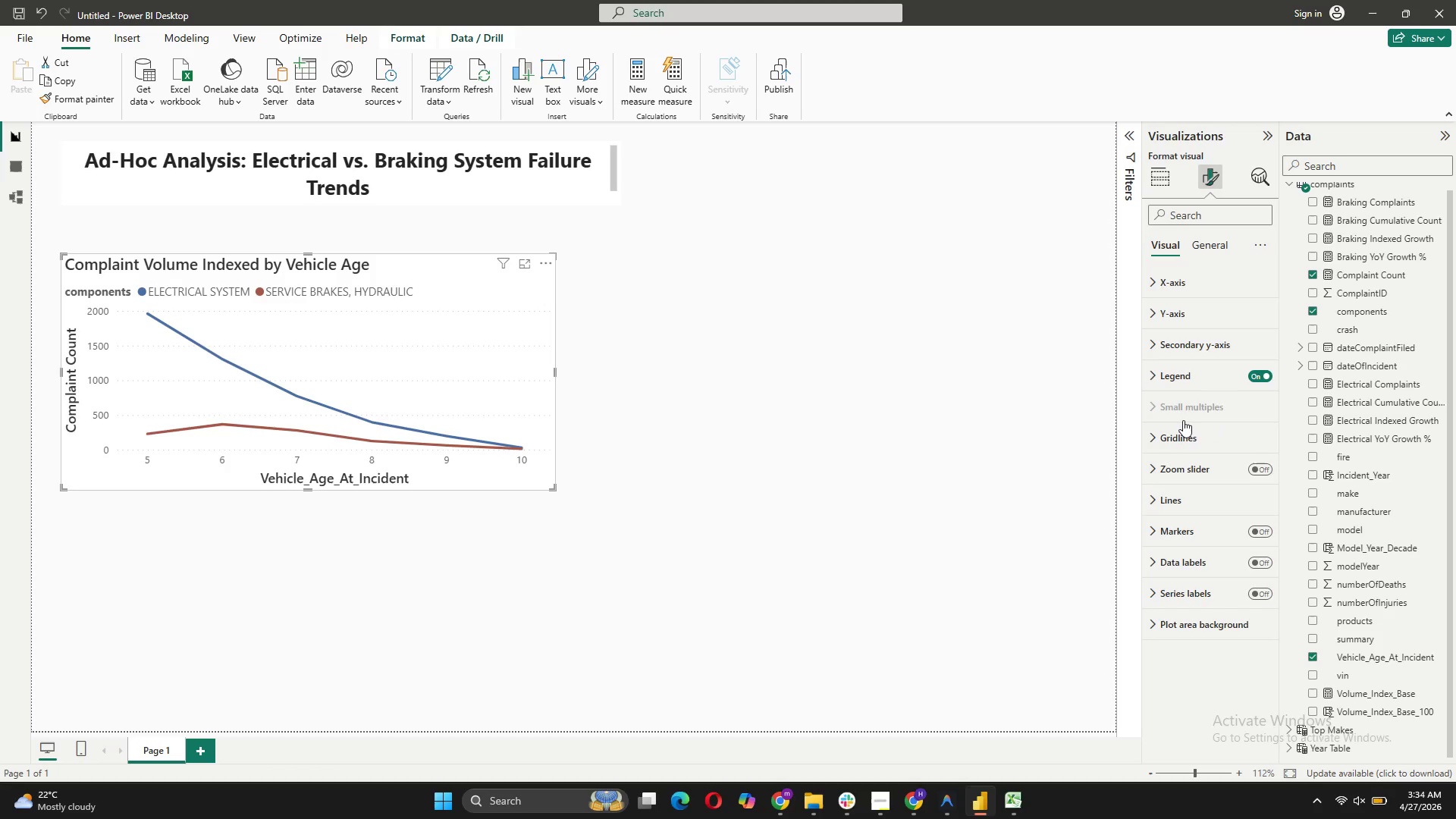 
wait(9.44)
 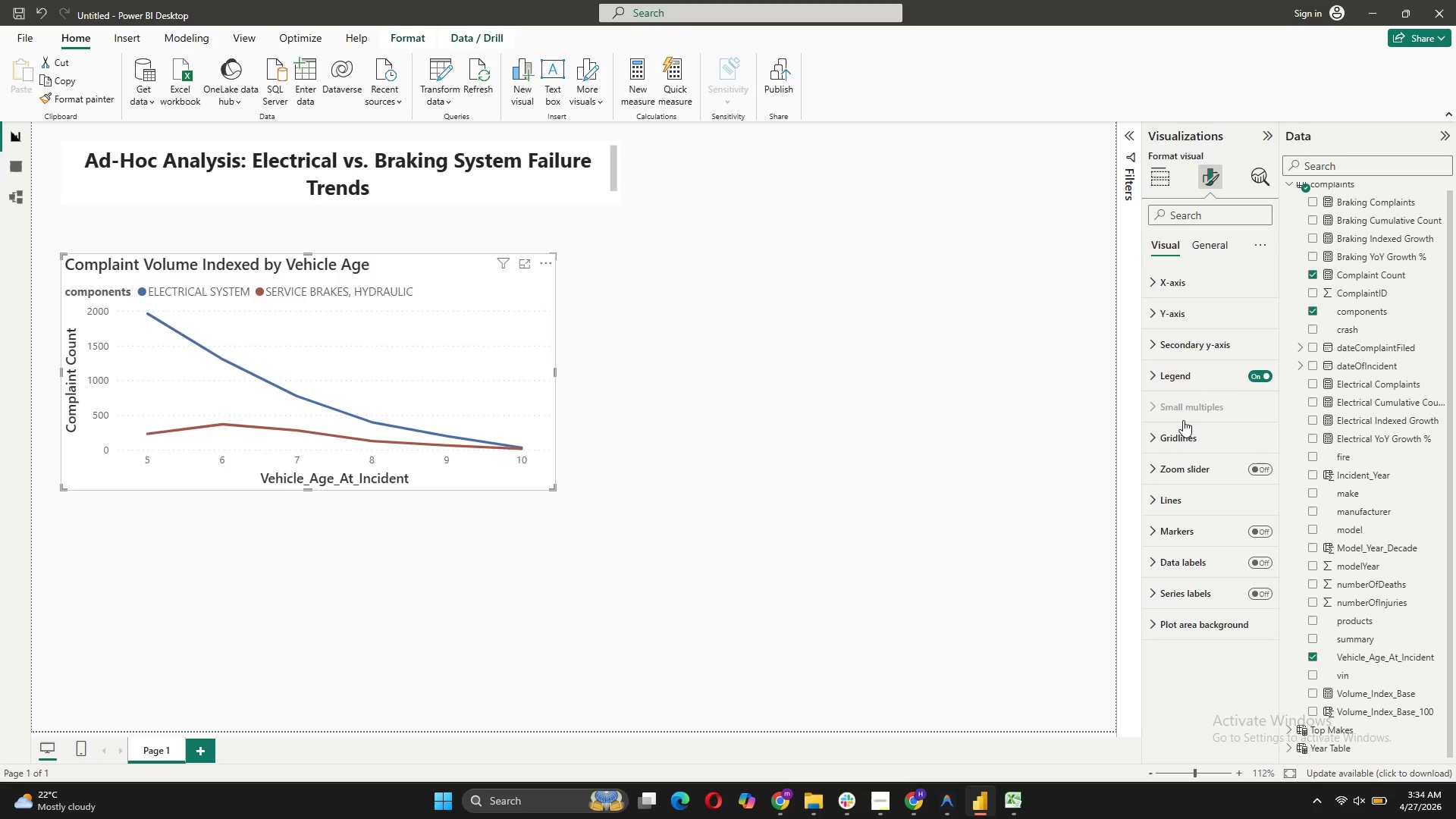 
left_click([1209, 566])
 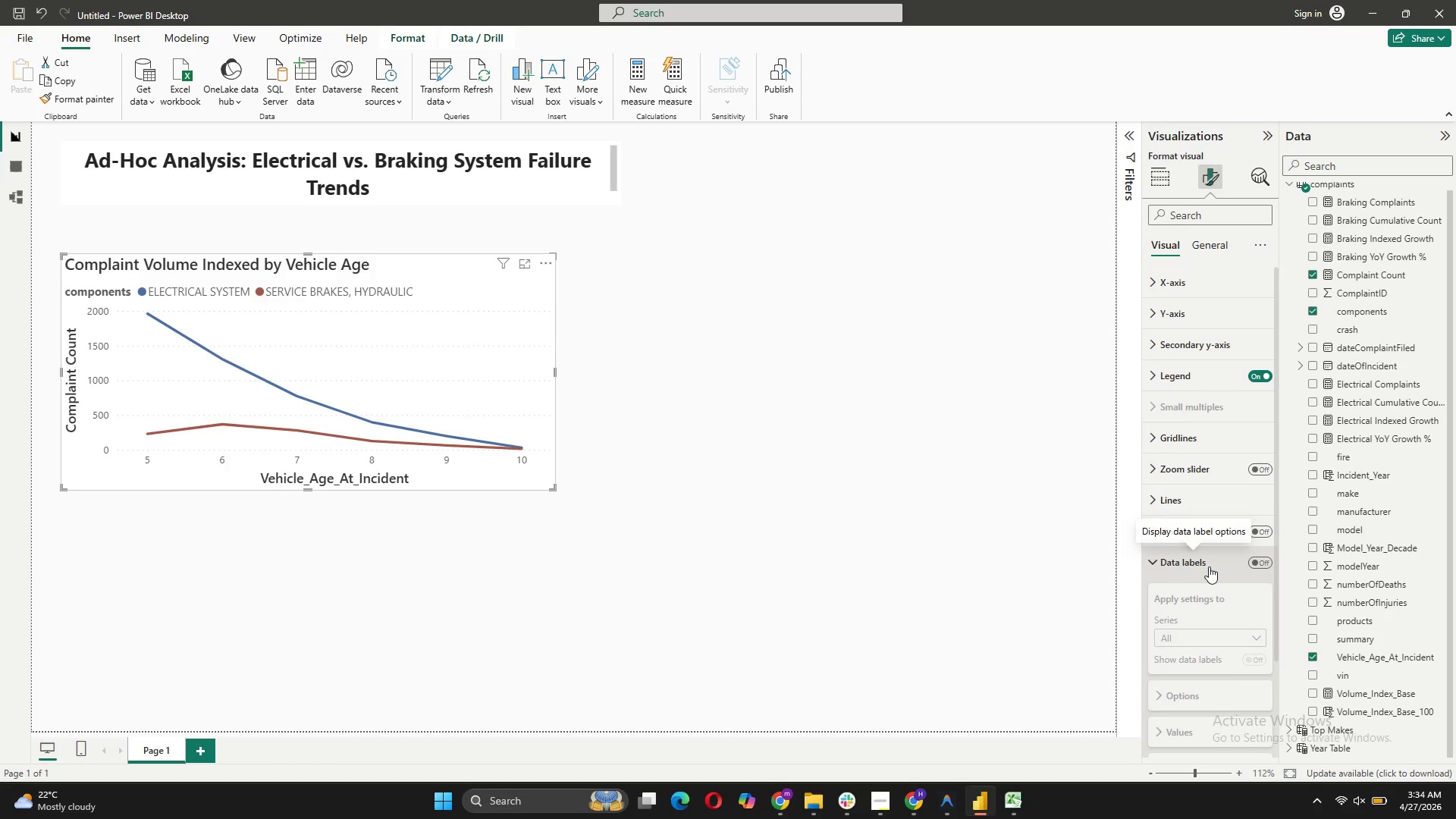 
left_click([1209, 566])
 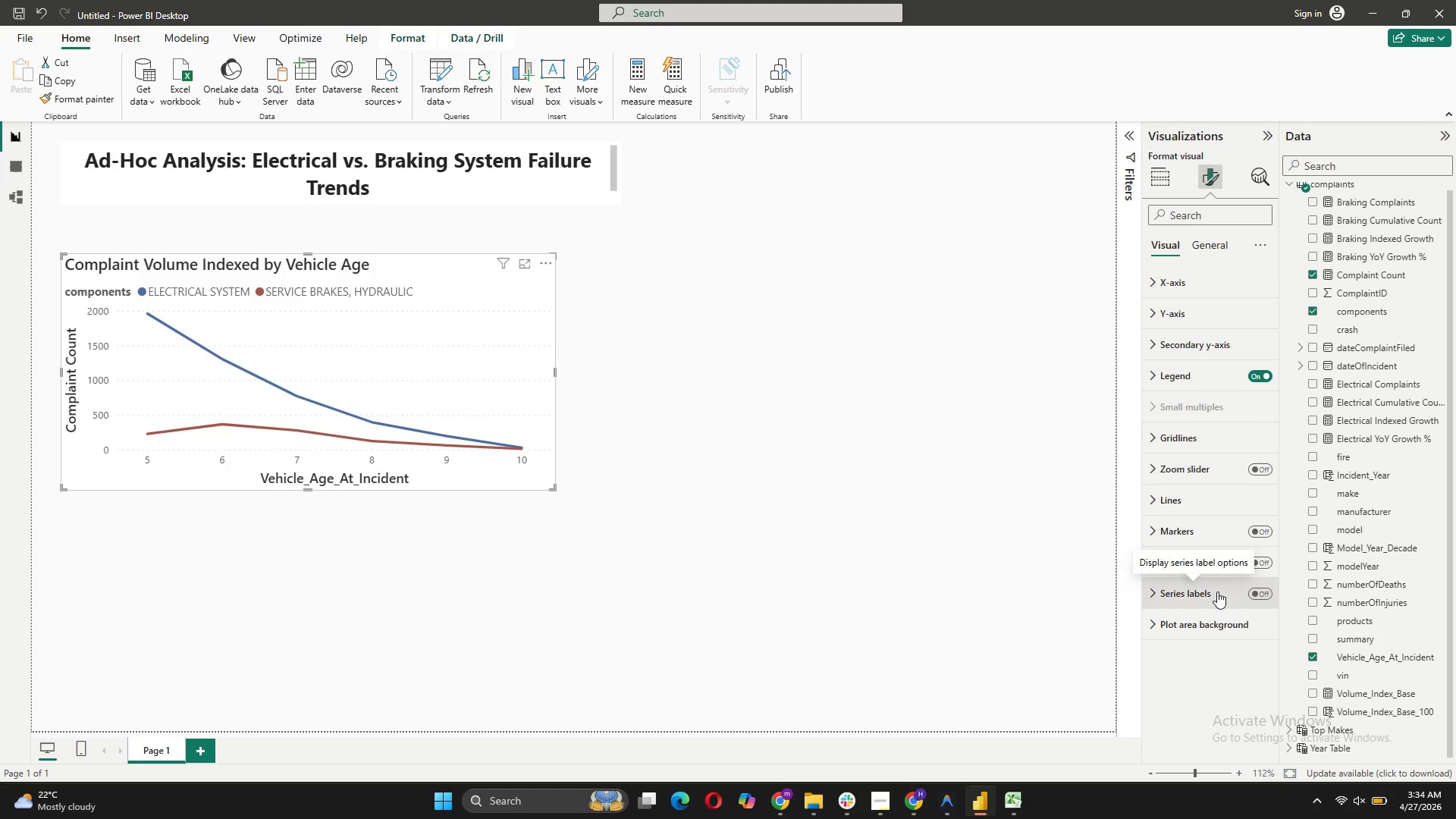 
left_click([1217, 589])
 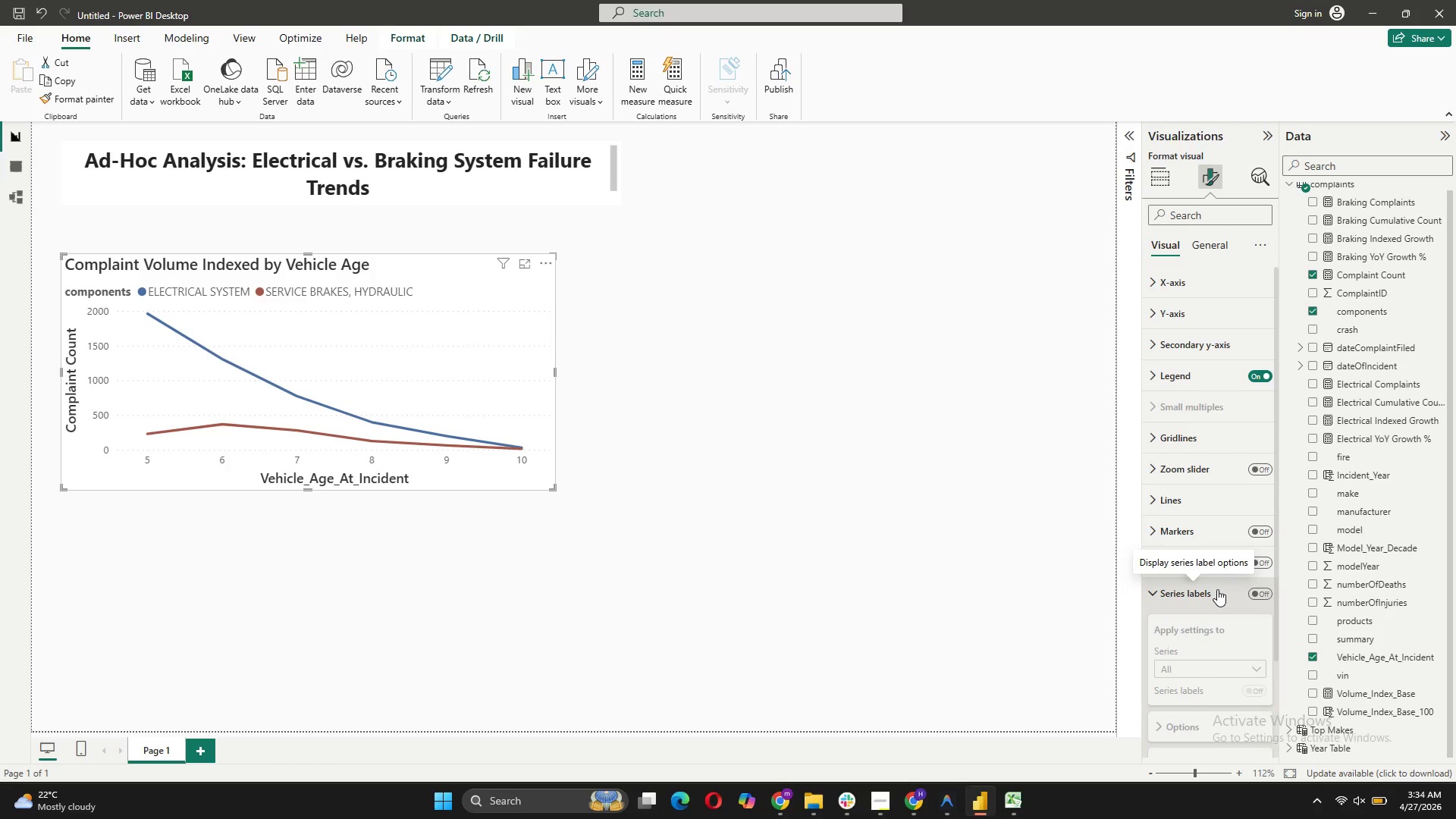 
scroll: coordinate [1217, 589], scroll_direction: down, amount: 5.0
 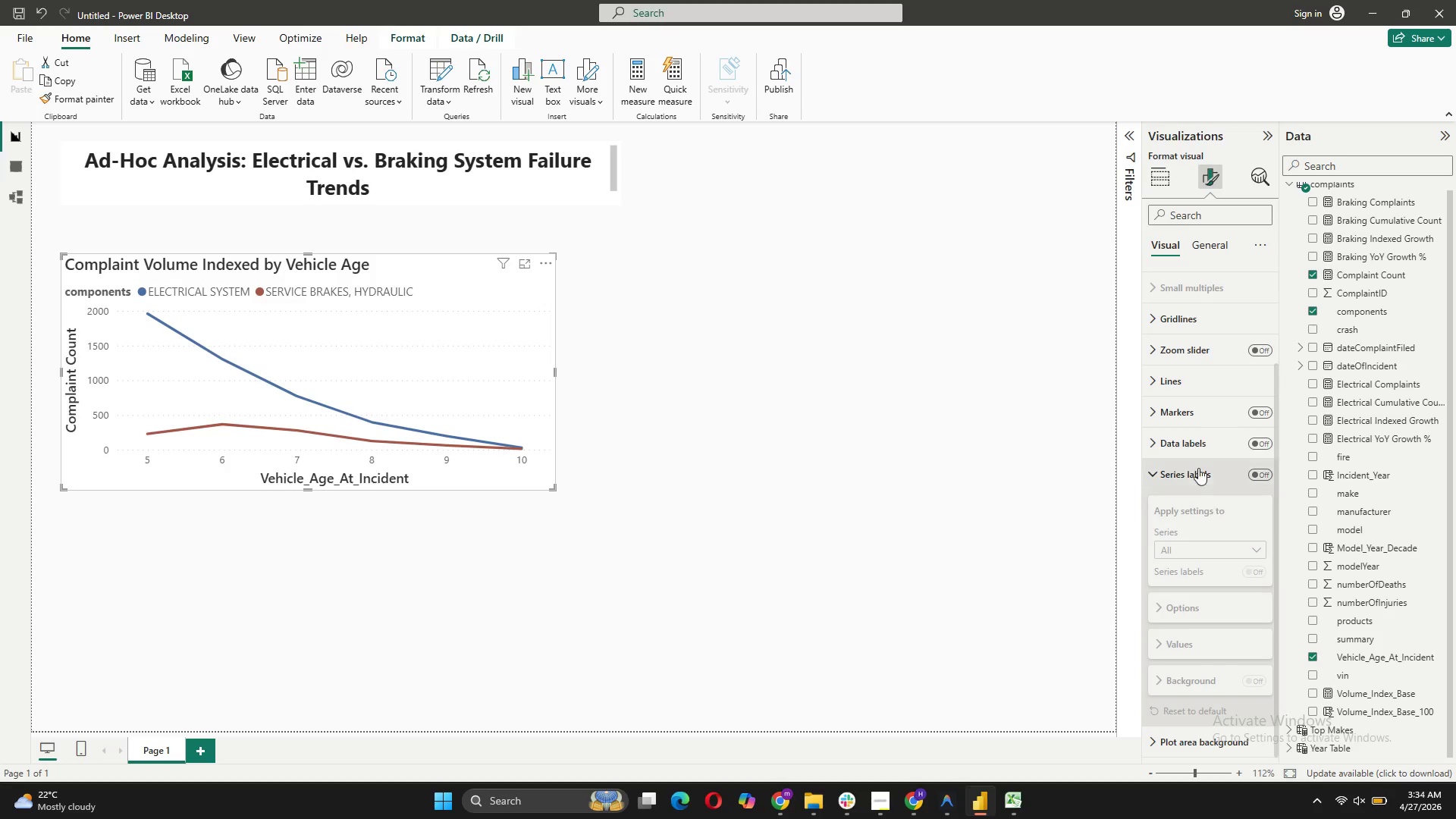 
left_click([1196, 463])
 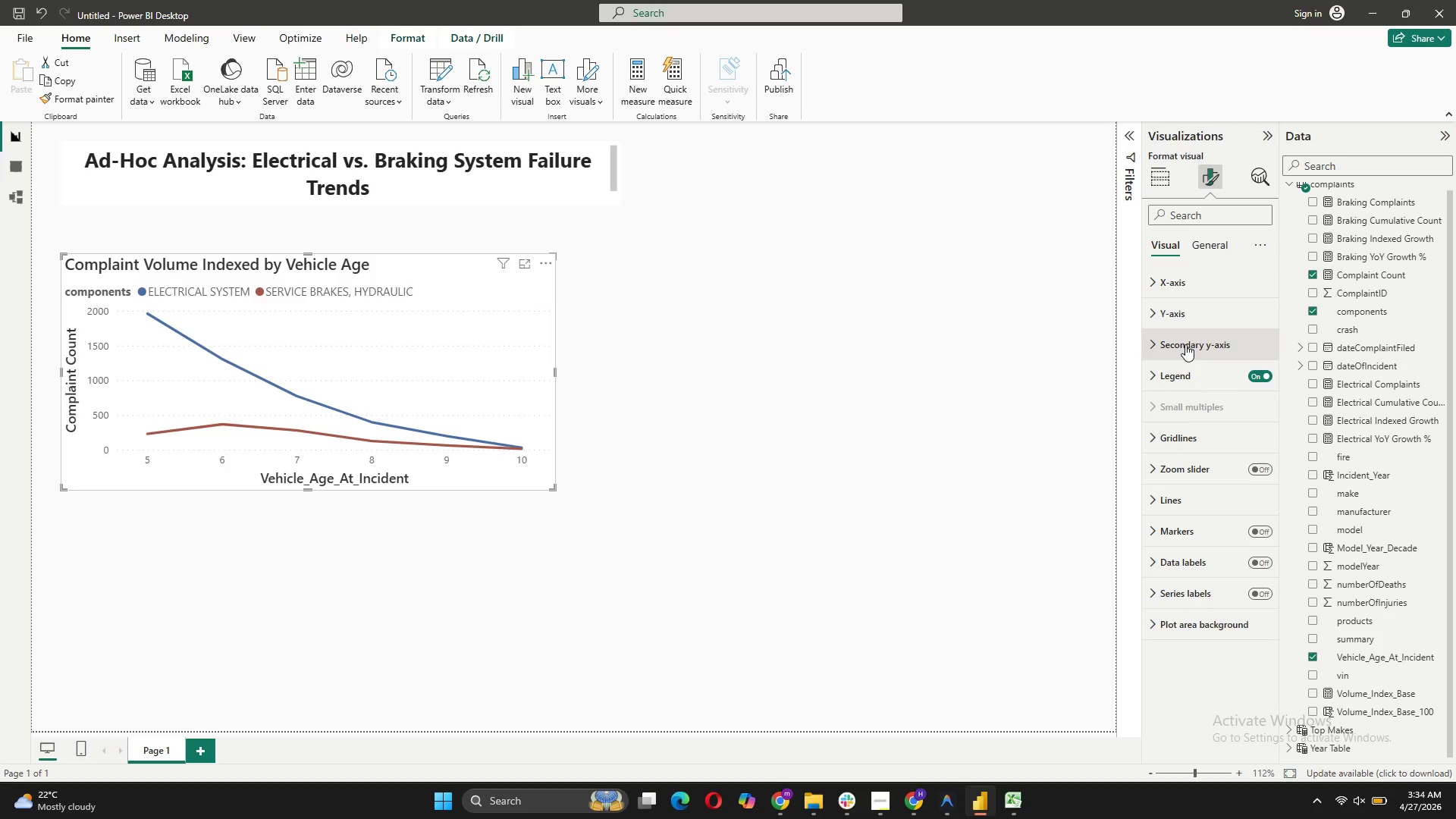 
wait(7.62)
 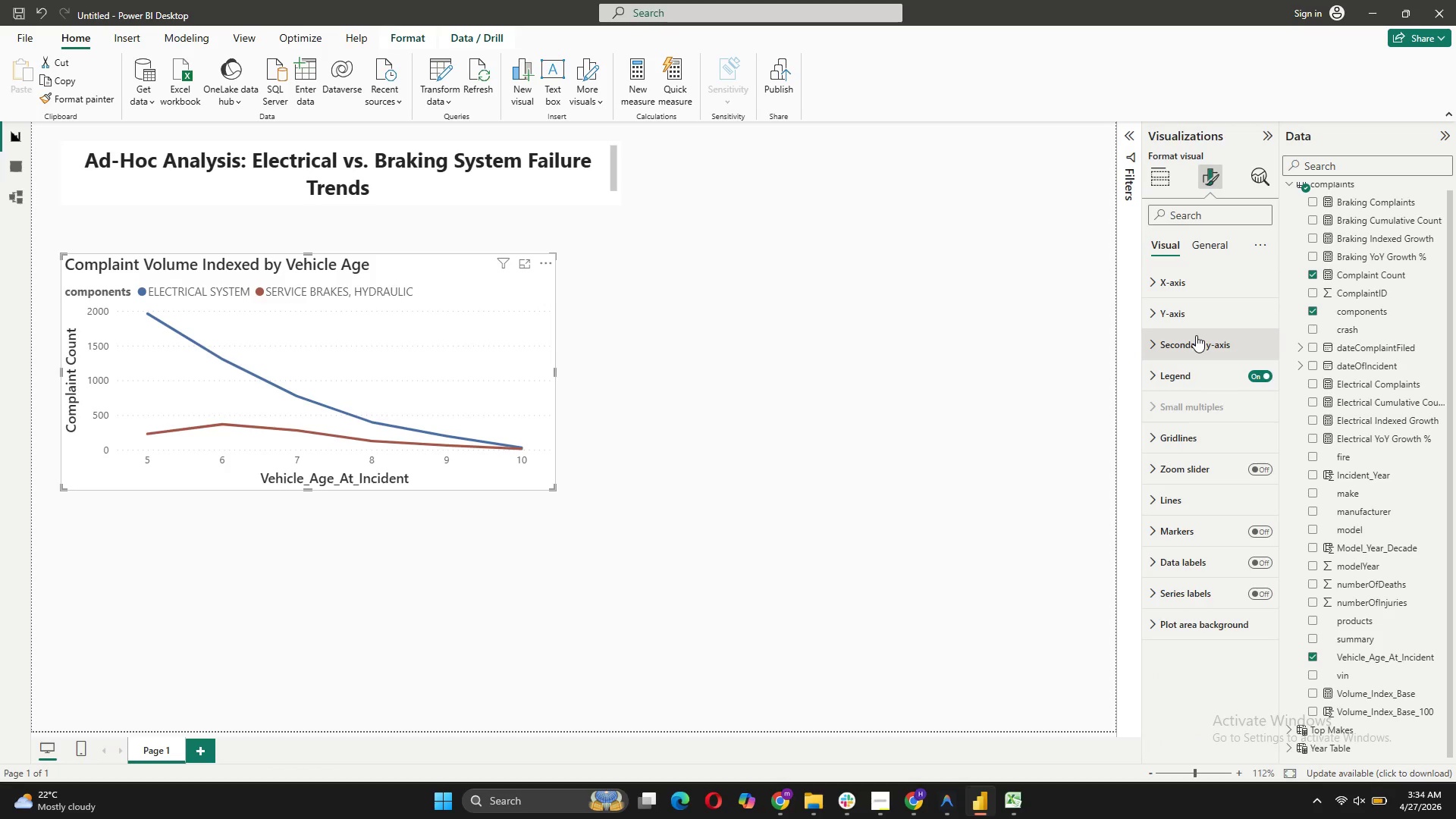 
left_click([1185, 319])
 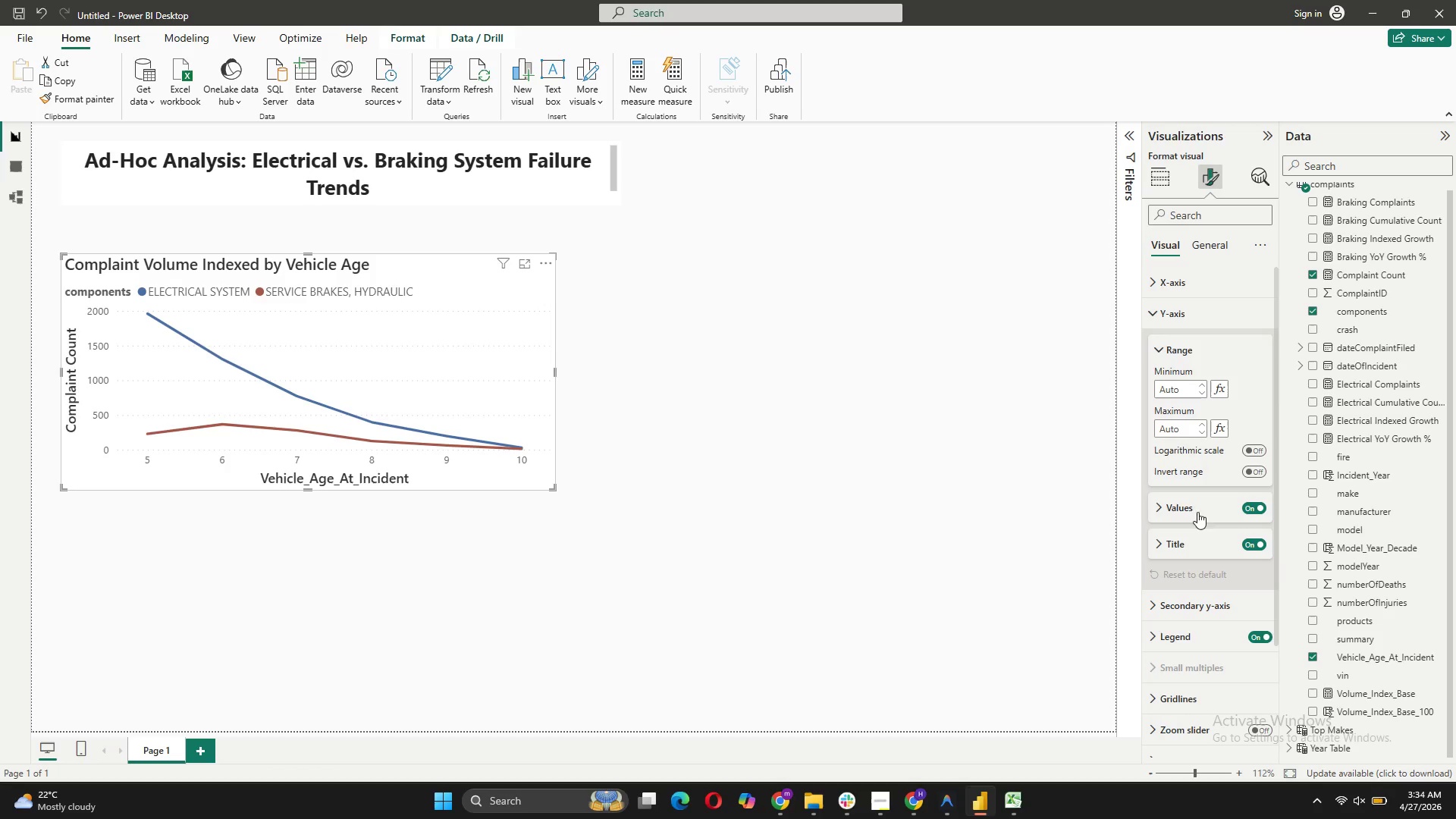 
left_click([1196, 537])
 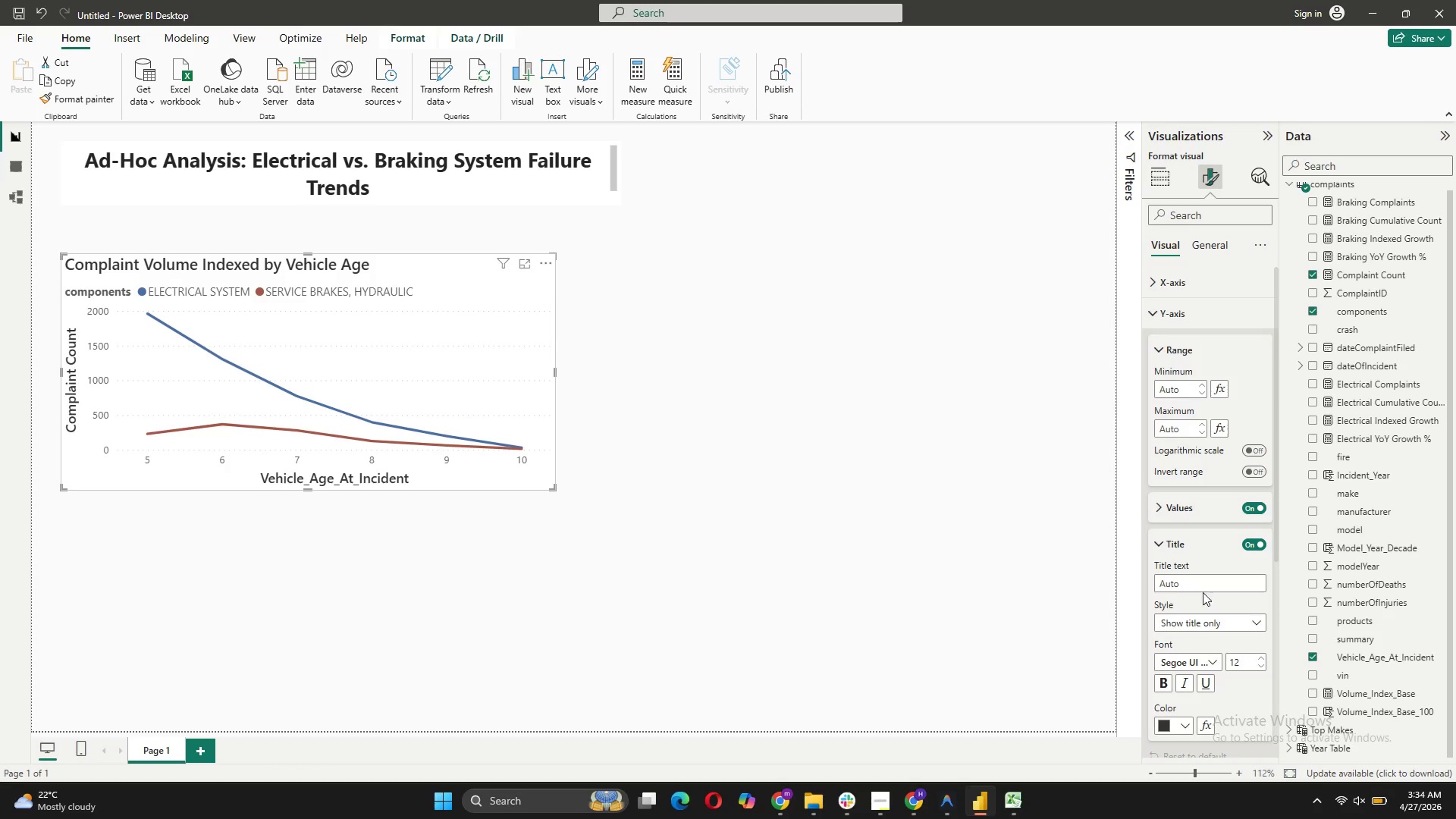 
left_click([1205, 587])
 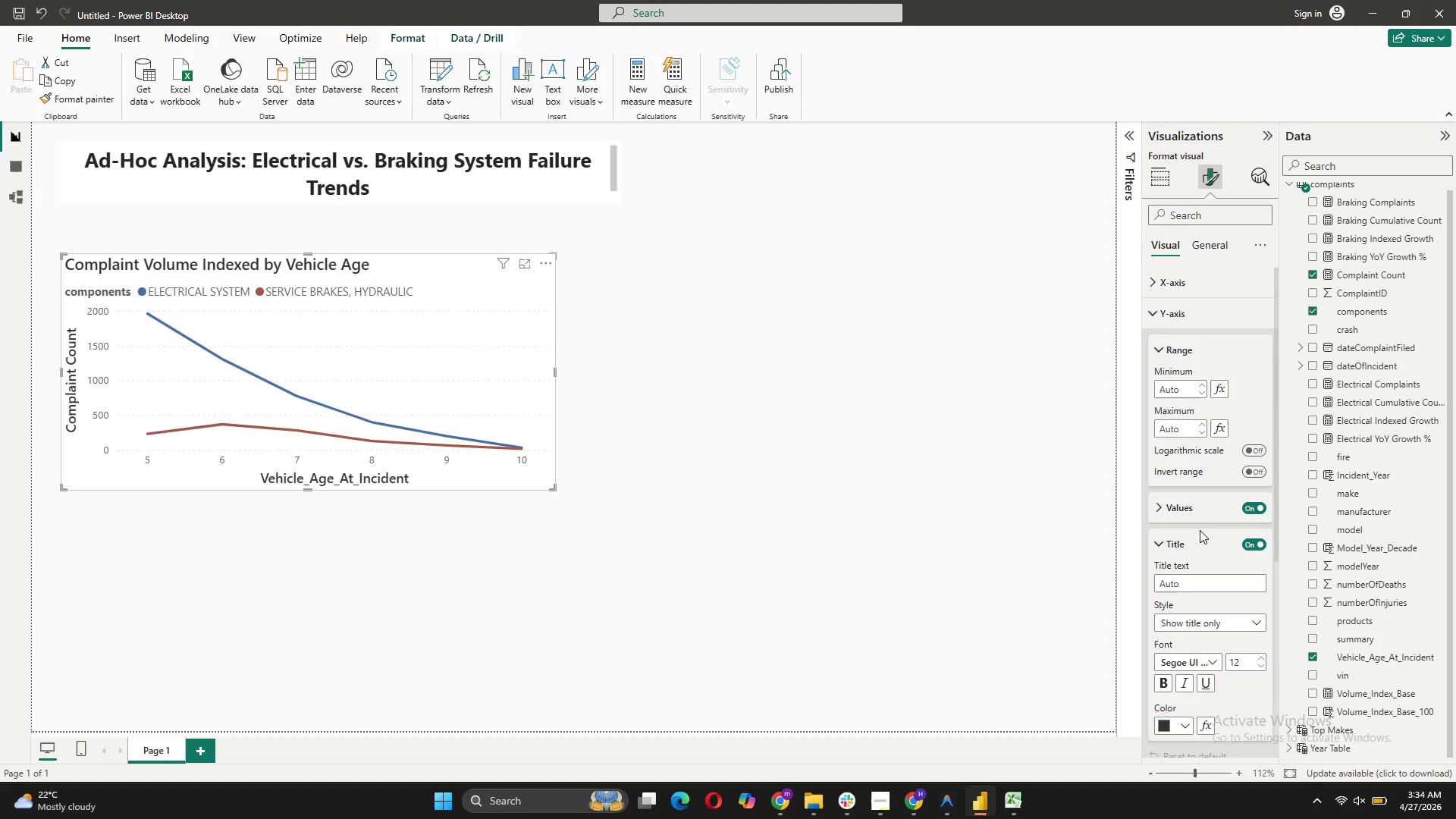 
left_click([1191, 540])
 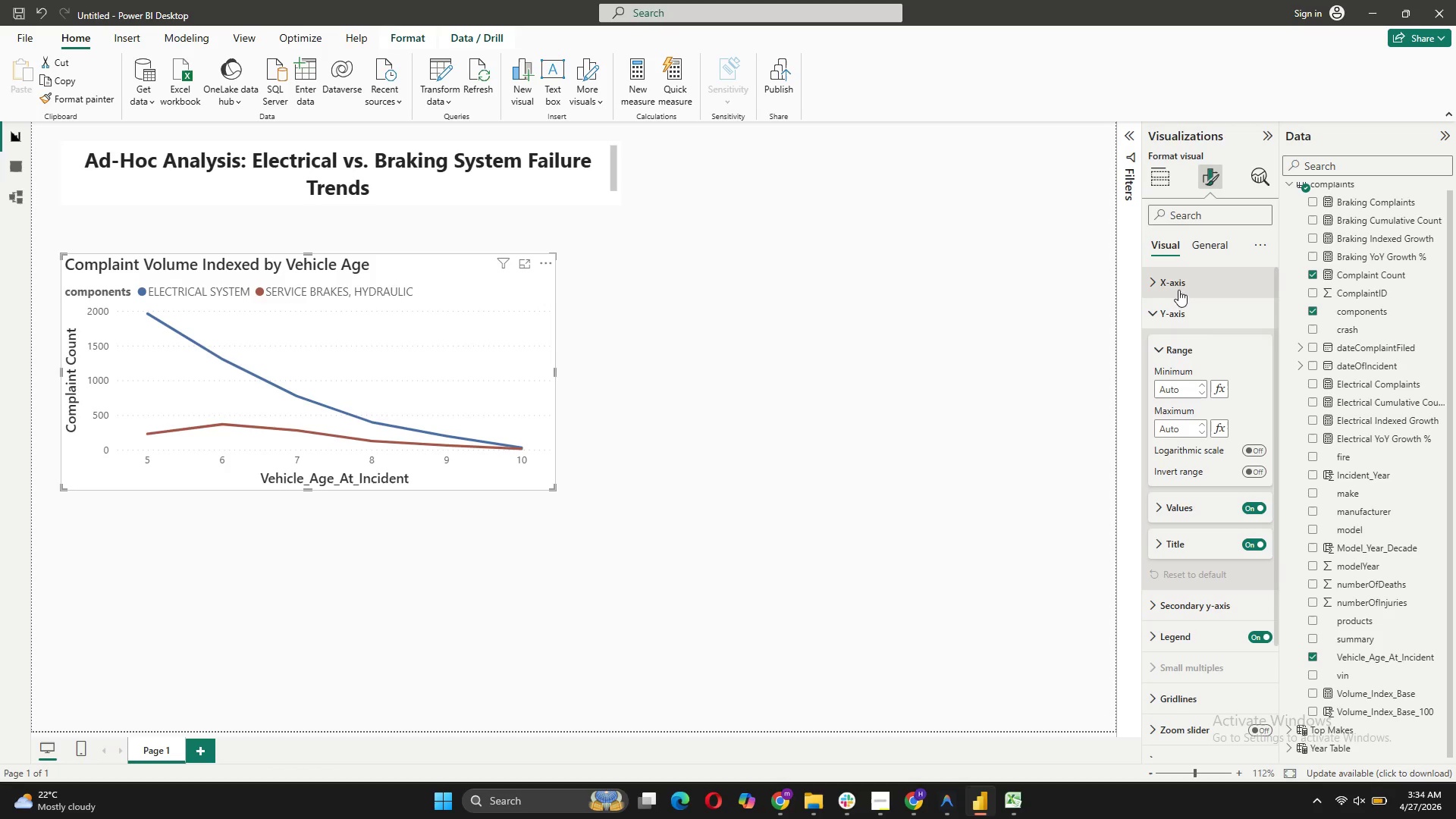 
left_click([1178, 284])
 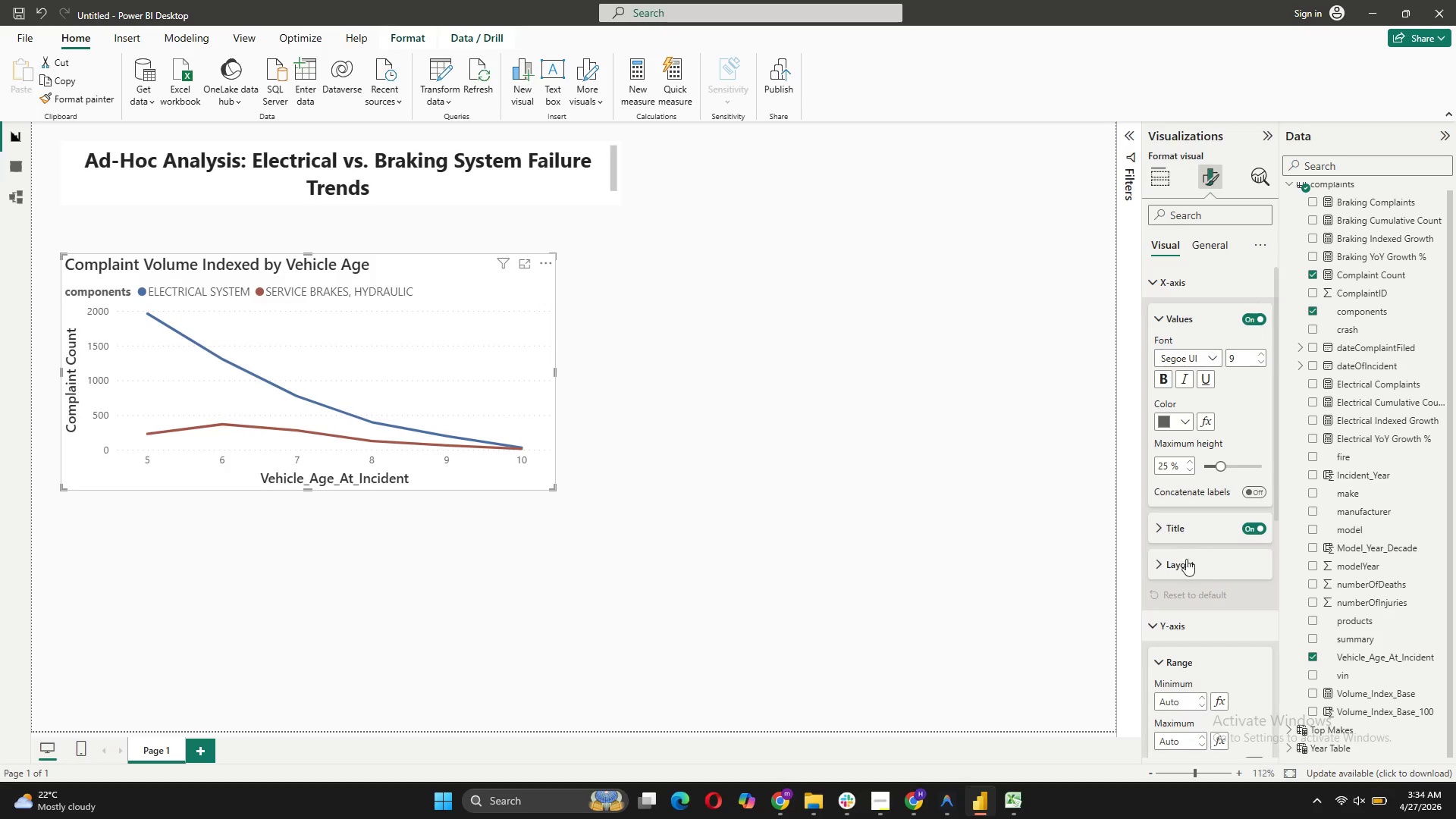 
left_click([1187, 528])
 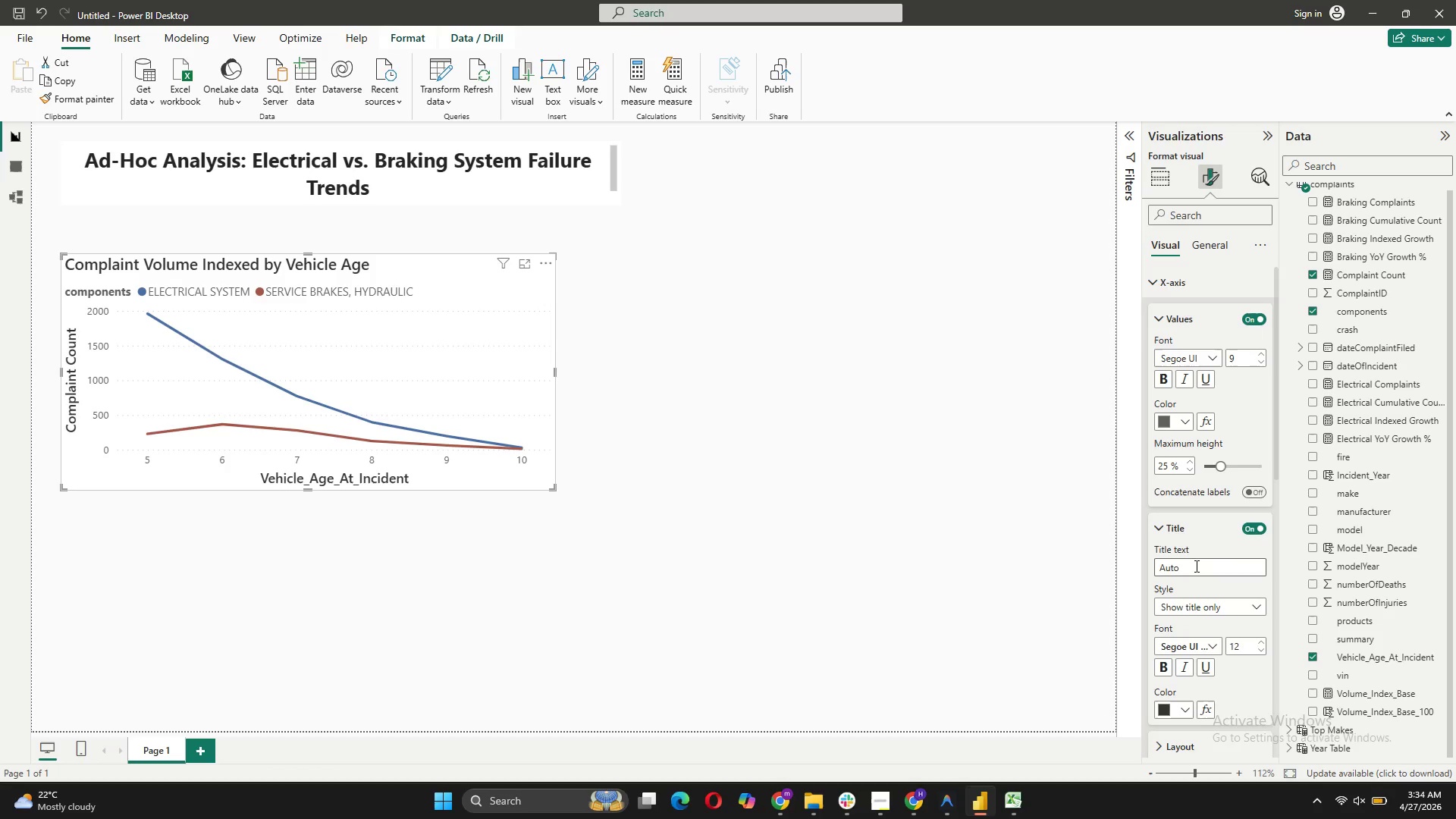 
left_click_drag(start_coordinate=[1195, 566], to_coordinate=[1137, 557])
 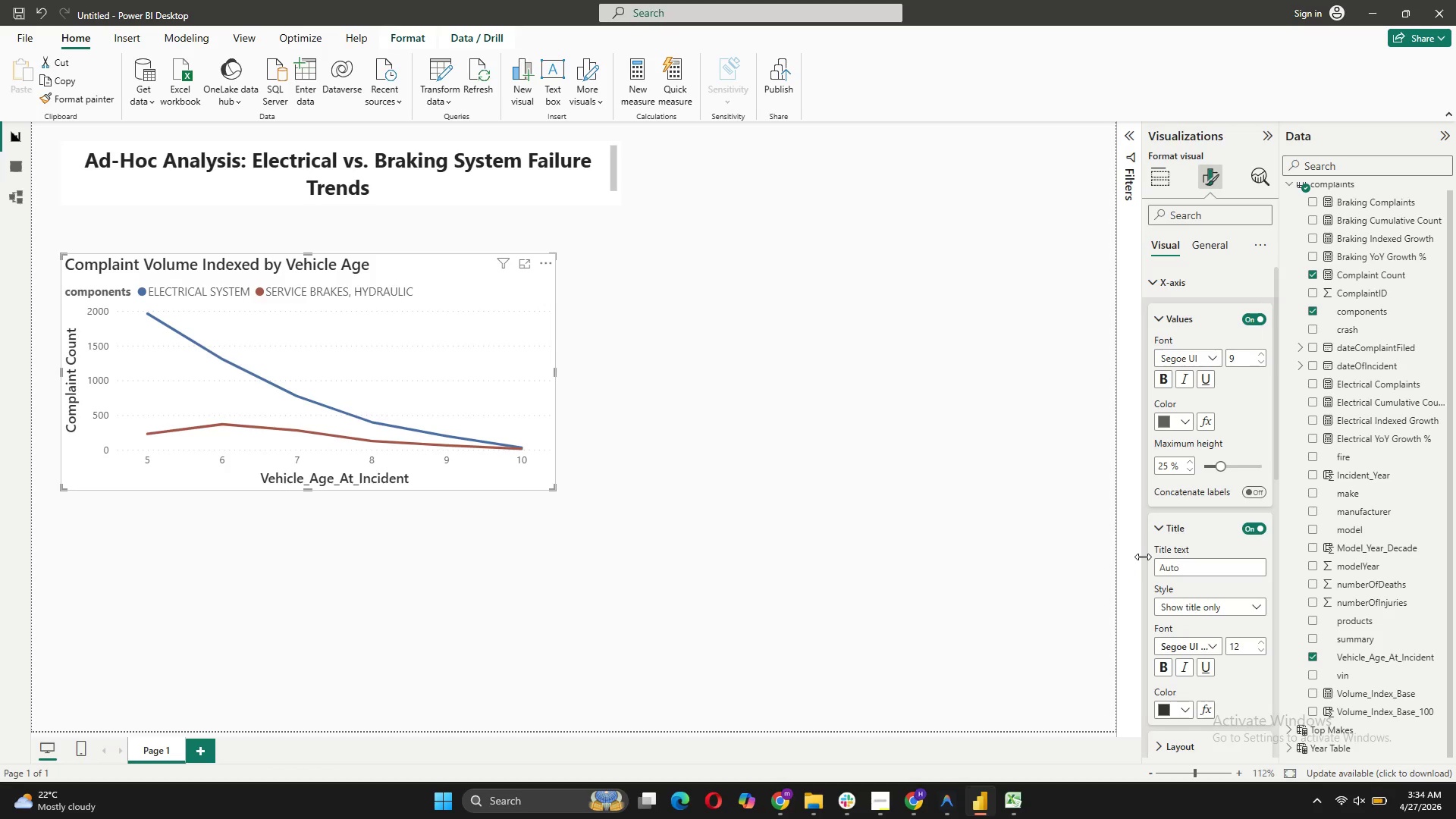 
type(vE)
key(Backspace)
key(Backspace)
type(Vehicle Age)
 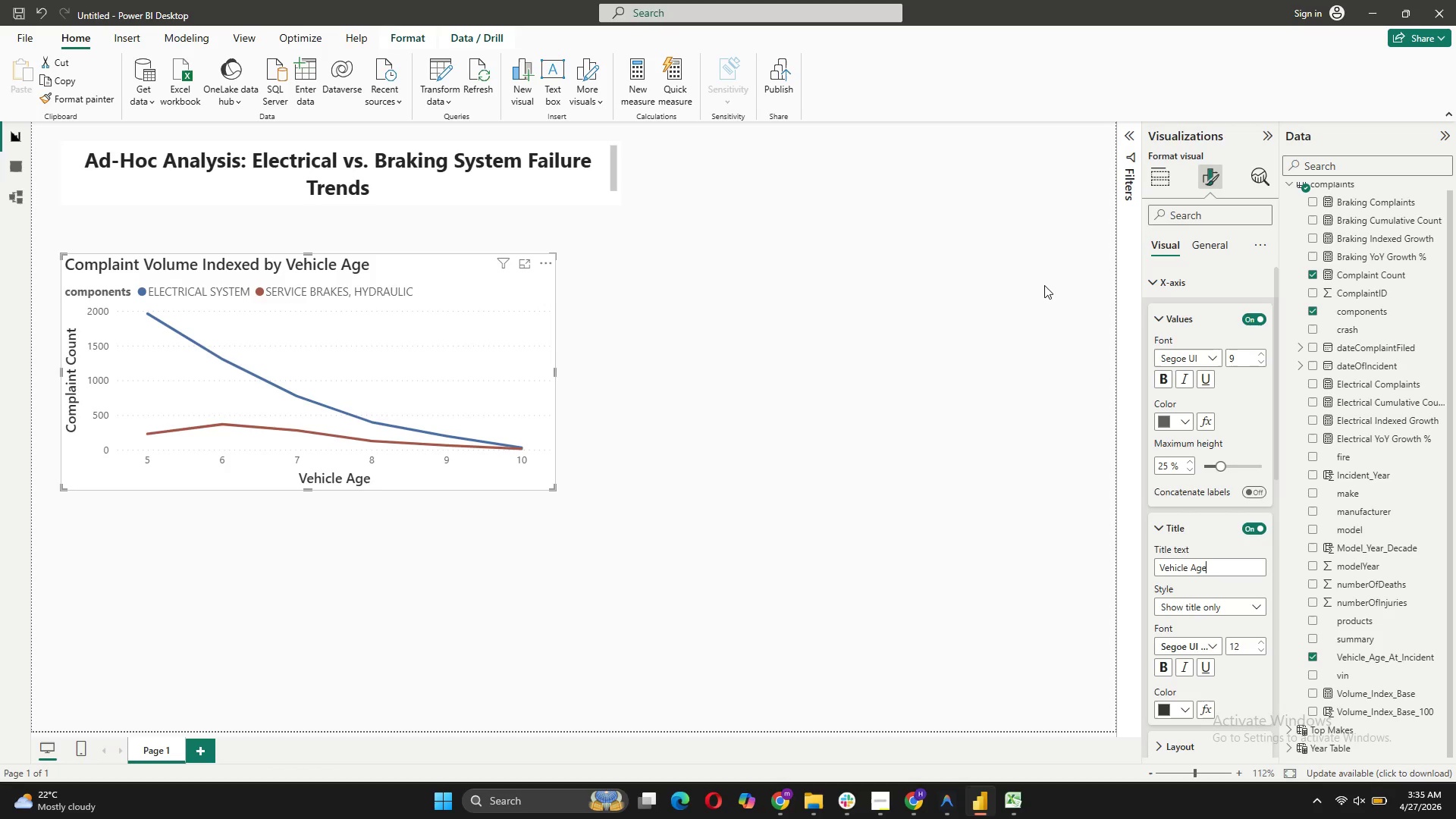 
wait(6.88)
 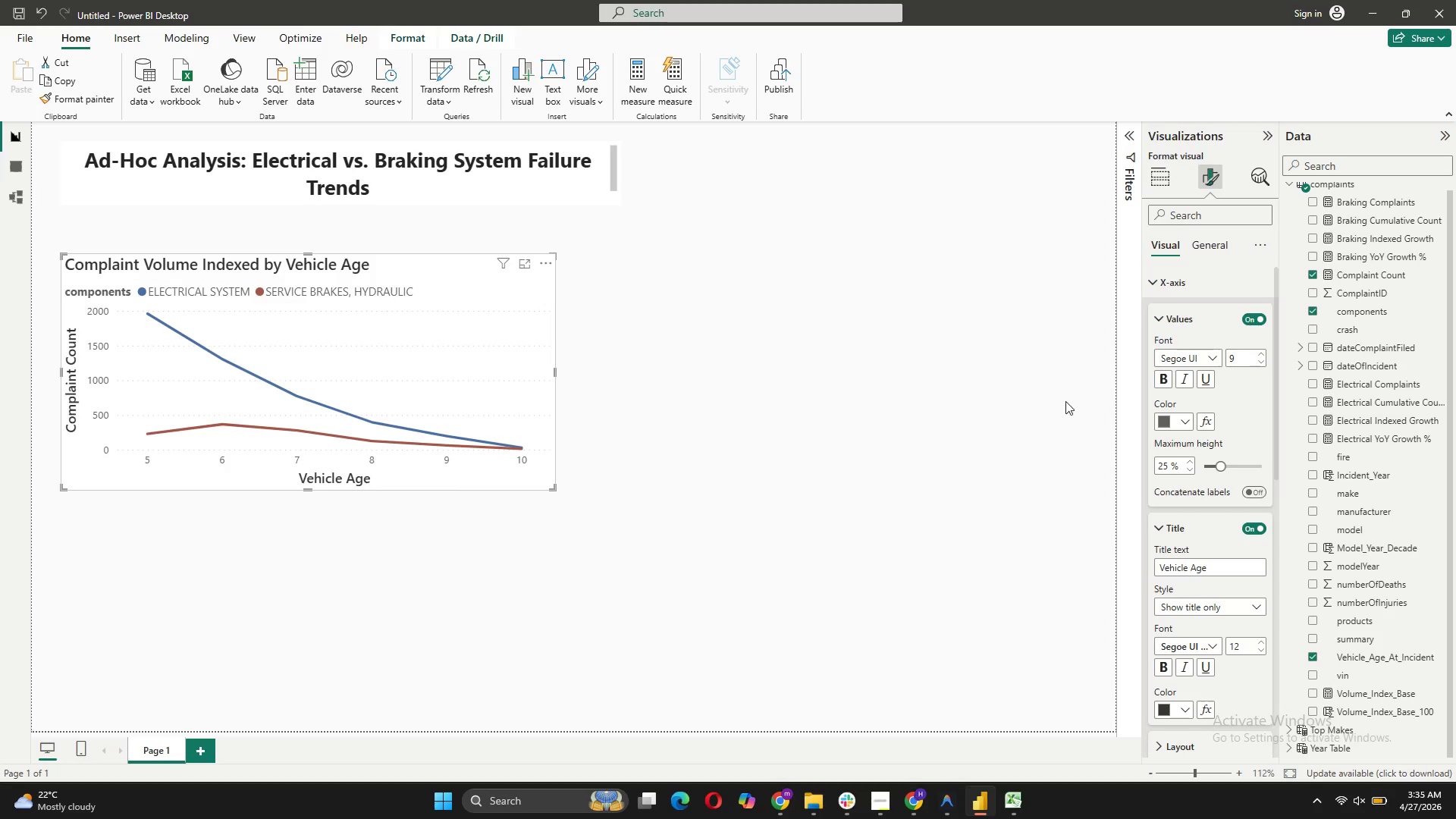 
left_click([1180, 526])
 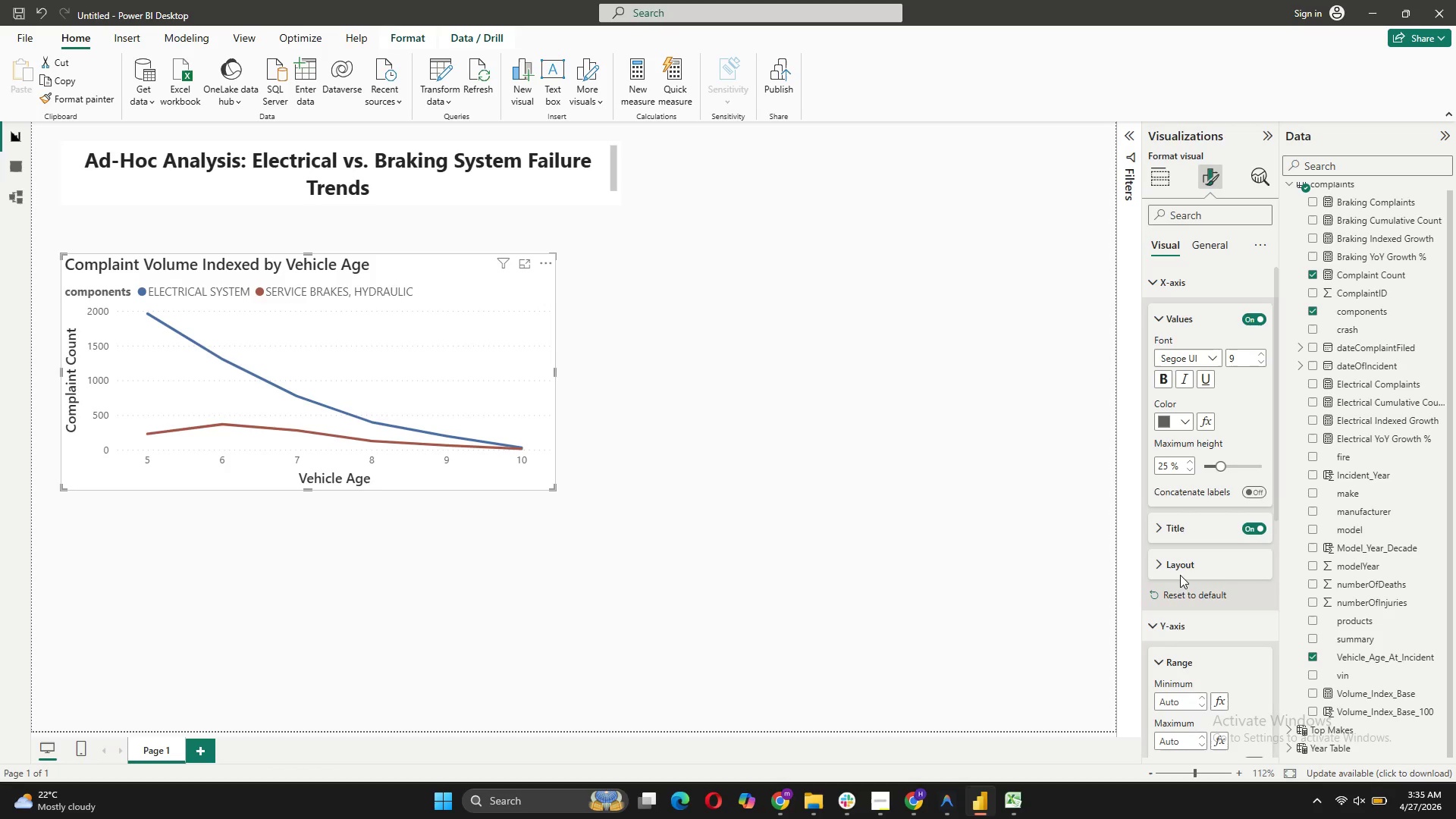 
left_click([1174, 628])
 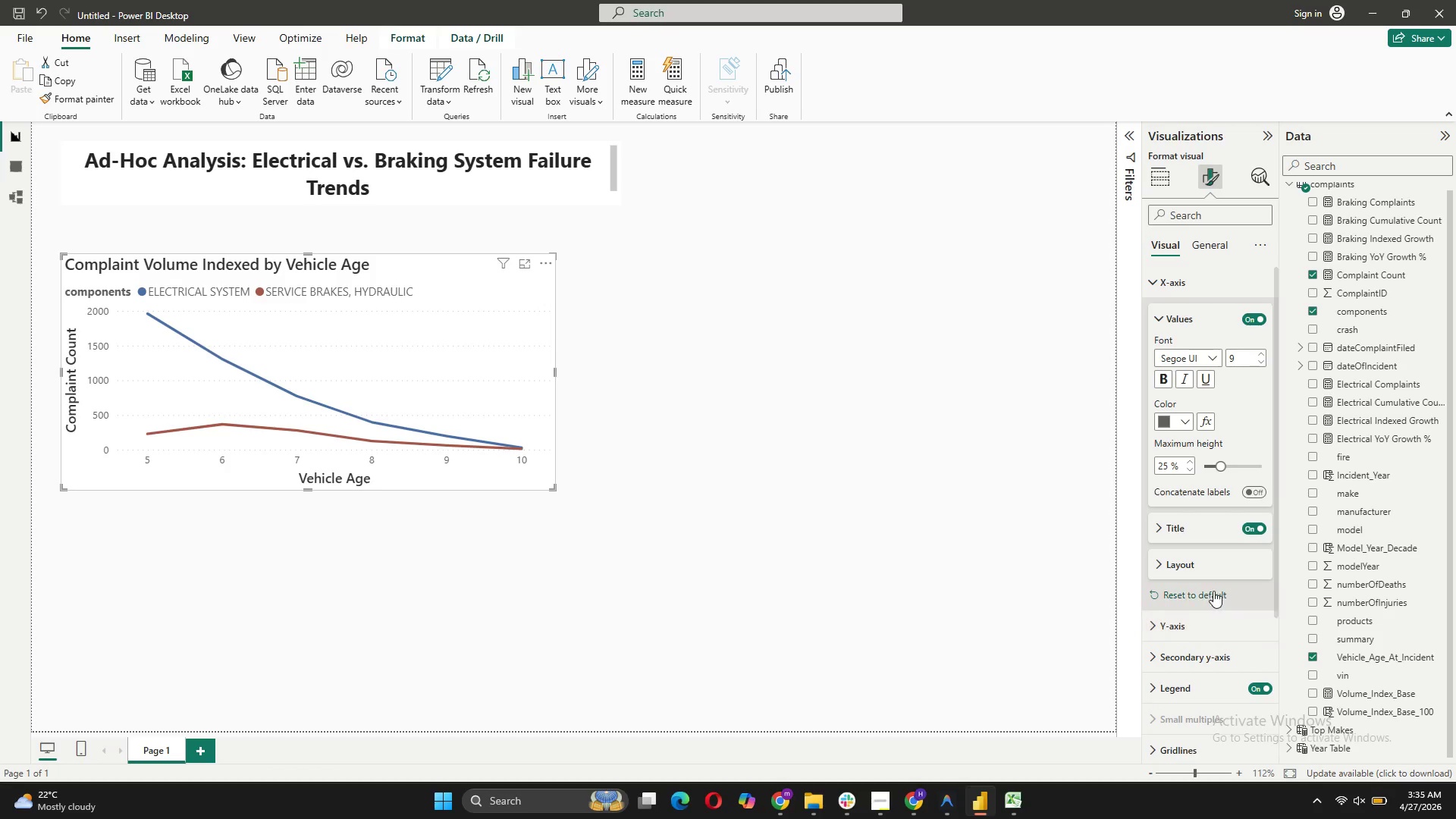 
scroll: coordinate [1208, 582], scroll_direction: down, amount: 6.0
 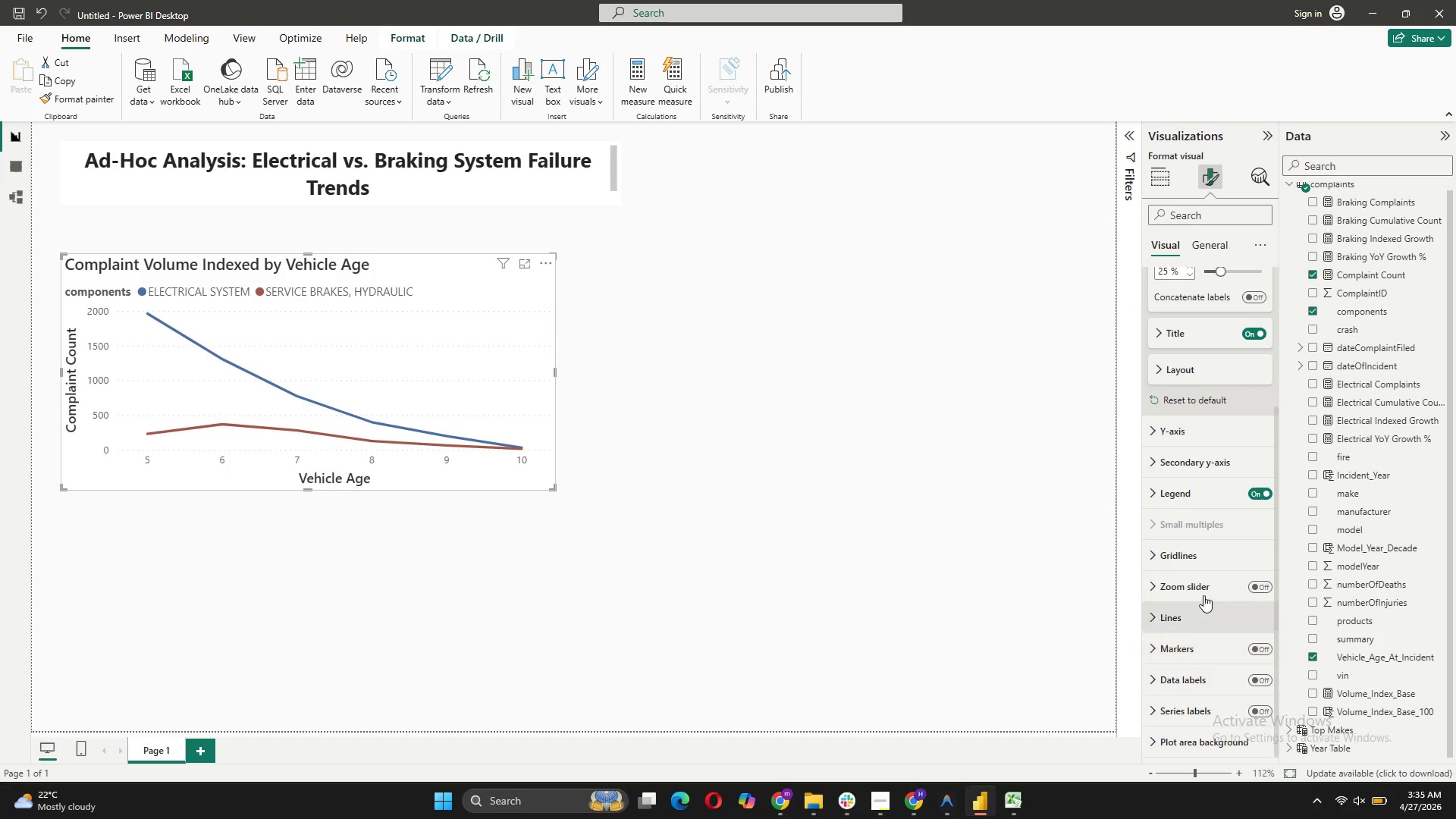 
left_click([1178, 502])
 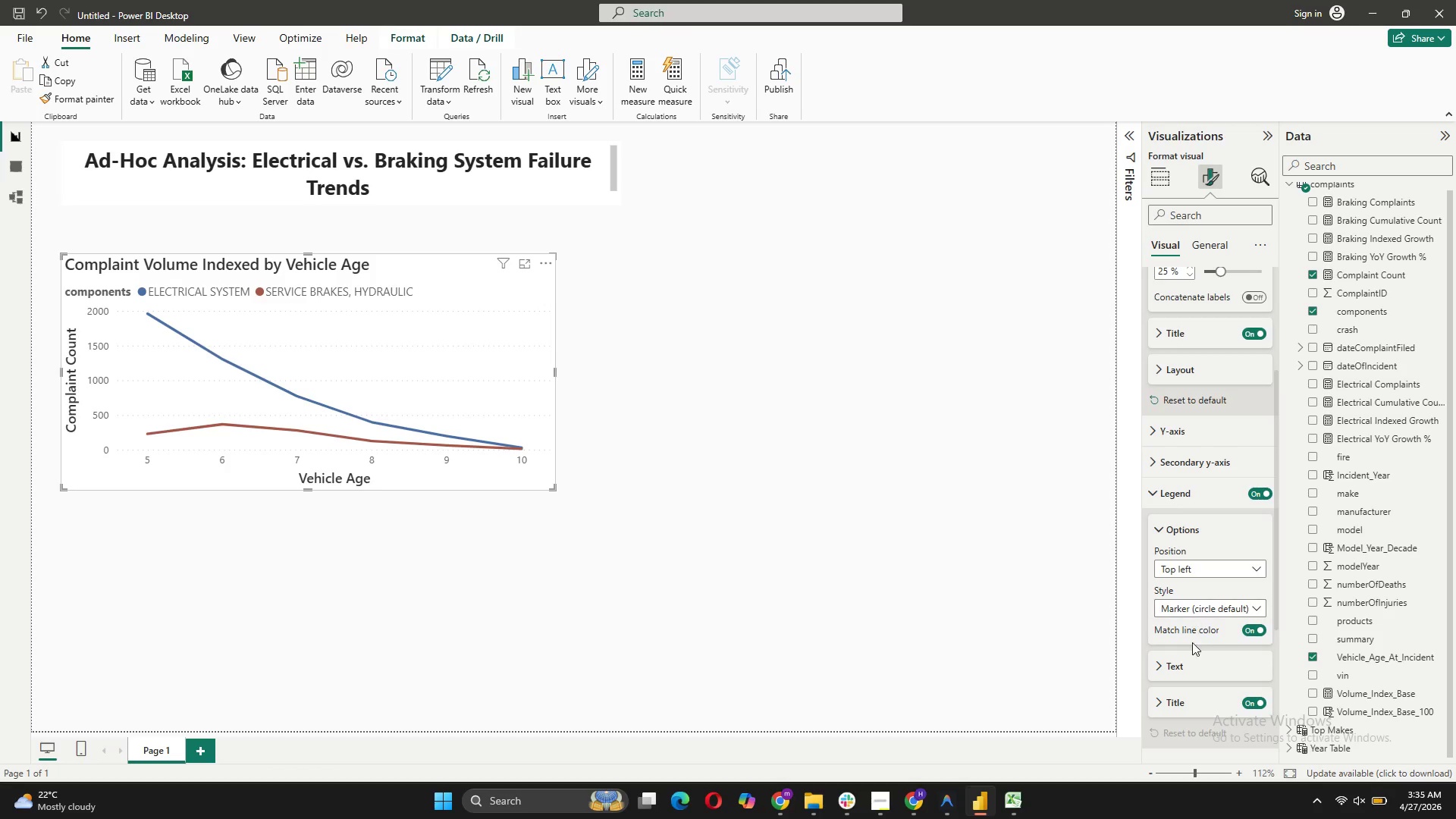 
wait(5.53)
 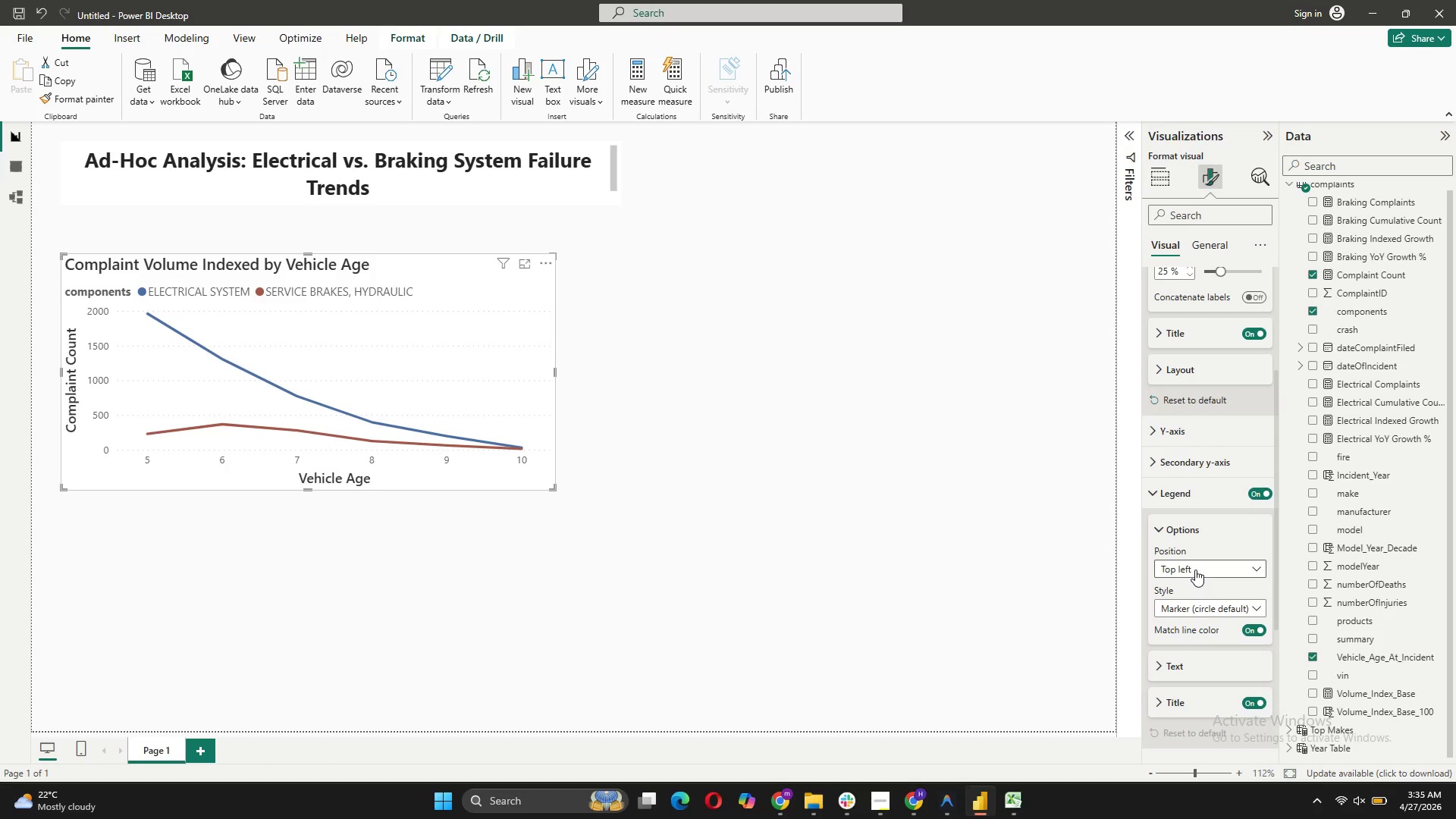 
scroll: coordinate [1217, 650], scroll_direction: down, amount: 3.0
 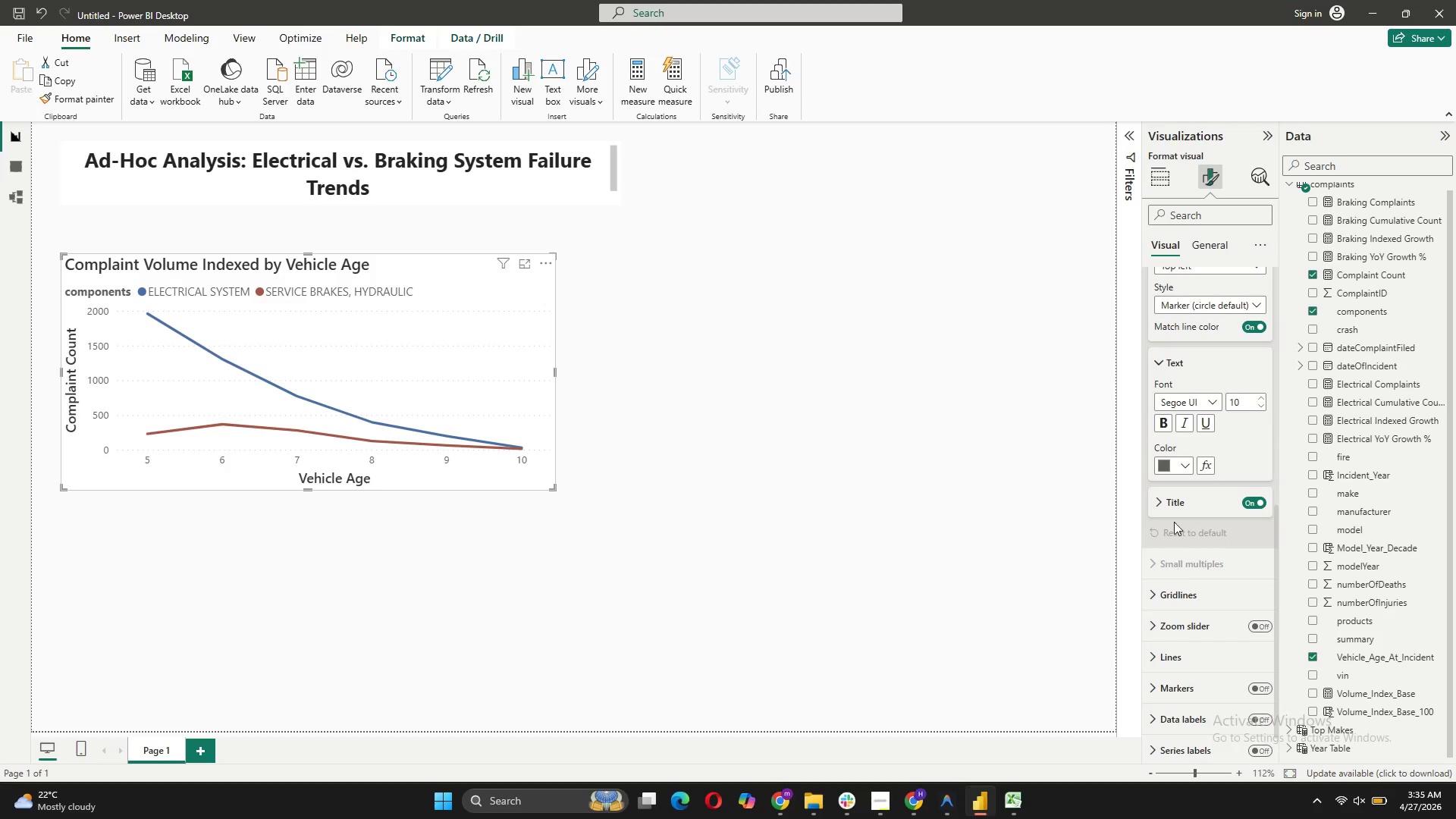 
left_click([1174, 504])
 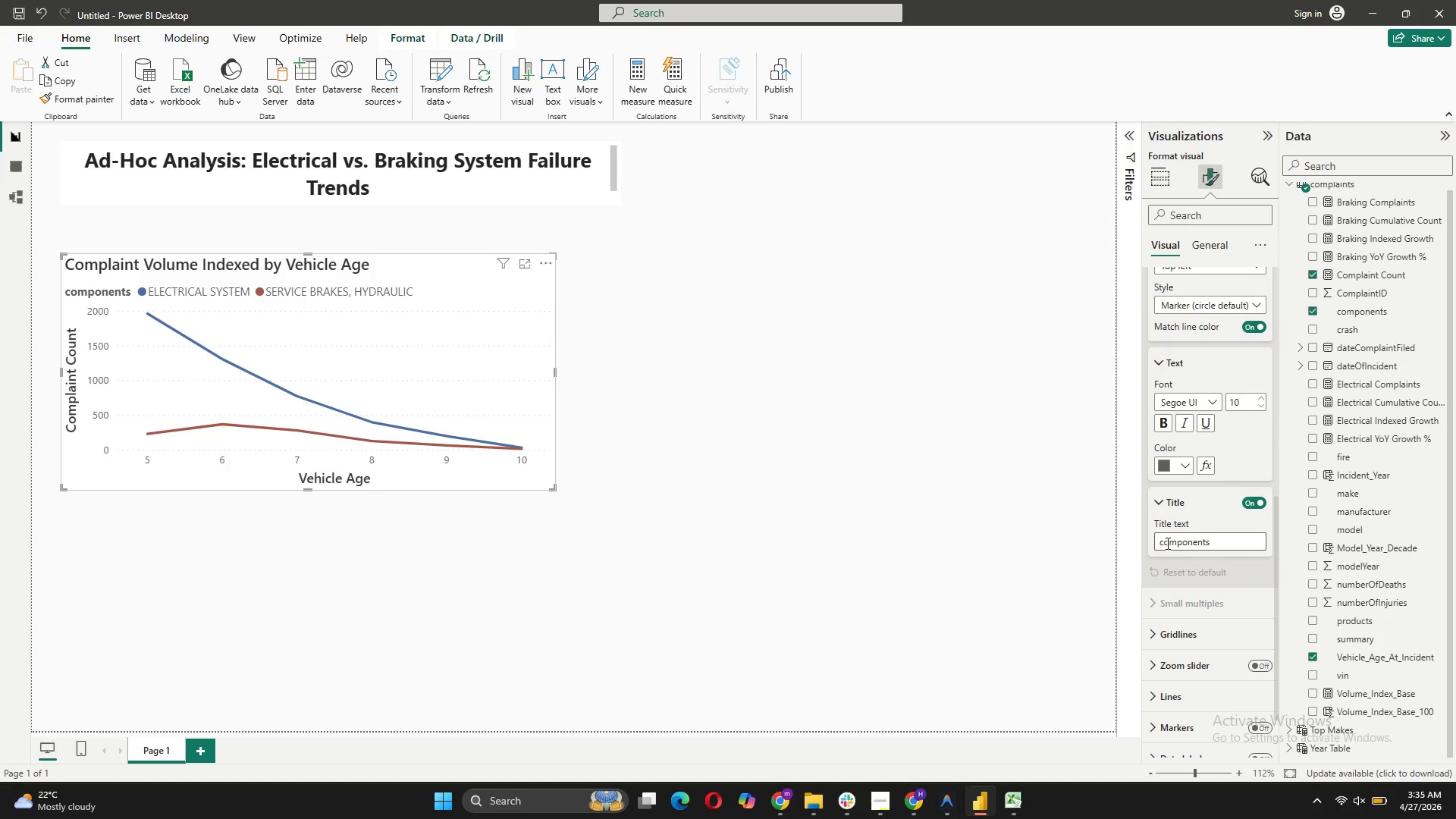 
left_click([1164, 543])
 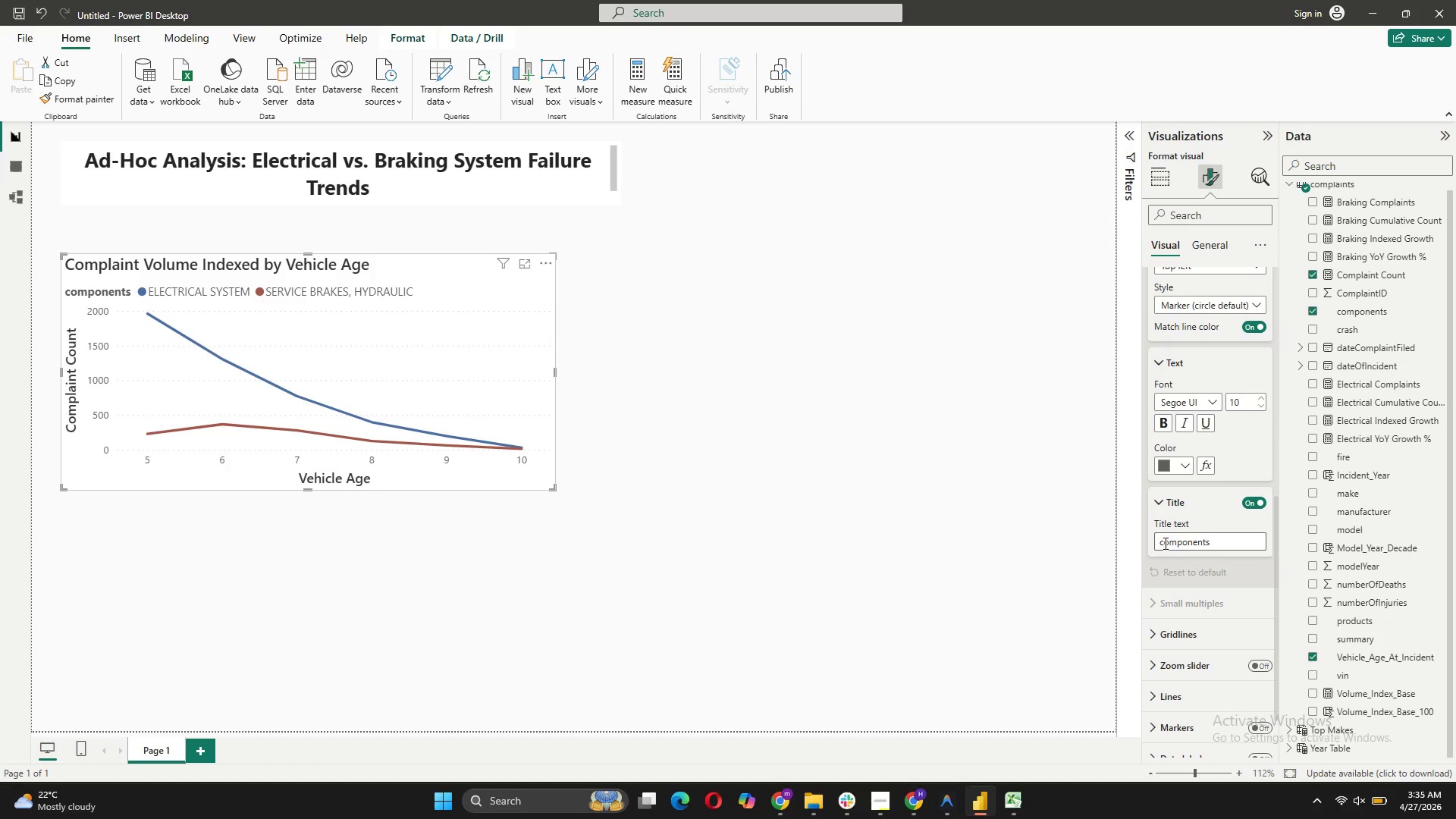 
key(Backspace)
 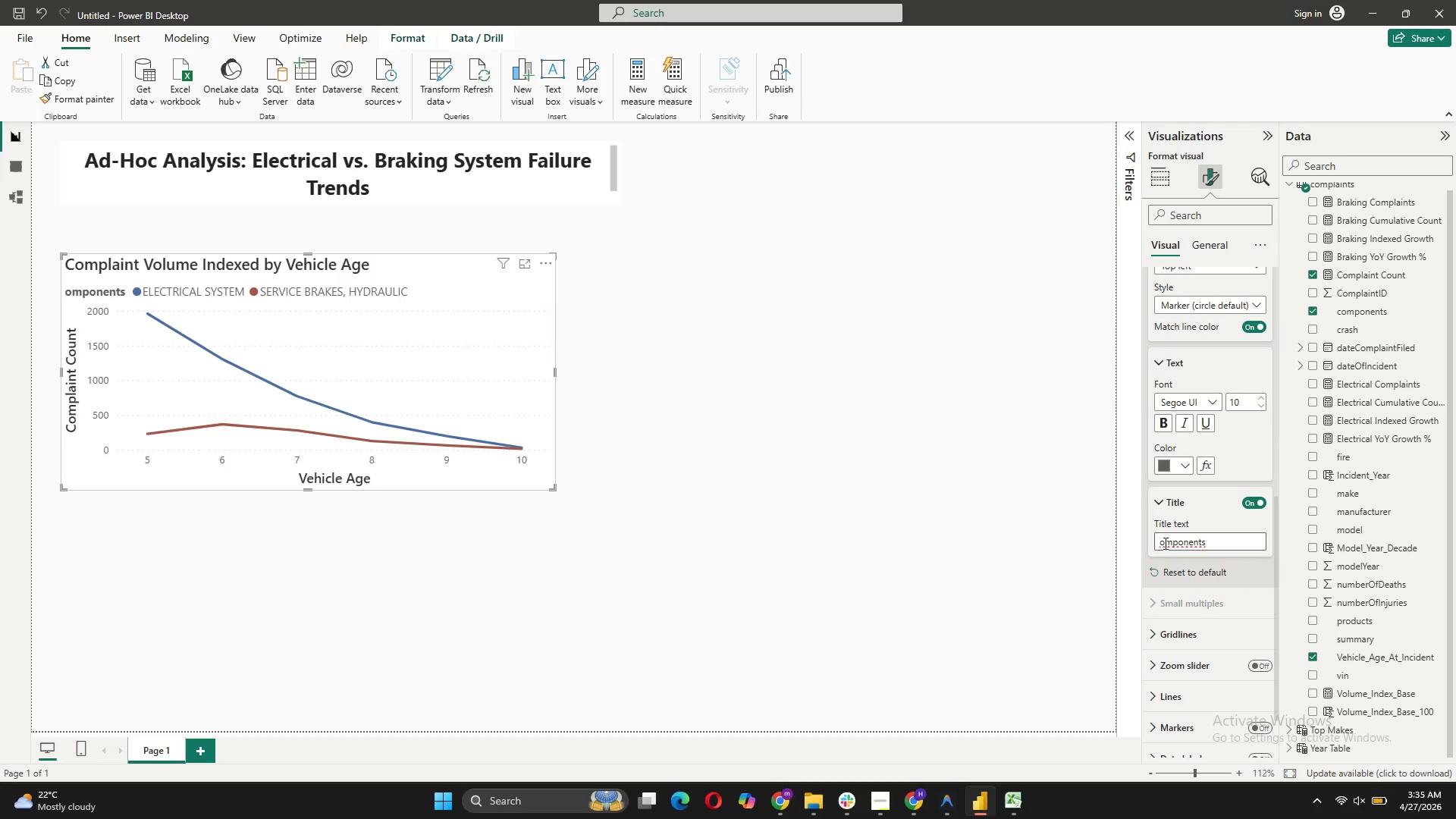 
key(CapsLock)
 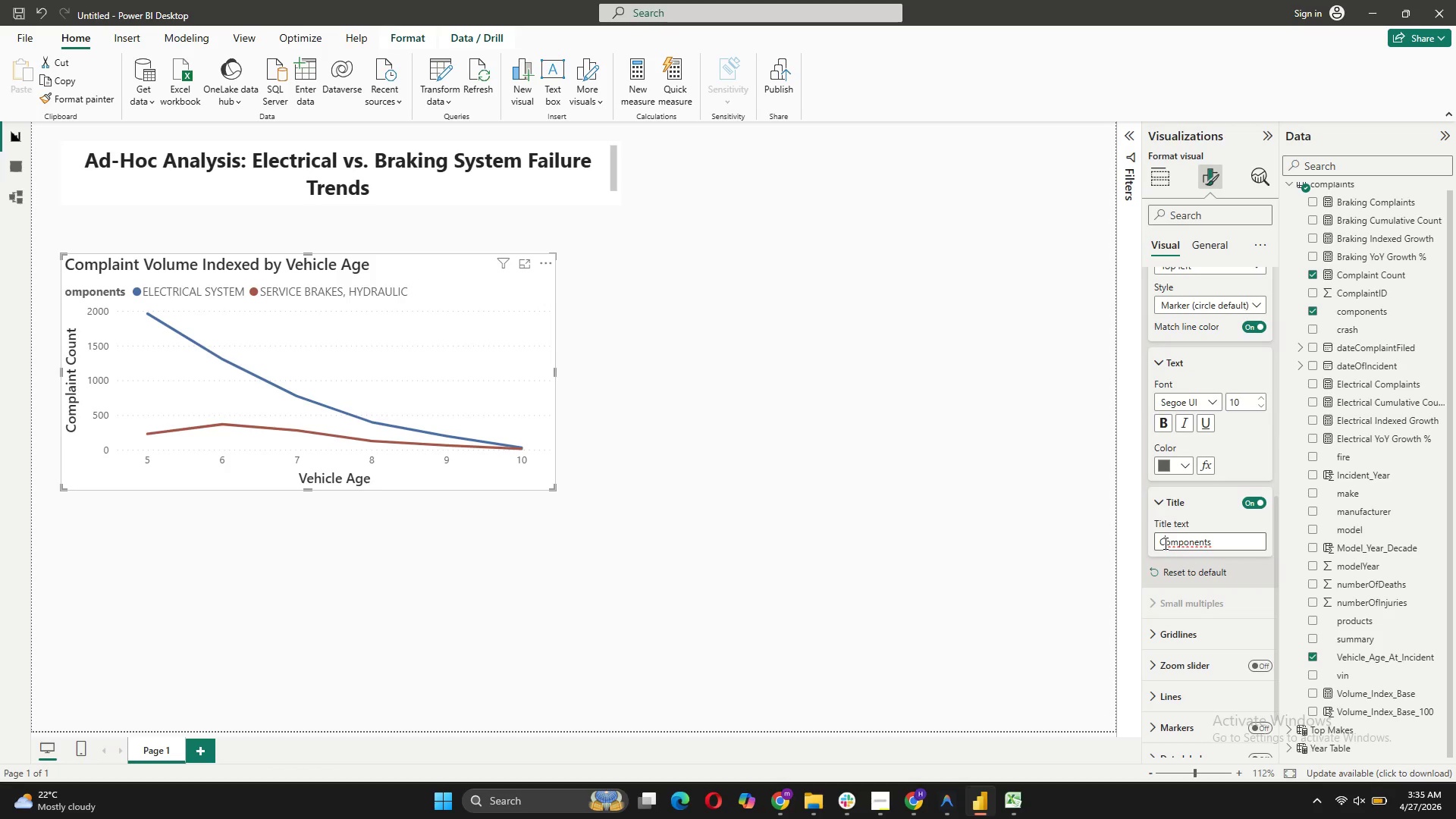 
key(C)
 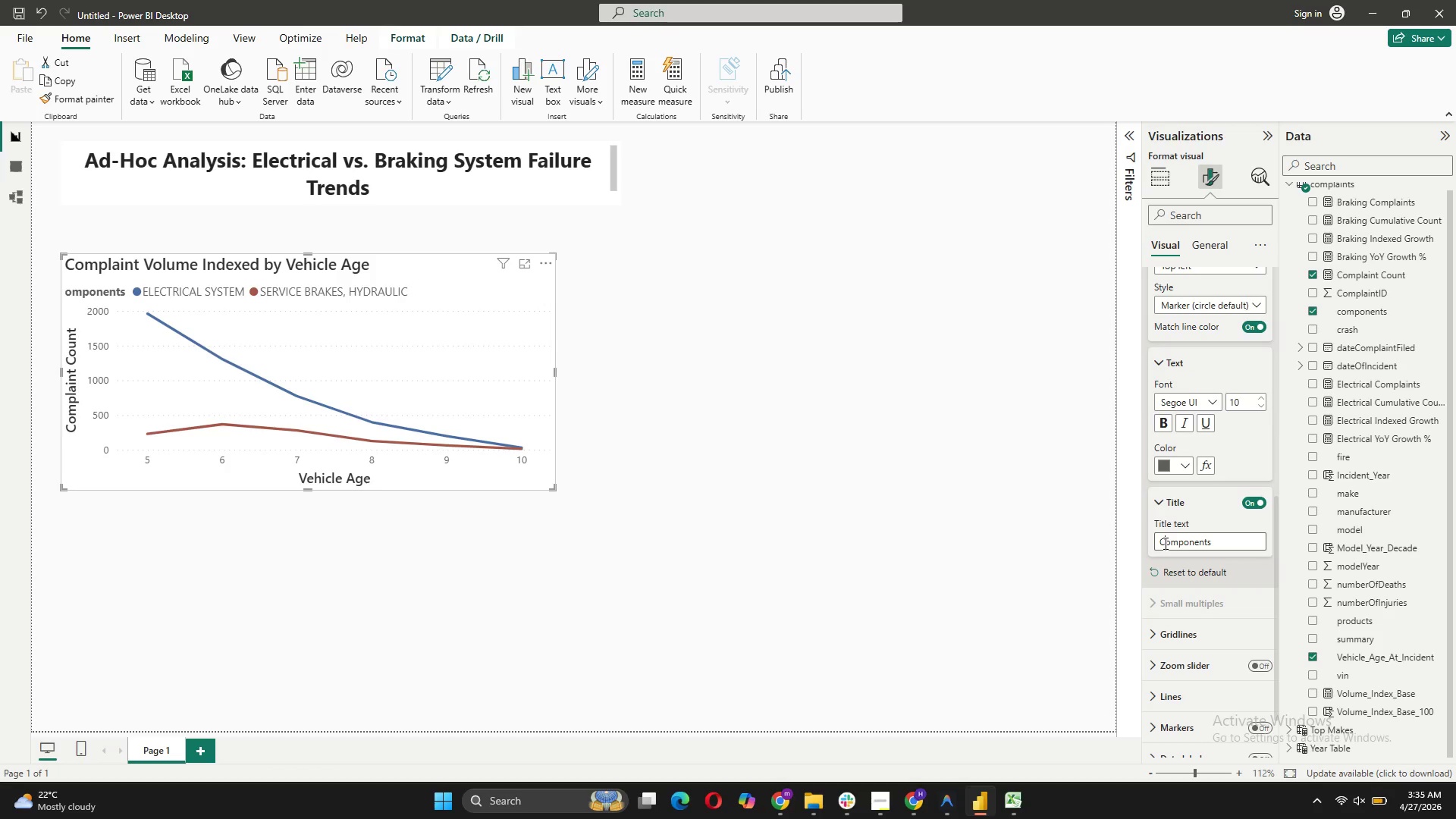 
key(CapsLock)
 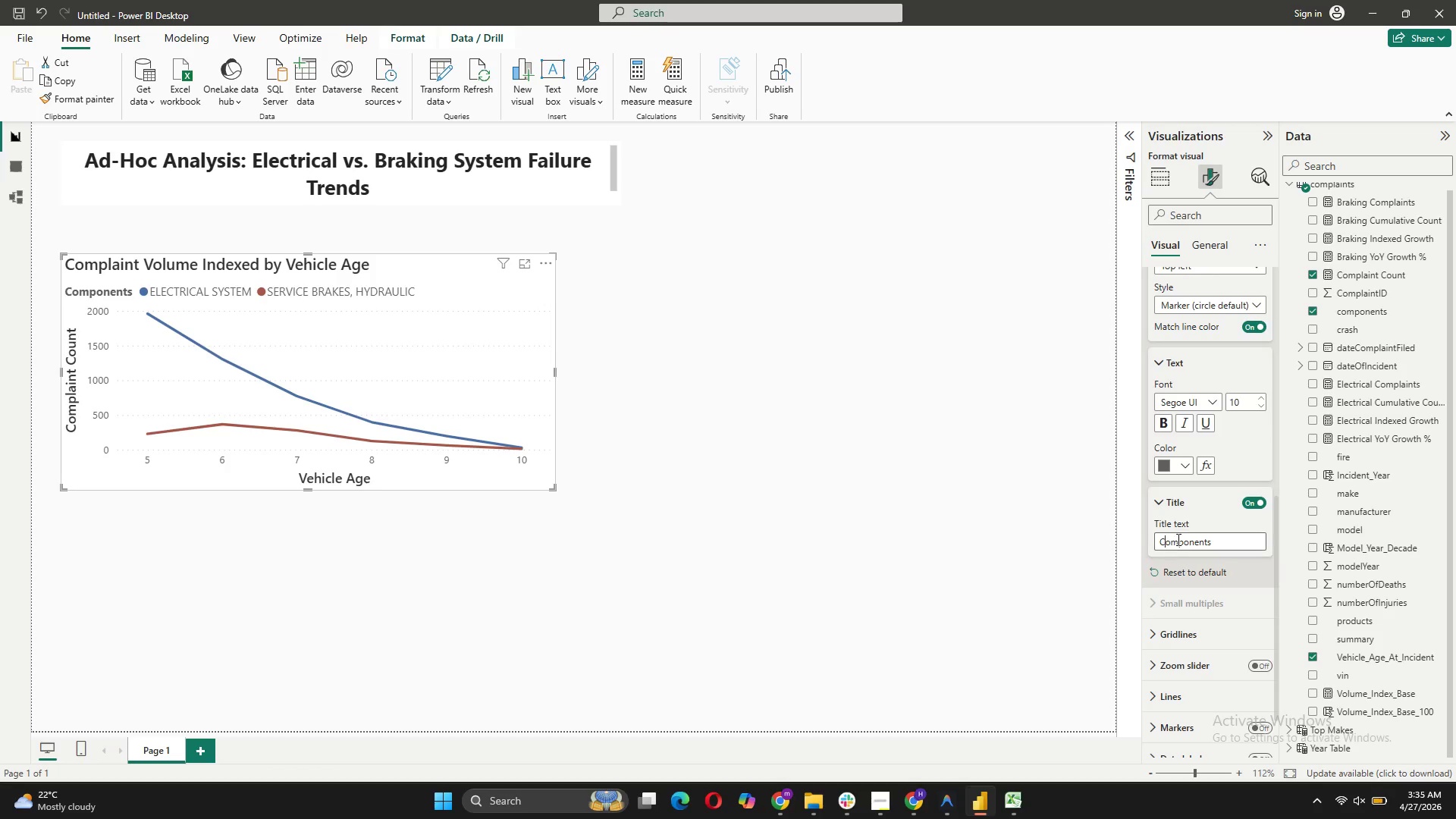 
left_click_drag(start_coordinate=[1212, 541], to_coordinate=[1166, 548])
 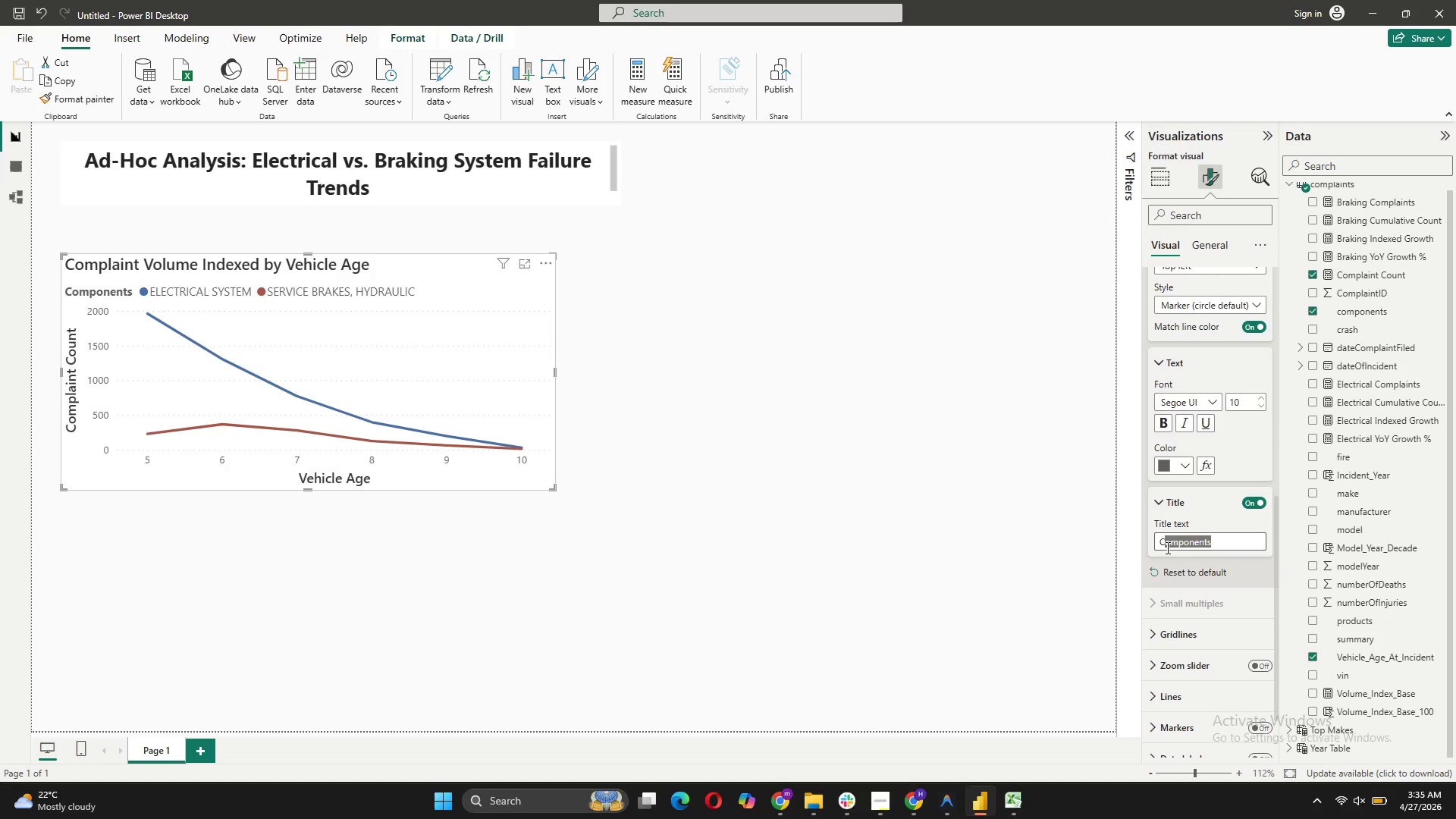 
type(ategory)
 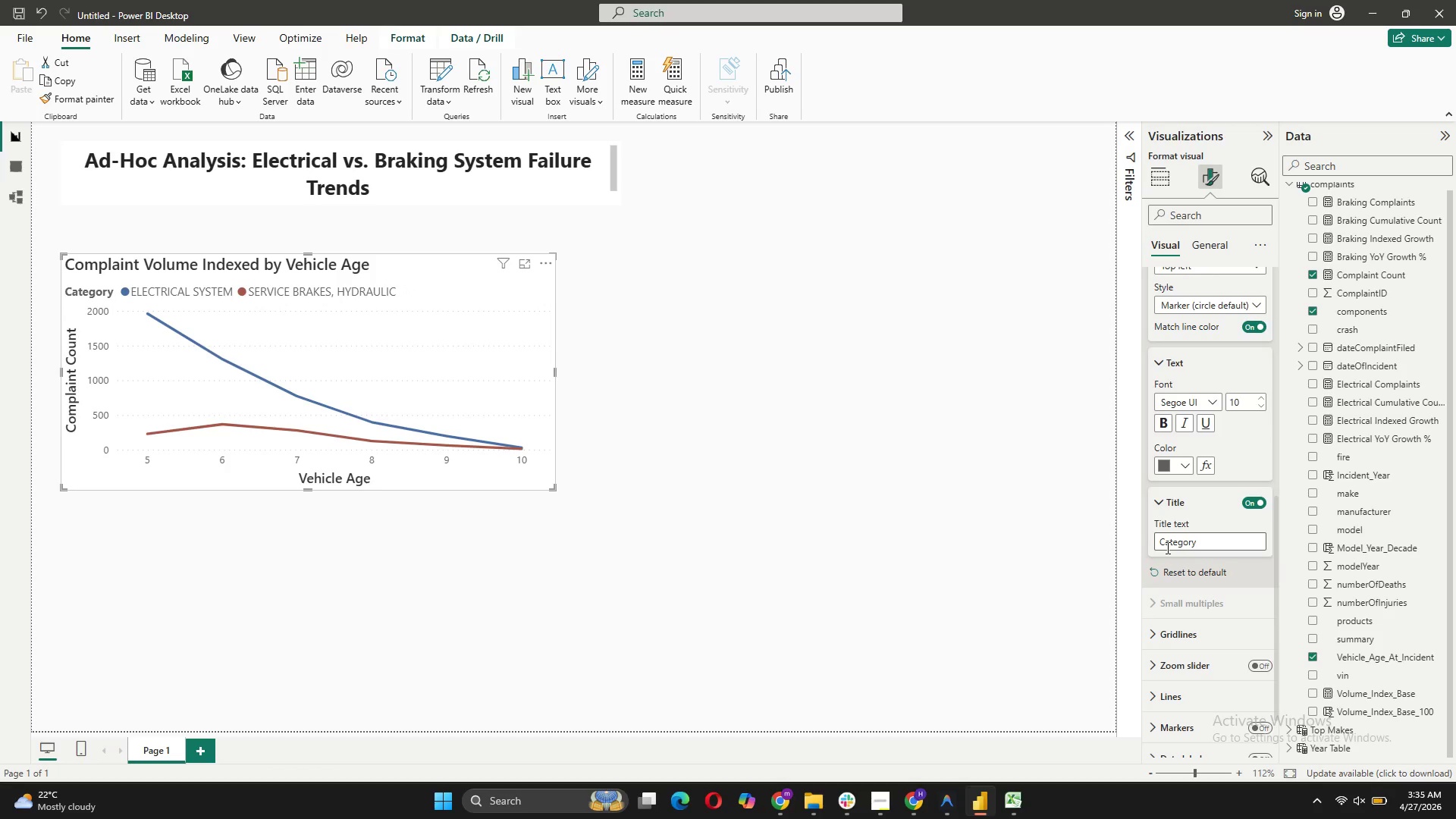 
key(Enter)
 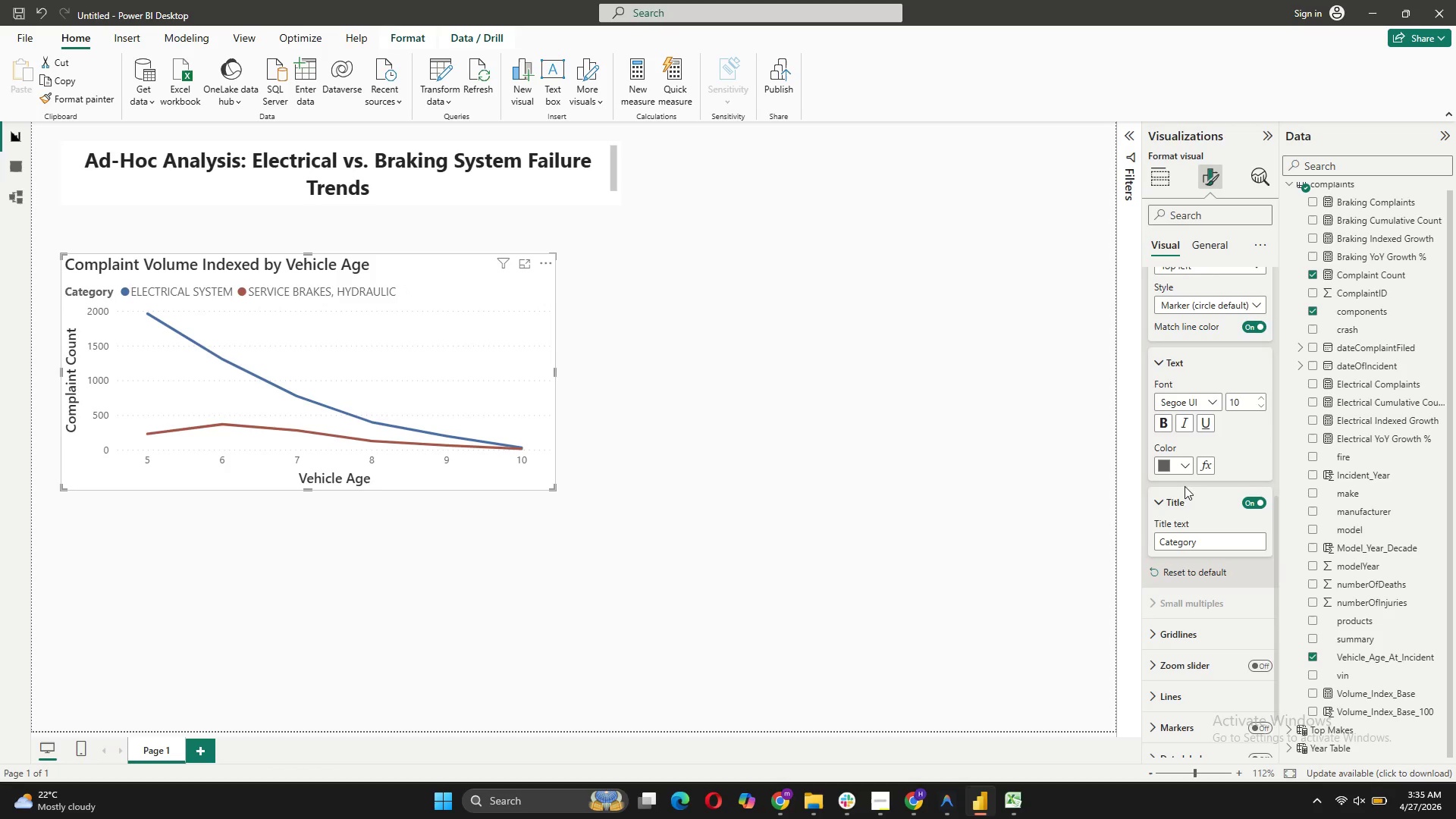 
left_click([1168, 504])
 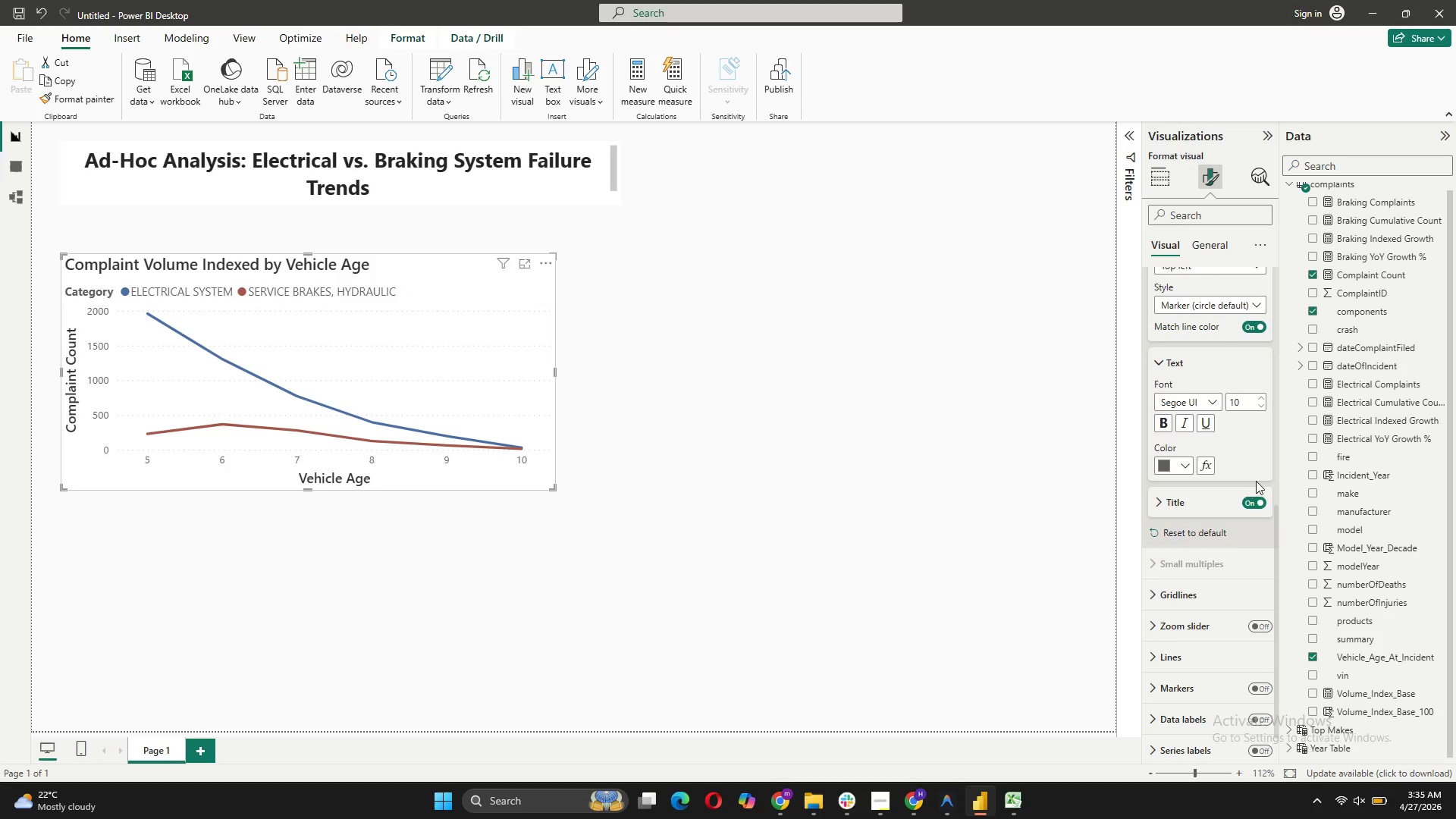 
scroll: coordinate [1234, 366], scroll_direction: up, amount: 5.0
 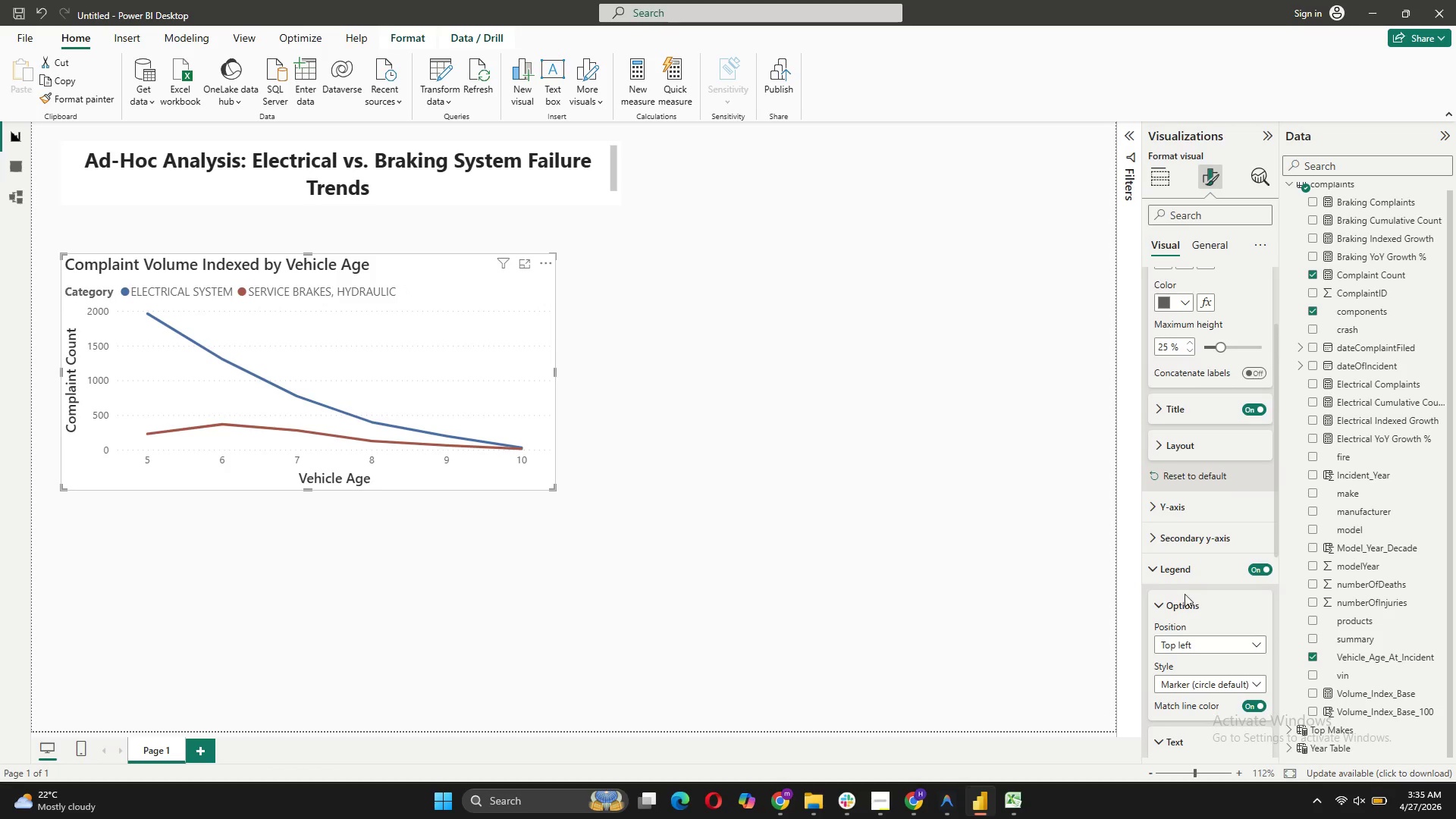 
left_click([1178, 574])
 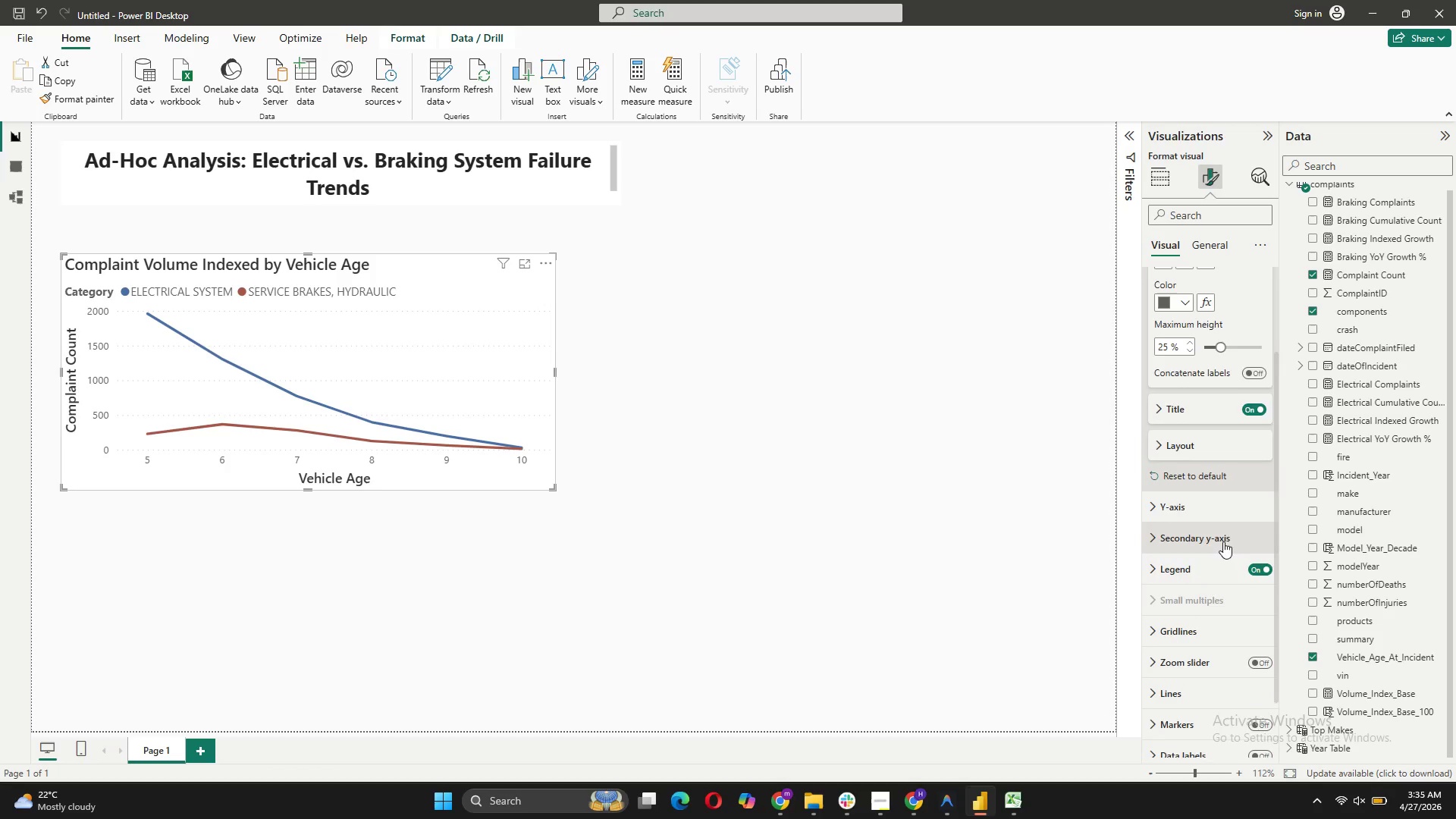 
scroll: coordinate [1223, 541], scroll_direction: down, amount: 4.0
 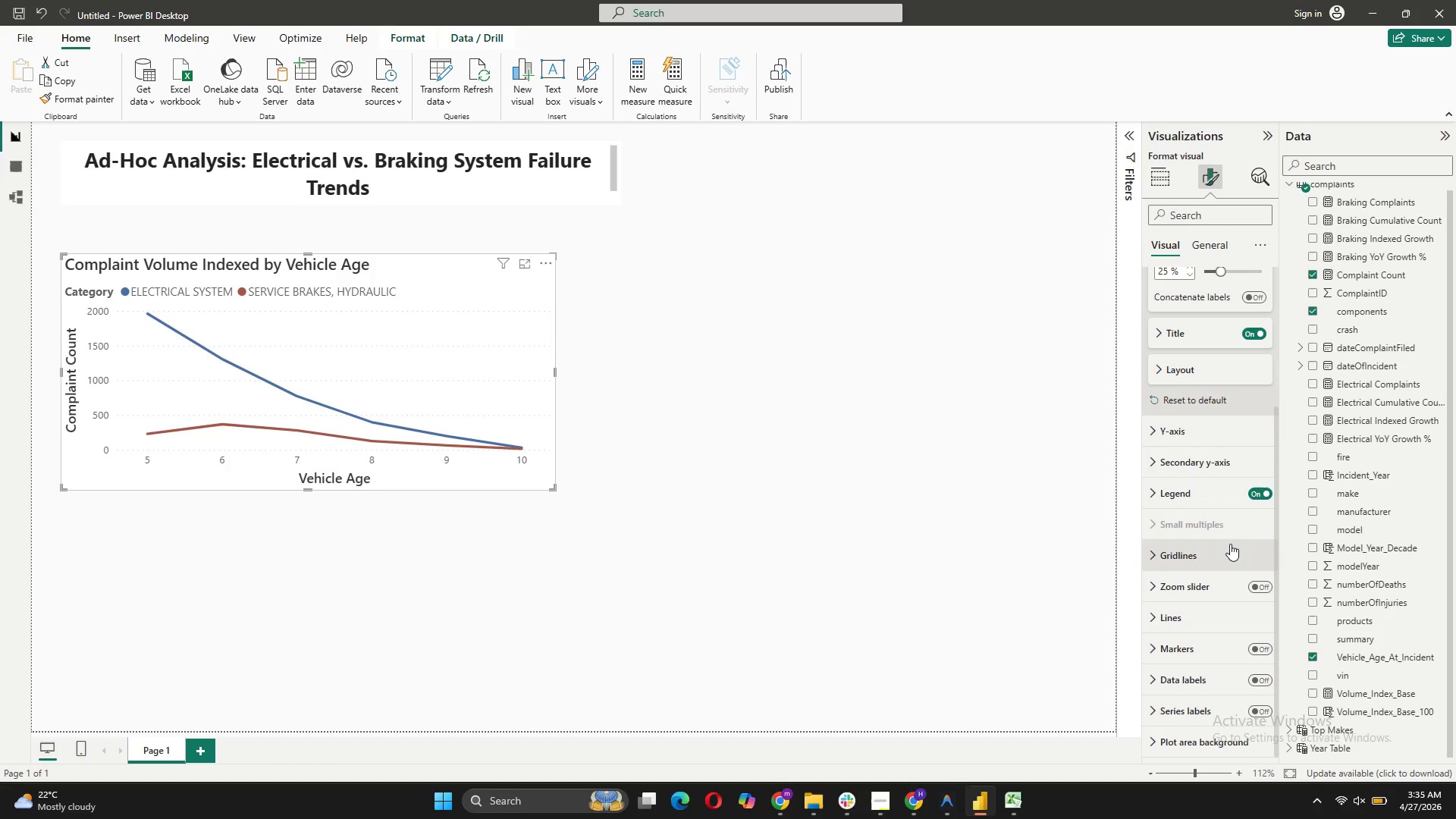 
left_click([1230, 547])
 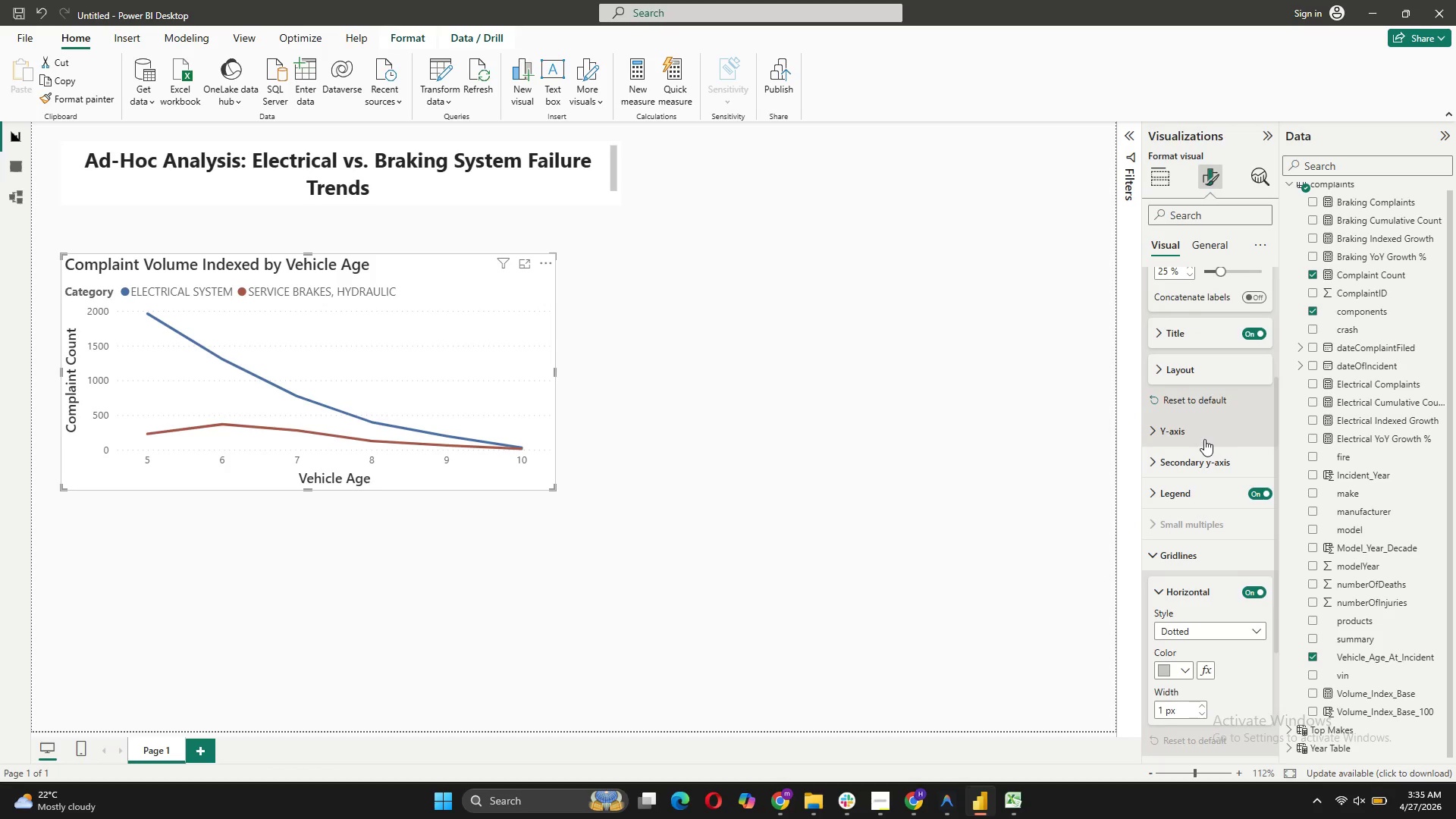 
scroll: coordinate [1204, 439], scroll_direction: down, amount: 5.0
 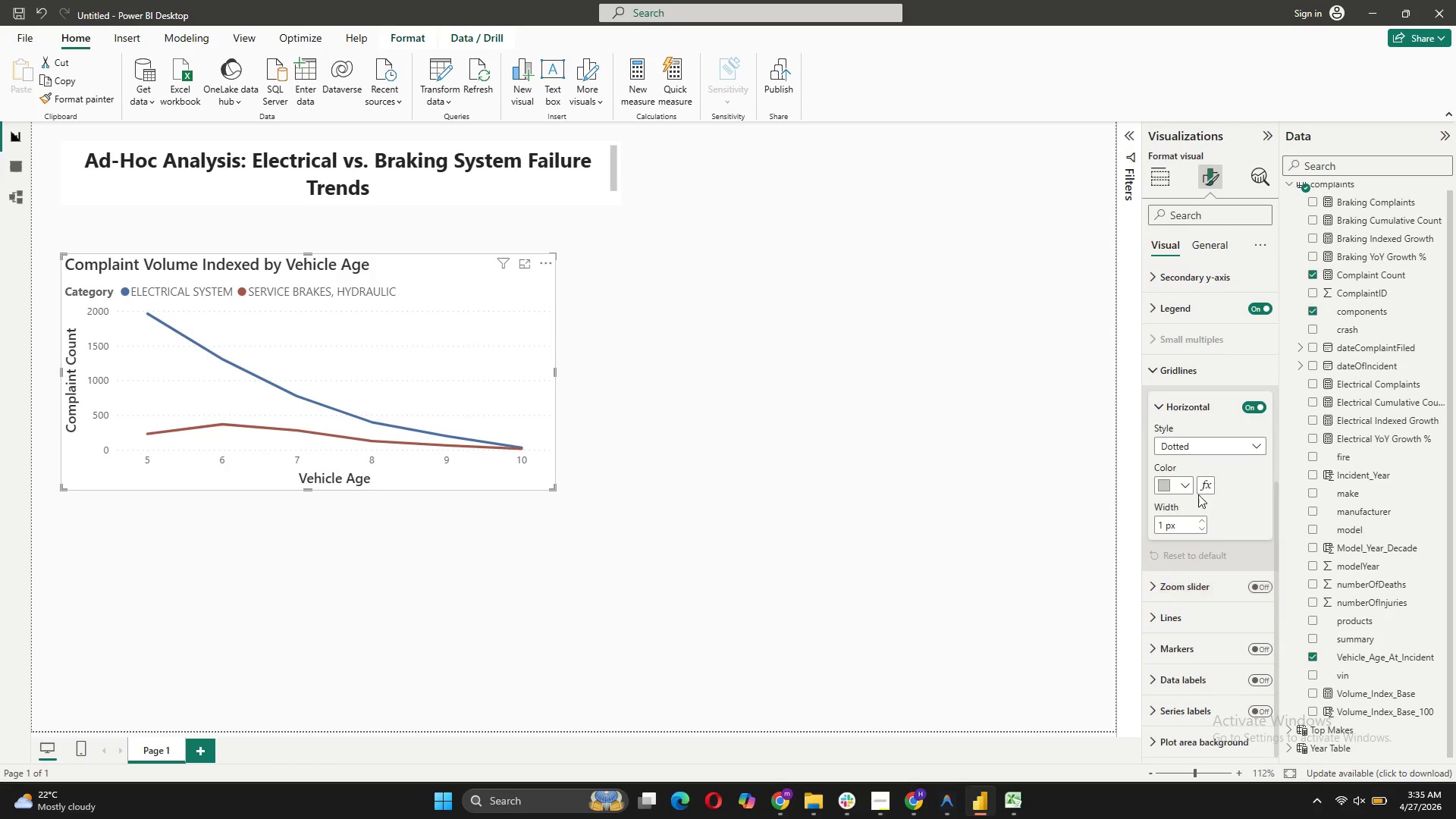 
left_click([1171, 368])
 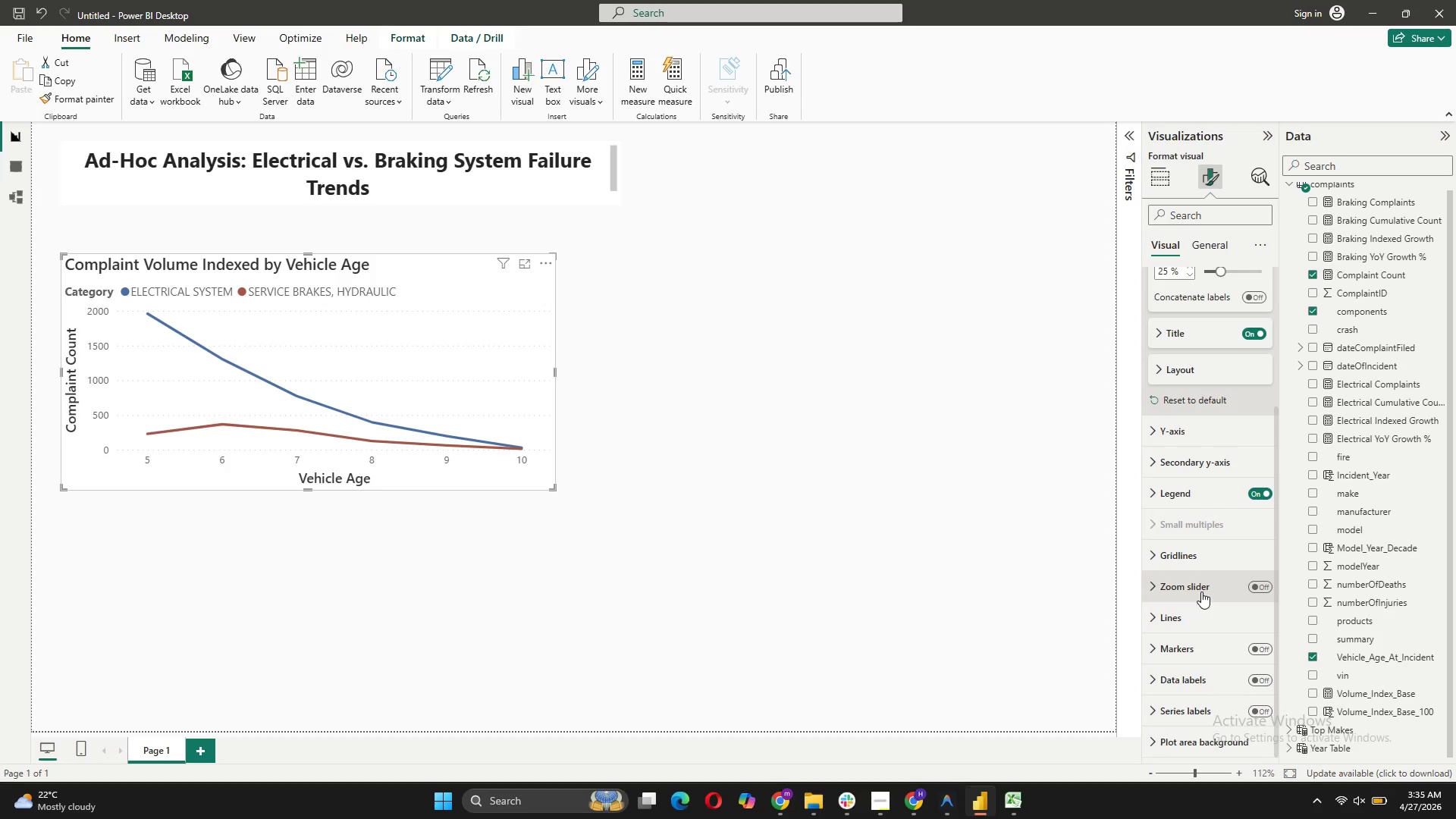 
scroll: coordinate [1204, 577], scroll_direction: down, amount: 5.0
 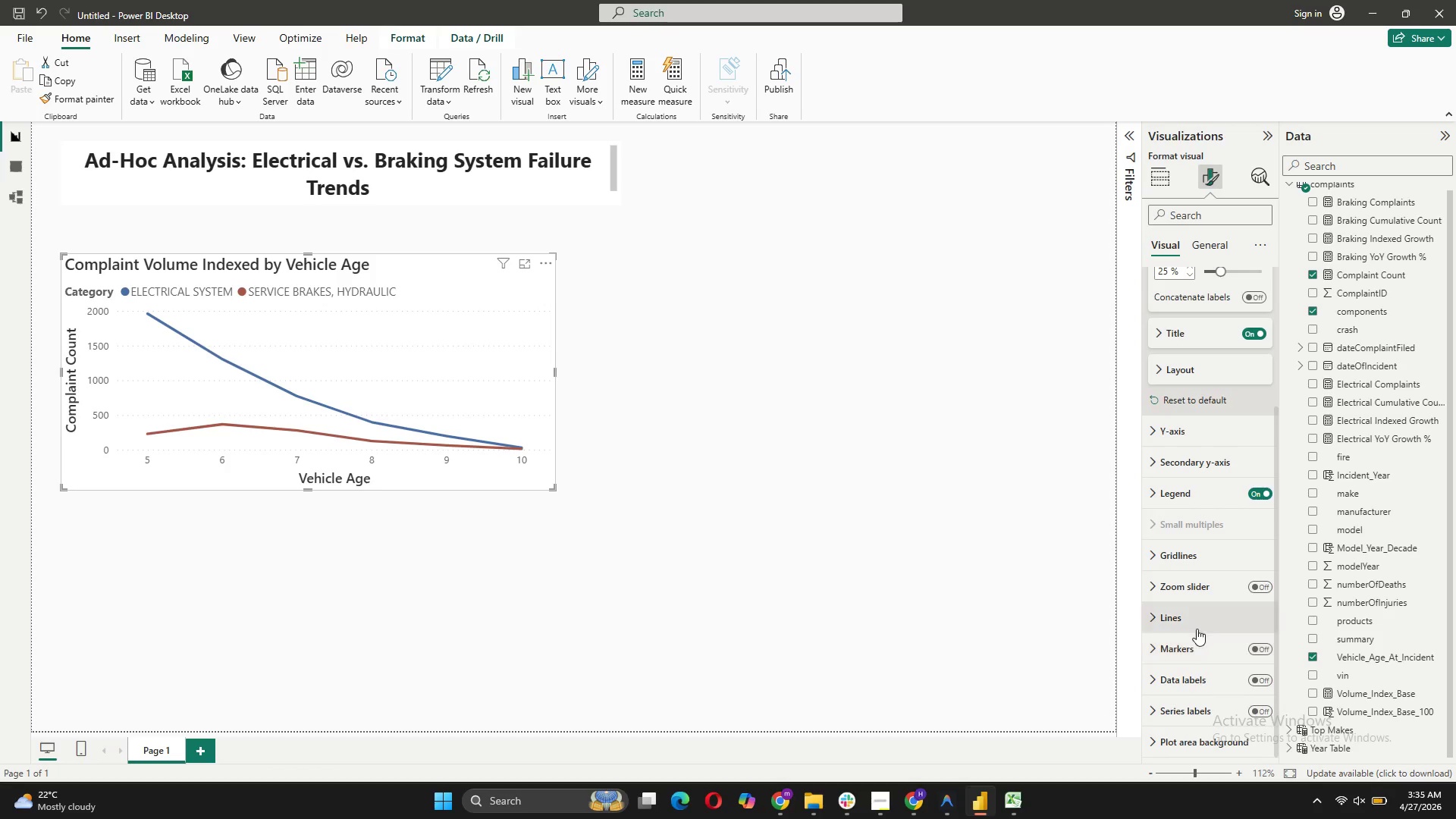 
left_click([1197, 626])
 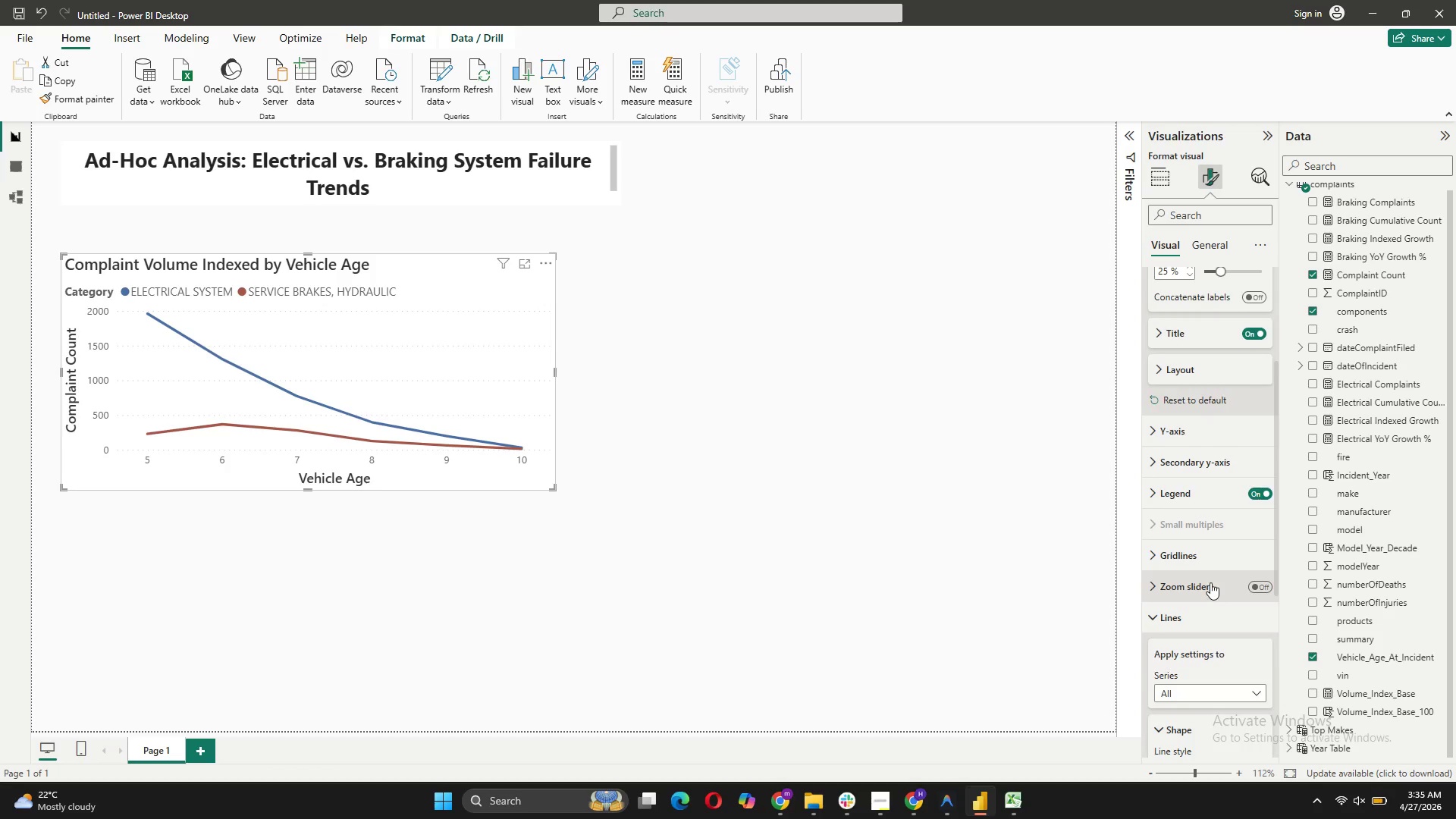 
scroll: coordinate [1210, 582], scroll_direction: down, amount: 5.0
 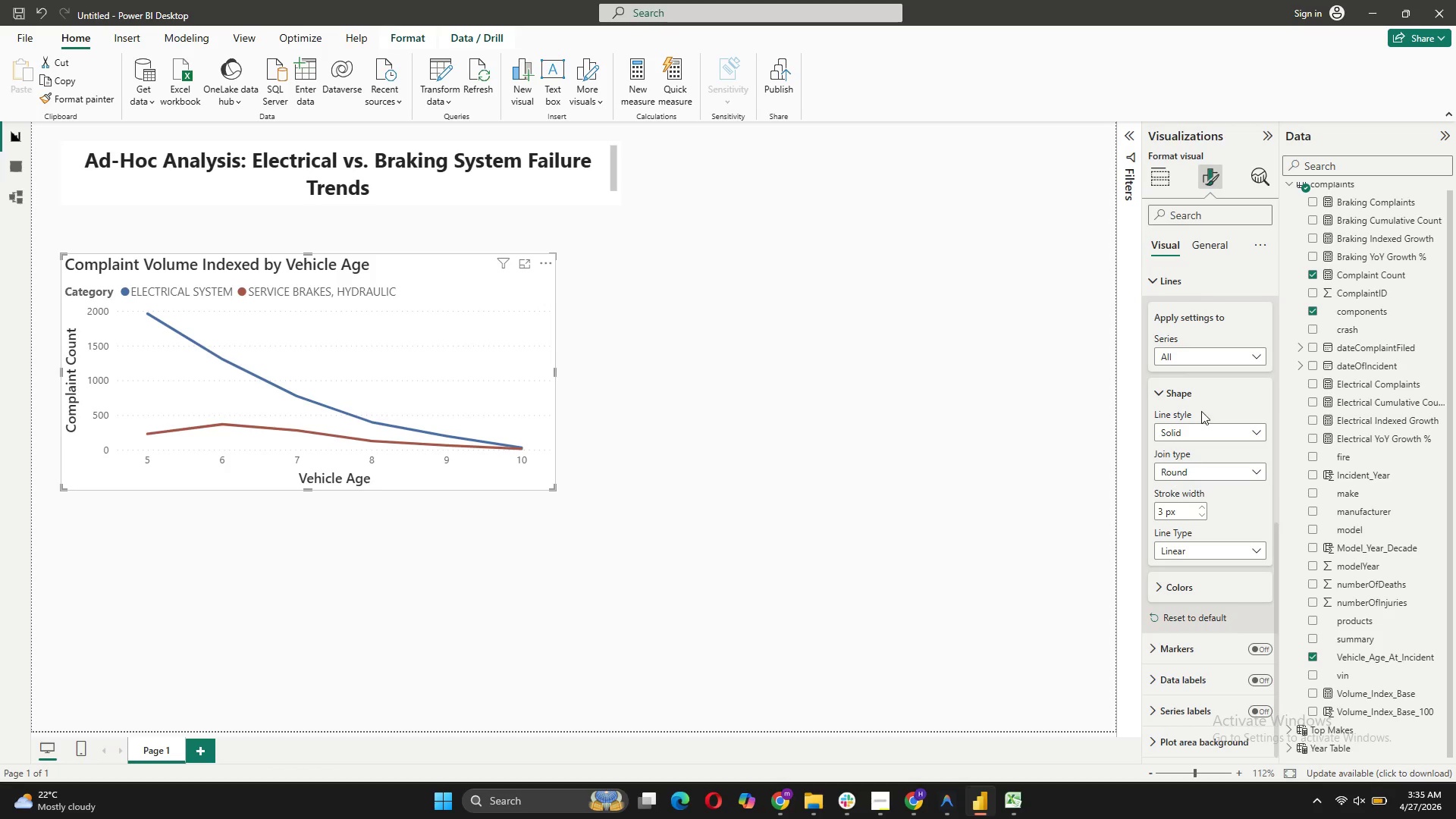 
wait(5.35)
 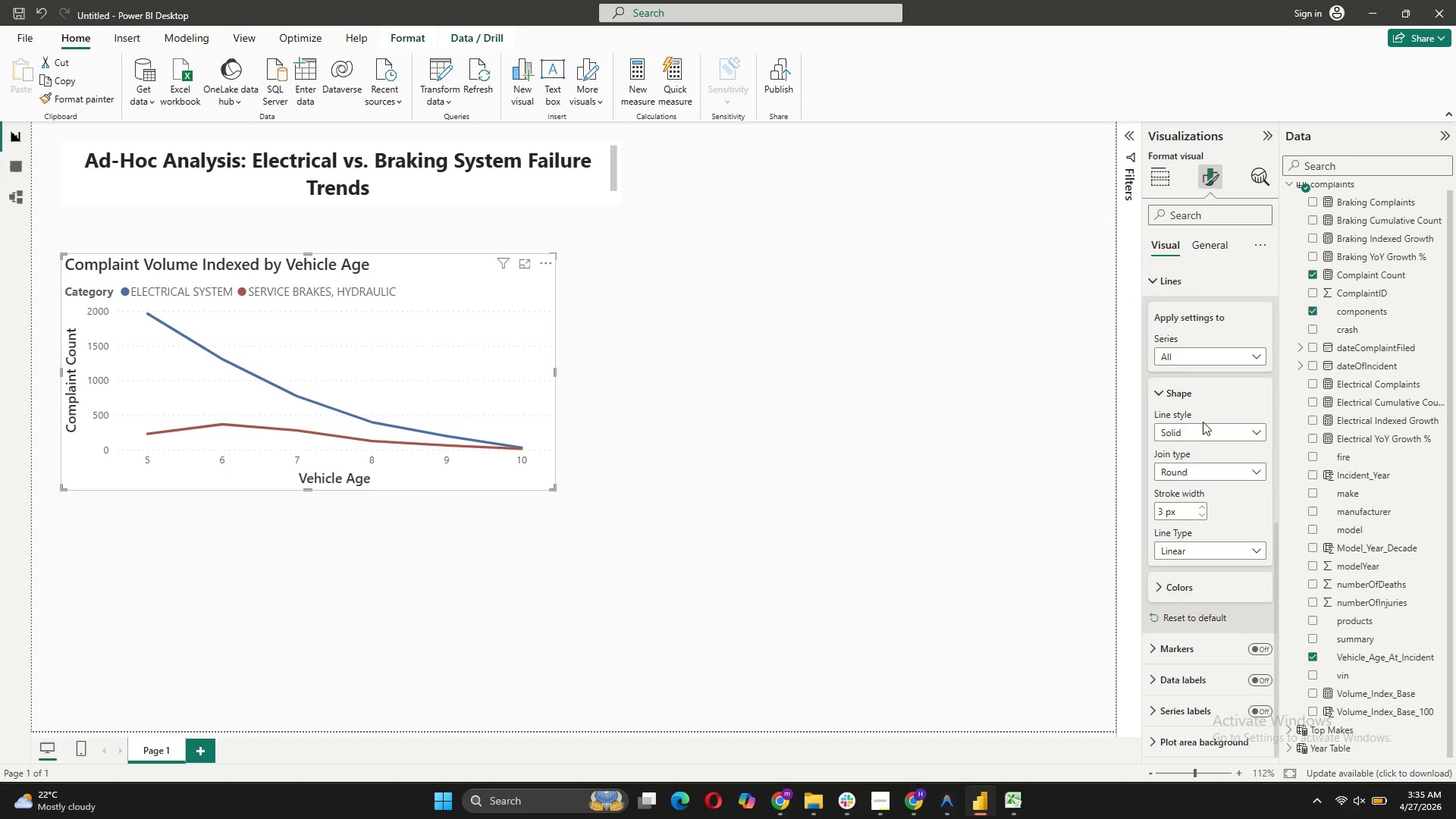 
left_click([1147, 275])
 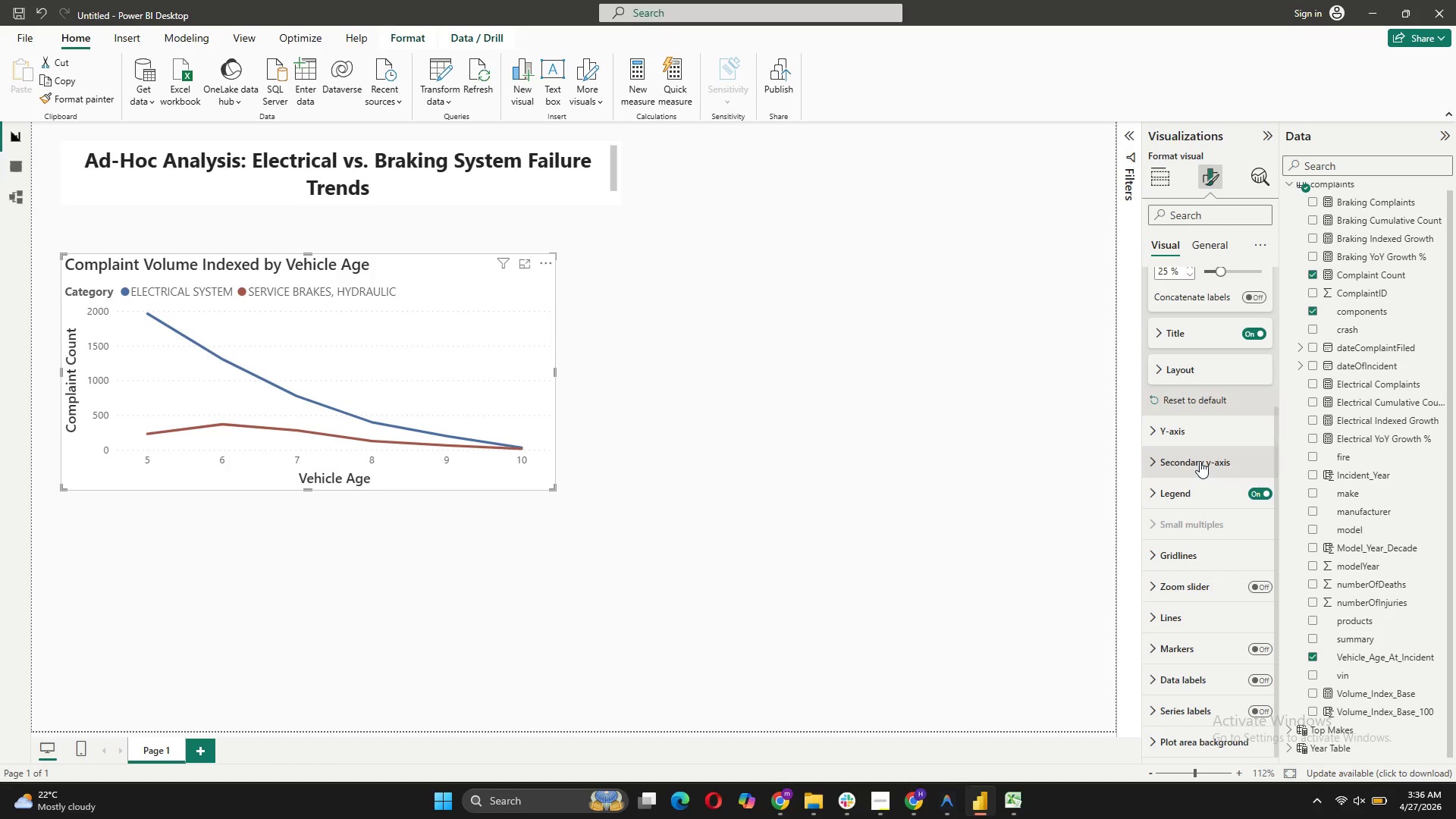 
wait(6.3)
 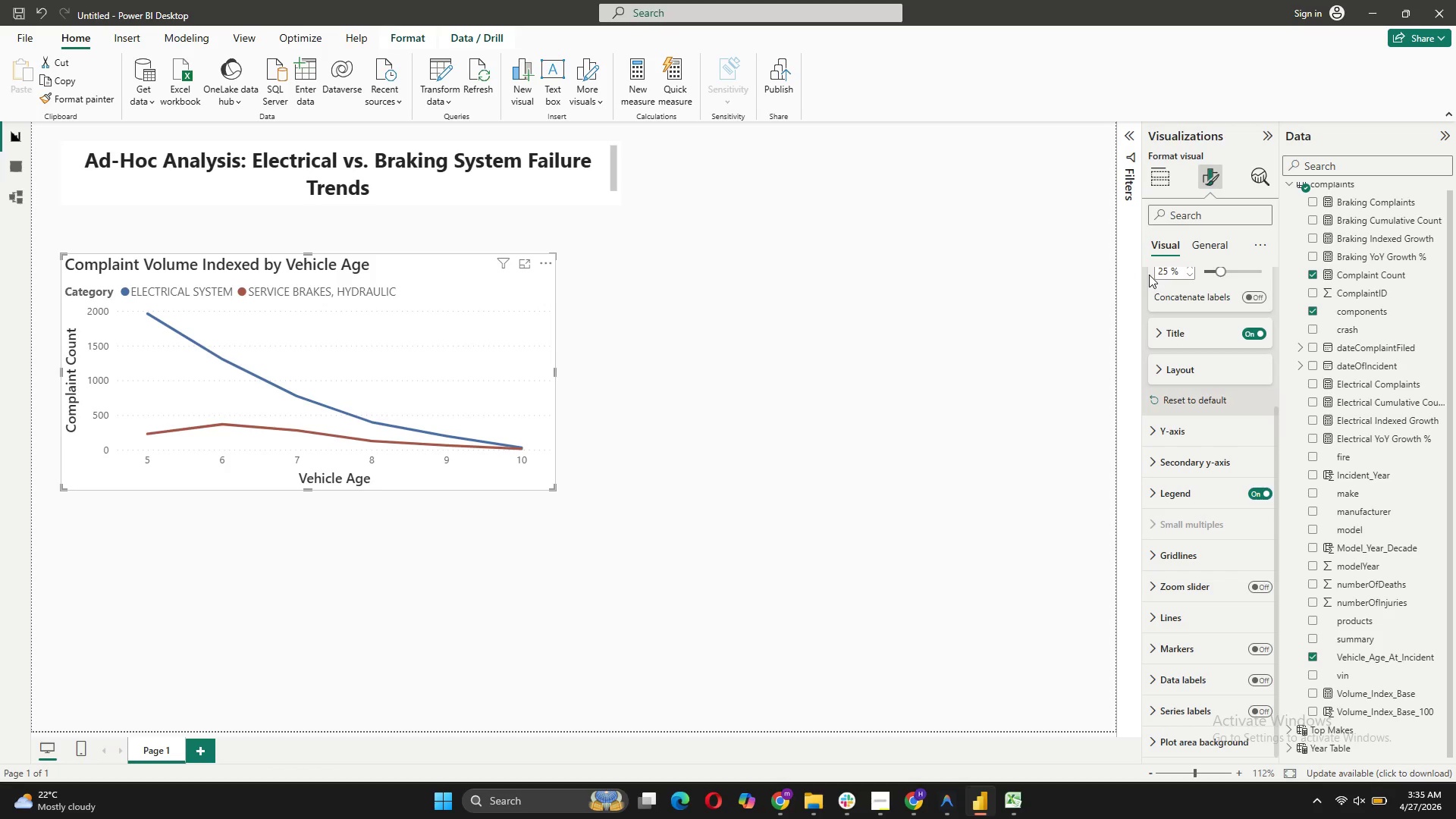 
scroll: coordinate [1204, 365], scroll_direction: up, amount: 4.0
 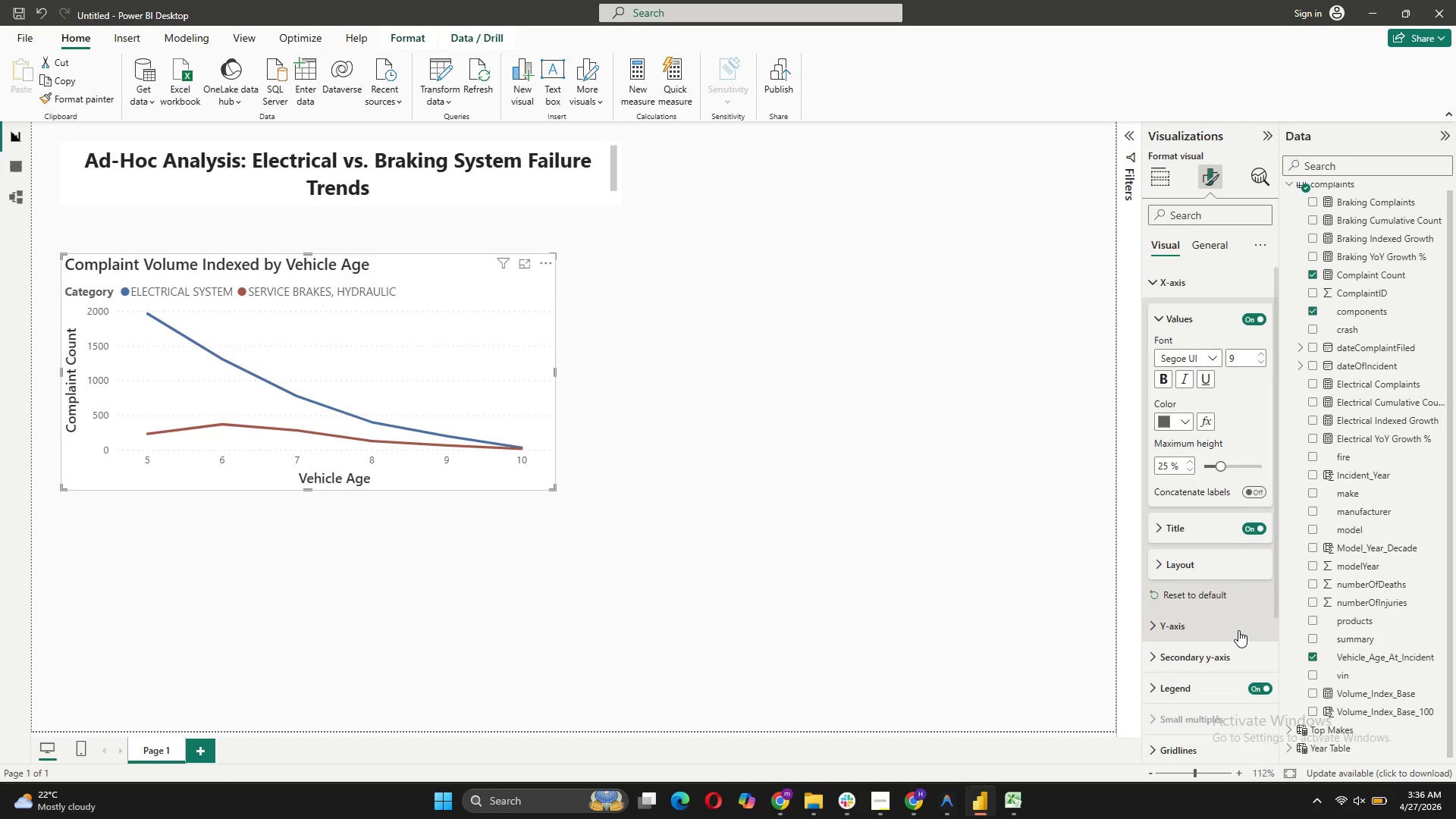 
left_click([1238, 629])
 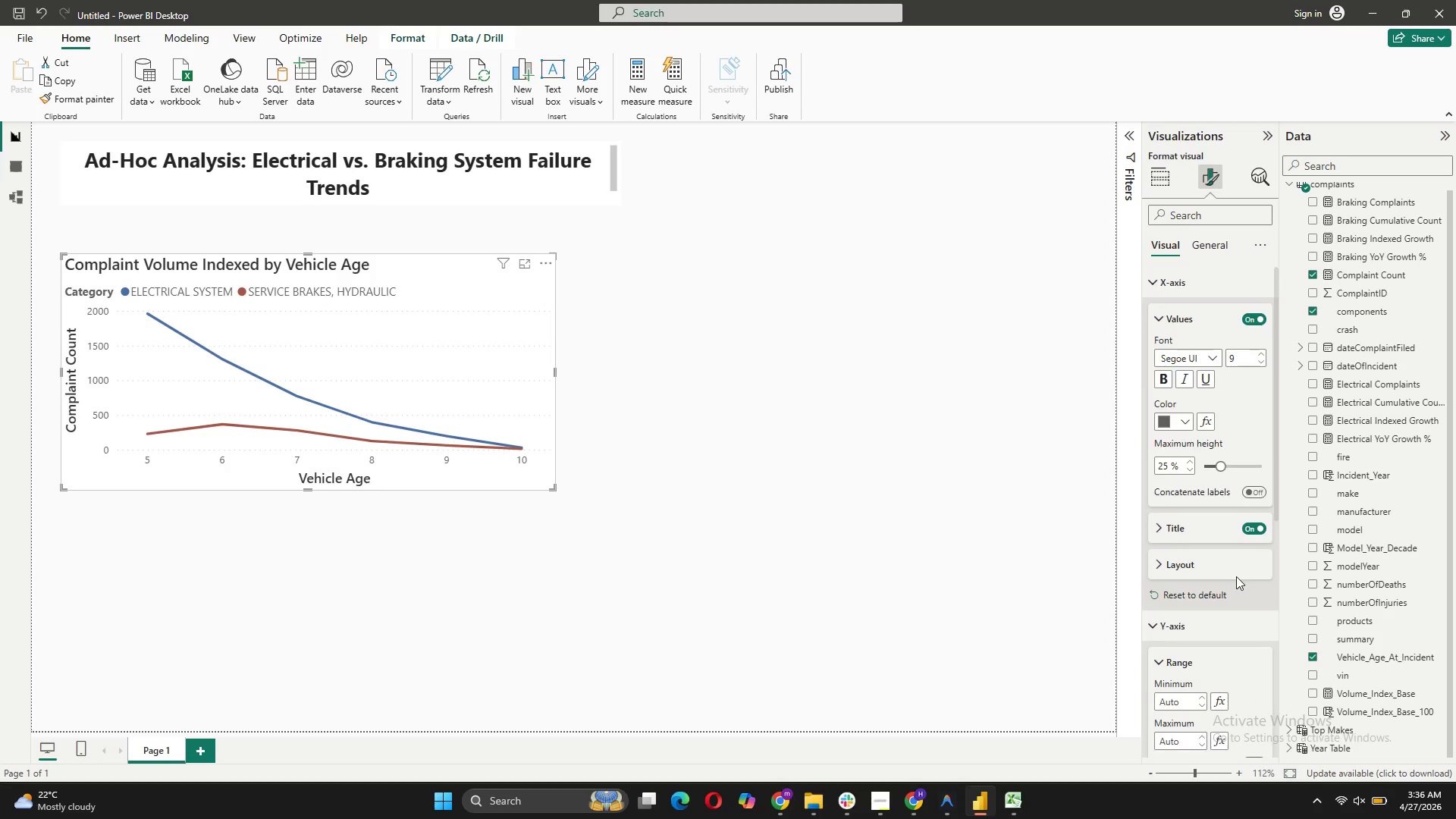 
scroll: coordinate [1236, 576], scroll_direction: down, amount: 4.0
 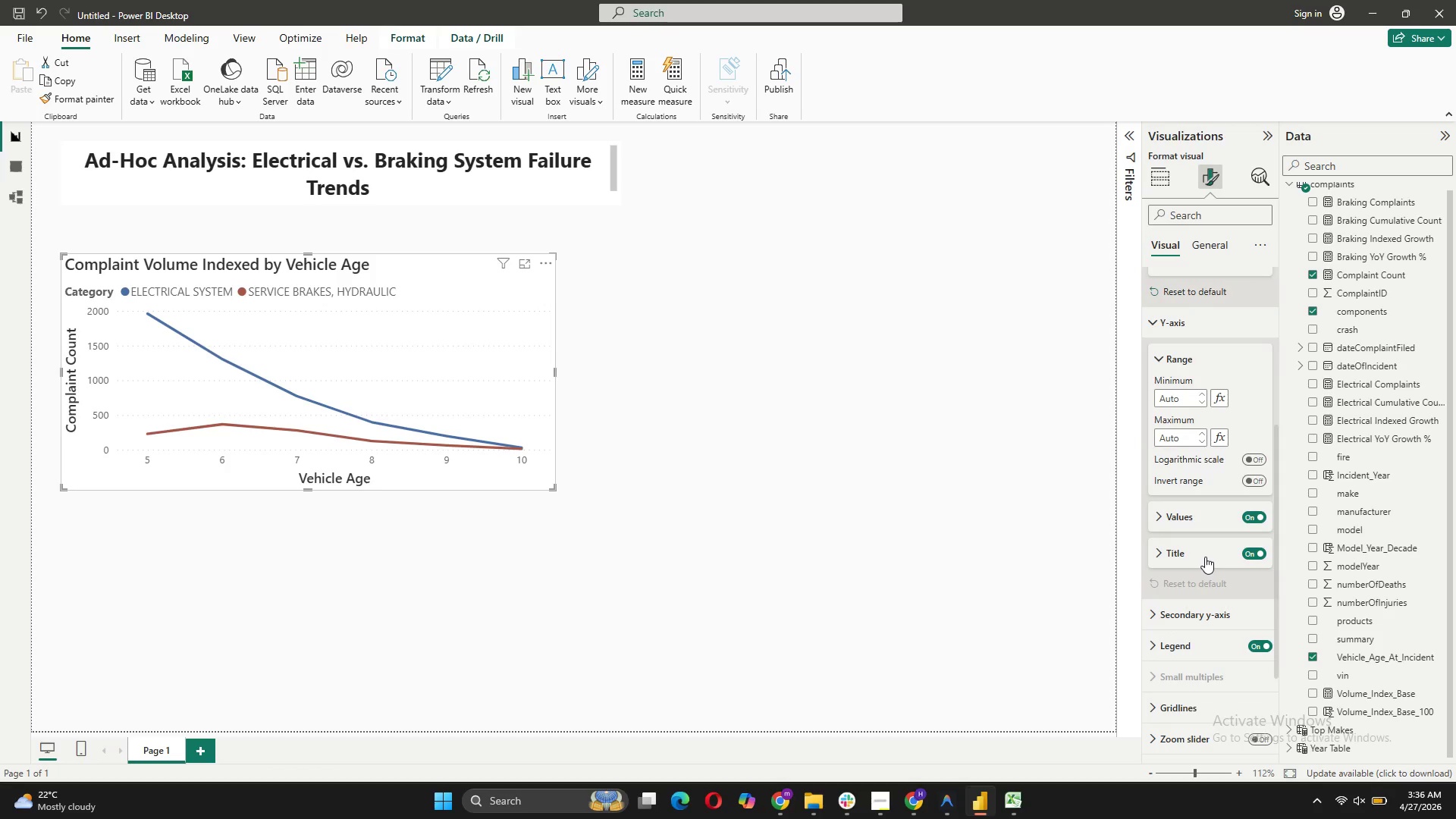 
left_click([1205, 556])
 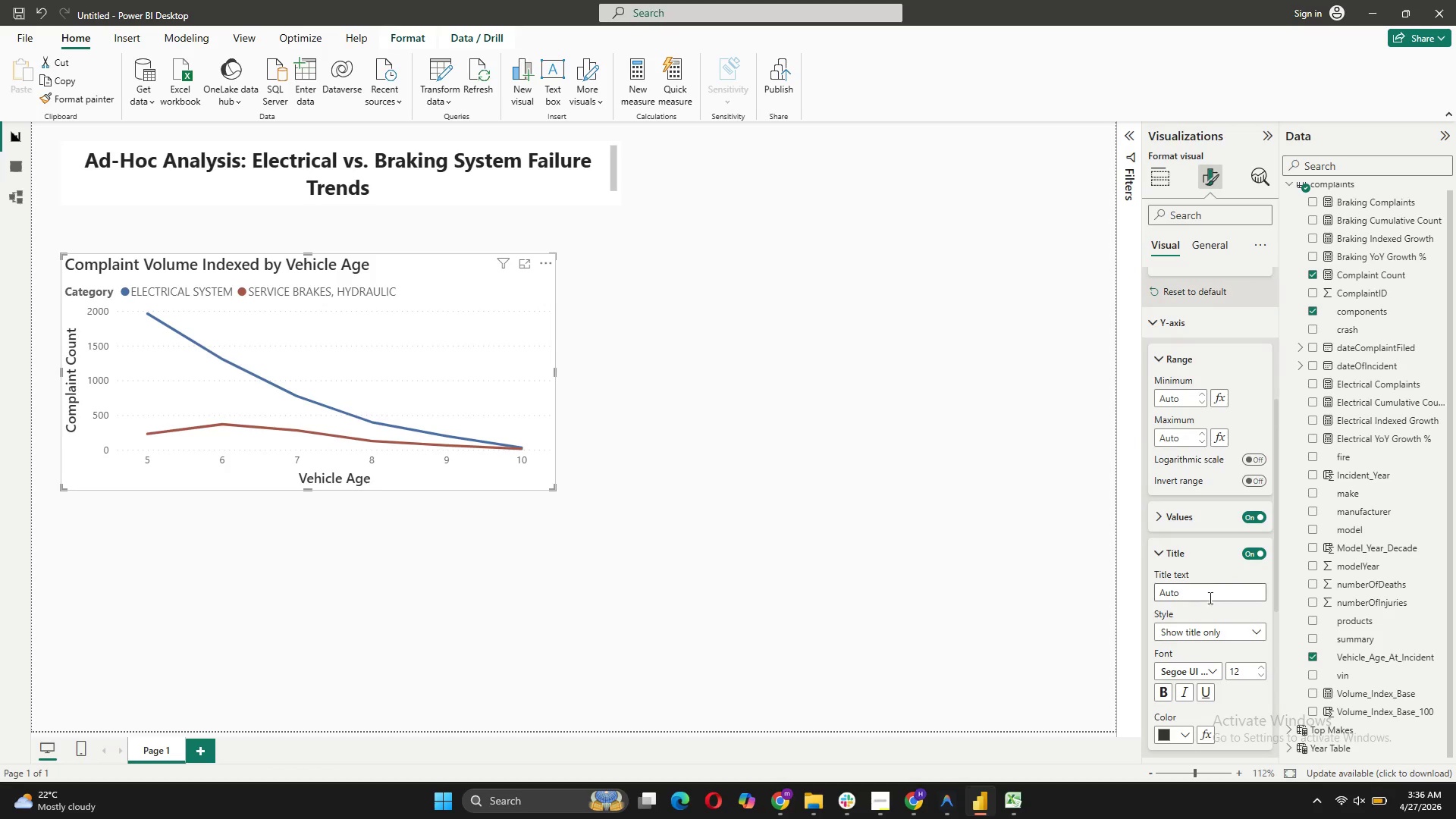 
left_click_drag(start_coordinate=[1202, 596], to_coordinate=[1154, 589])
 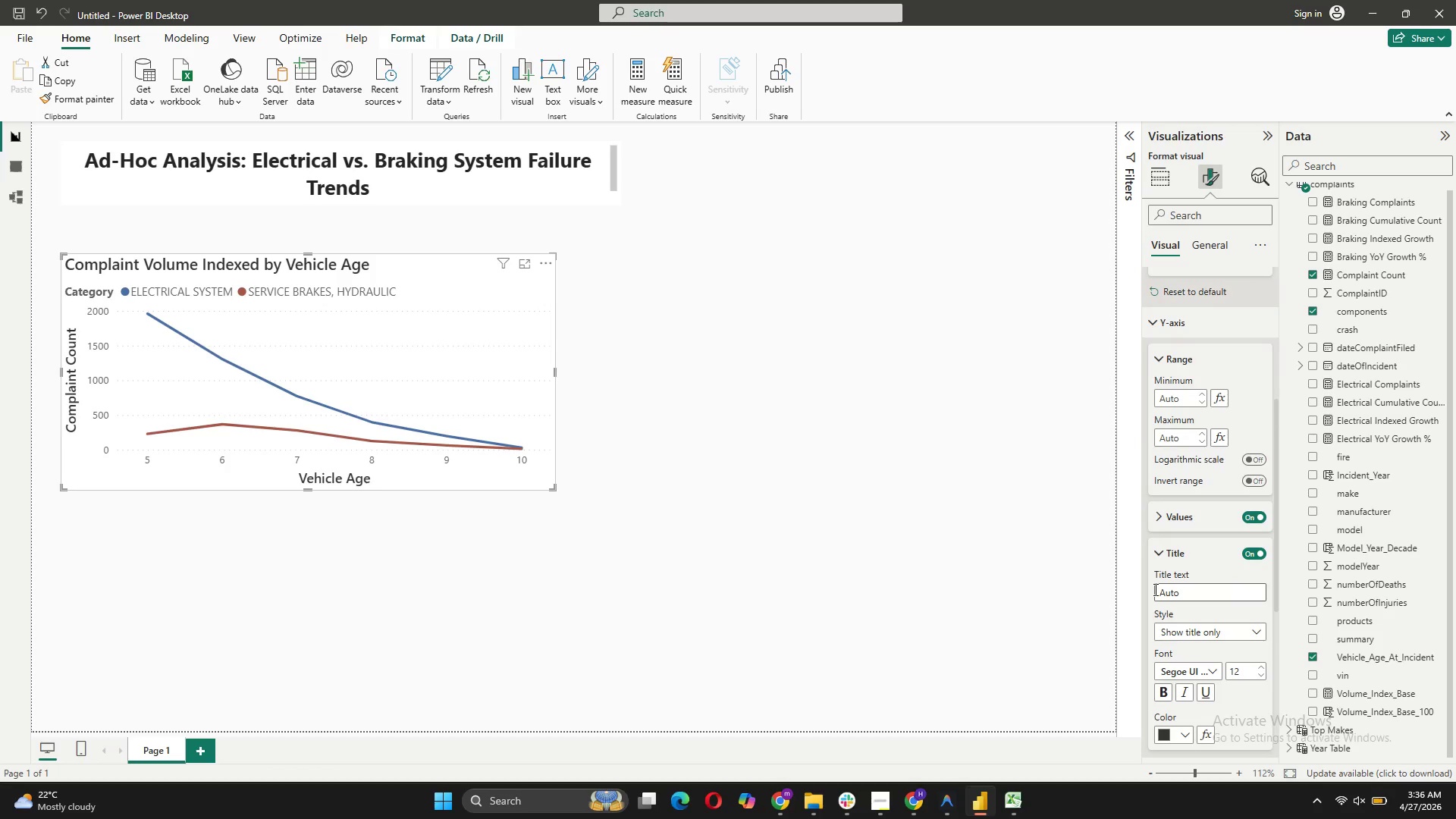 
type(Number of Consumer Complaints)
 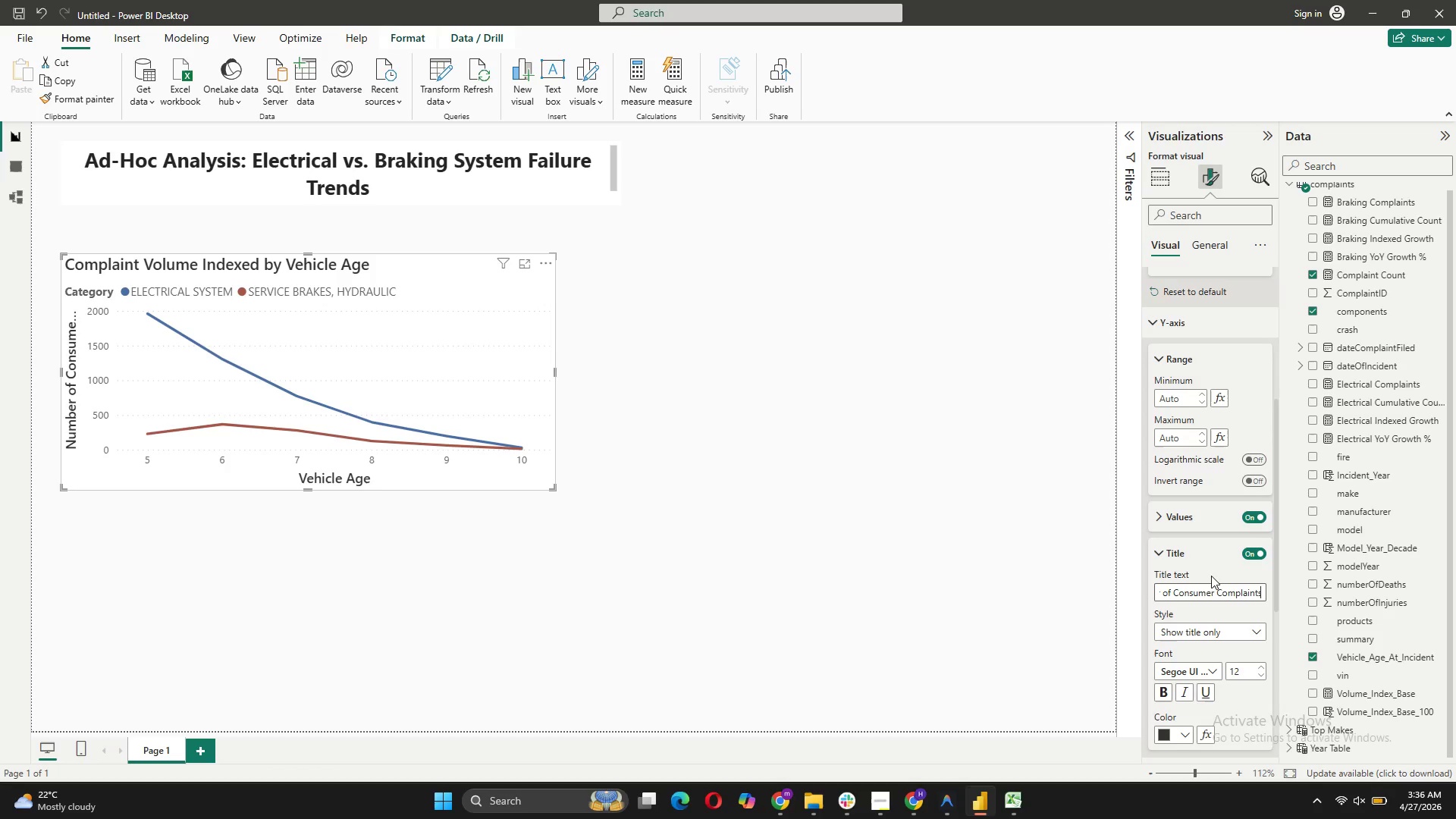 
key(Enter)
 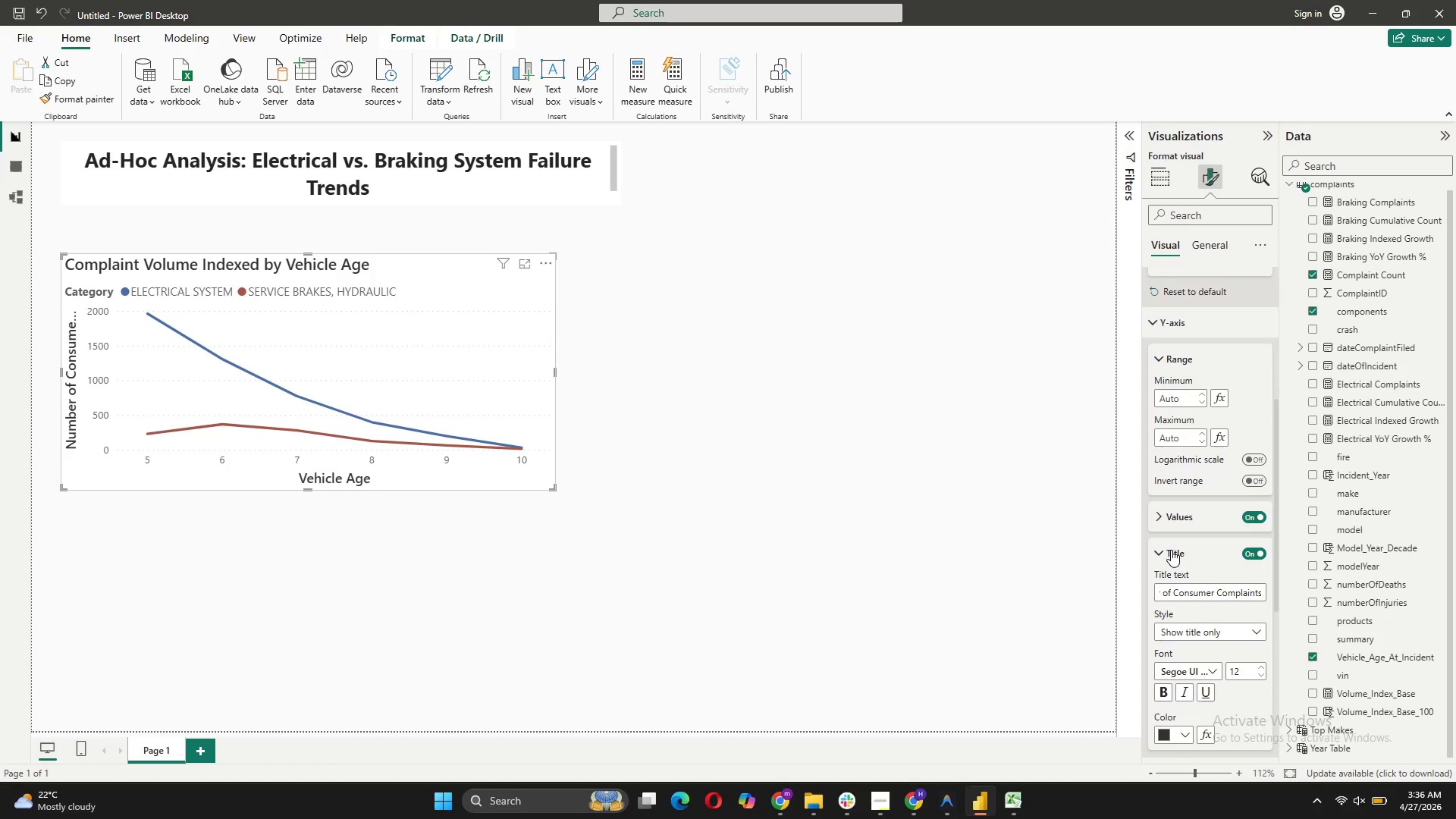 
scroll: coordinate [1208, 635], scroll_direction: down, amount: 2.0
 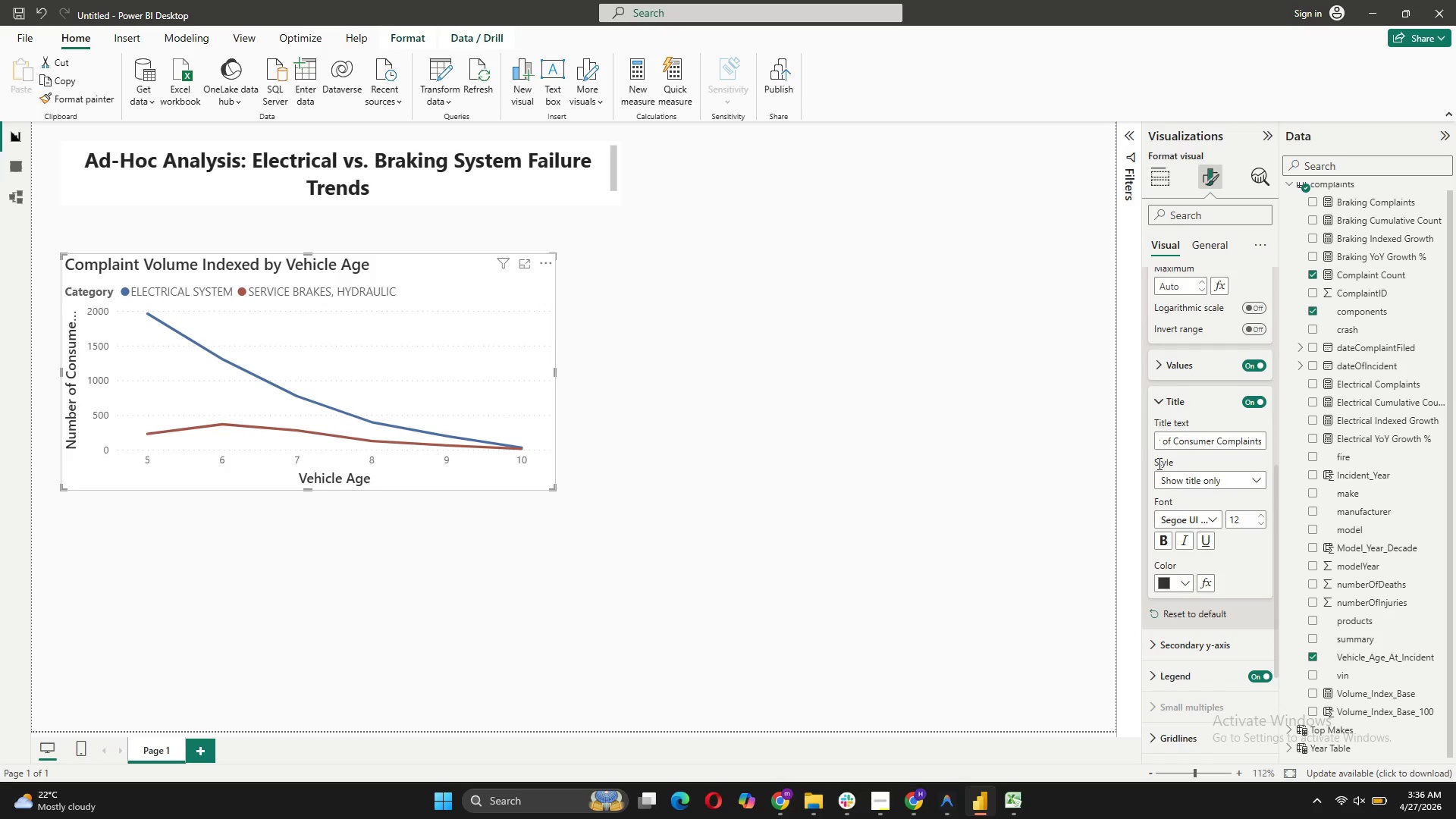 
left_click([1185, 480])
 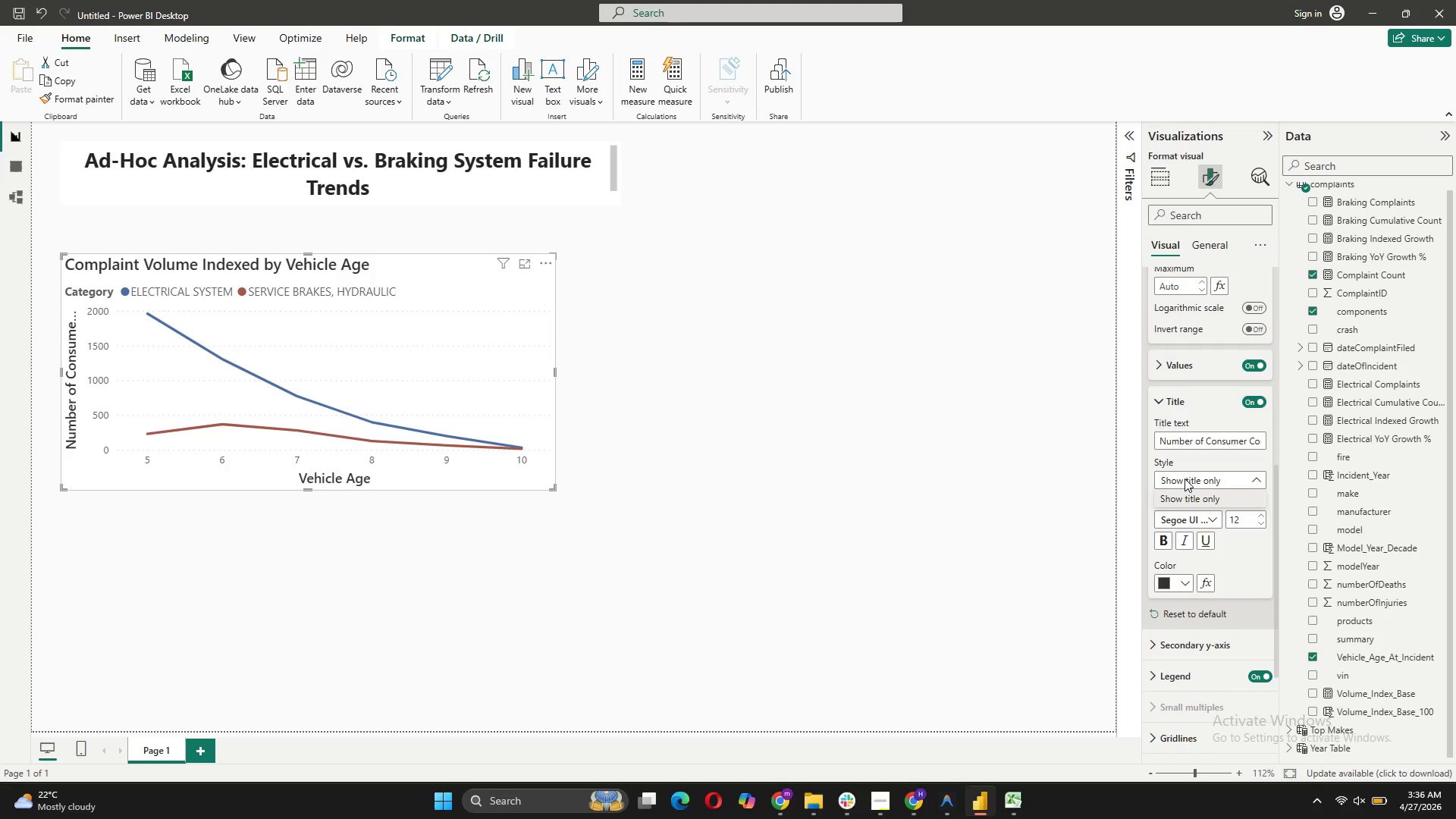 
left_click([1185, 479])
 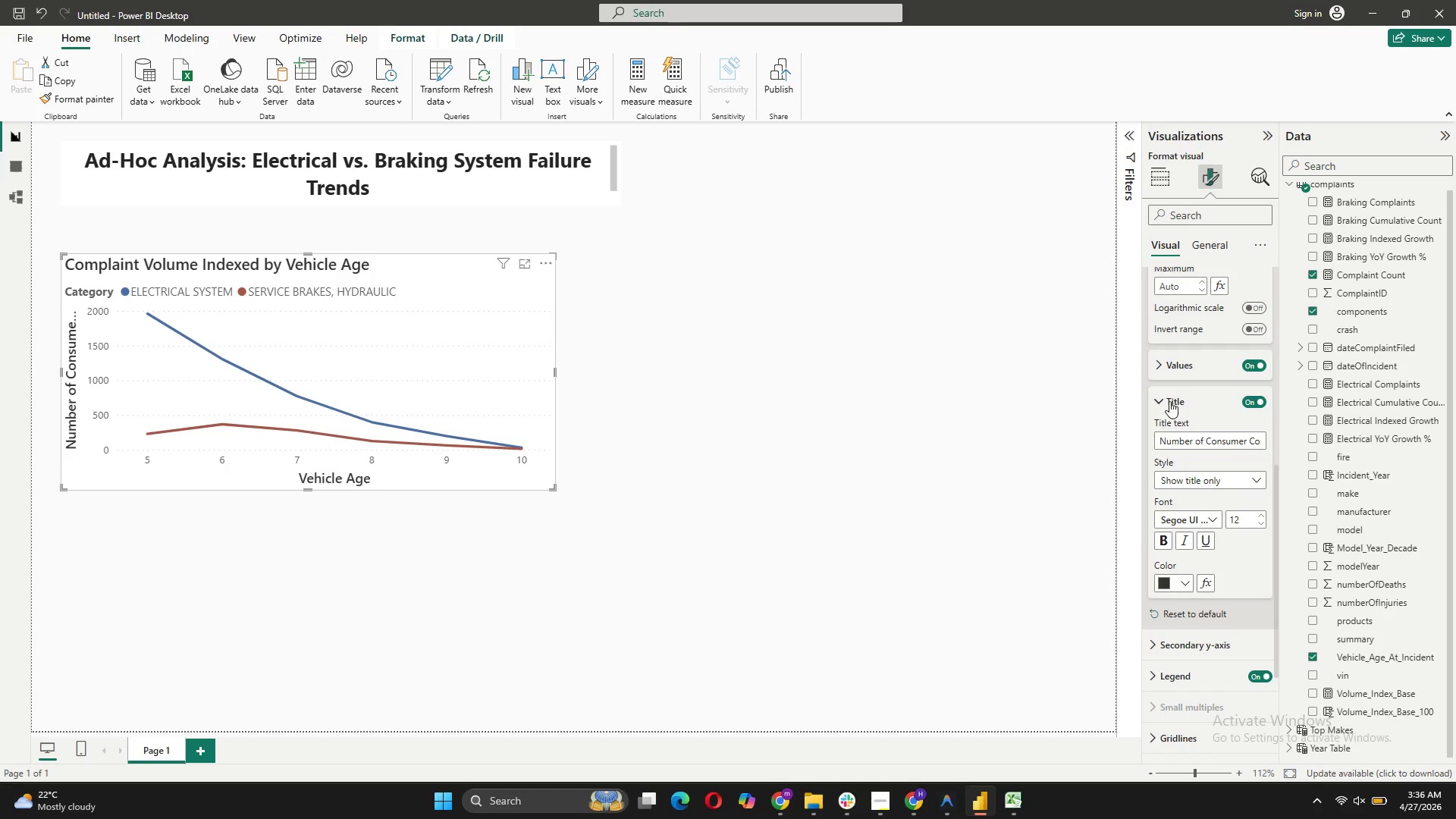 
double_click([1169, 397])
 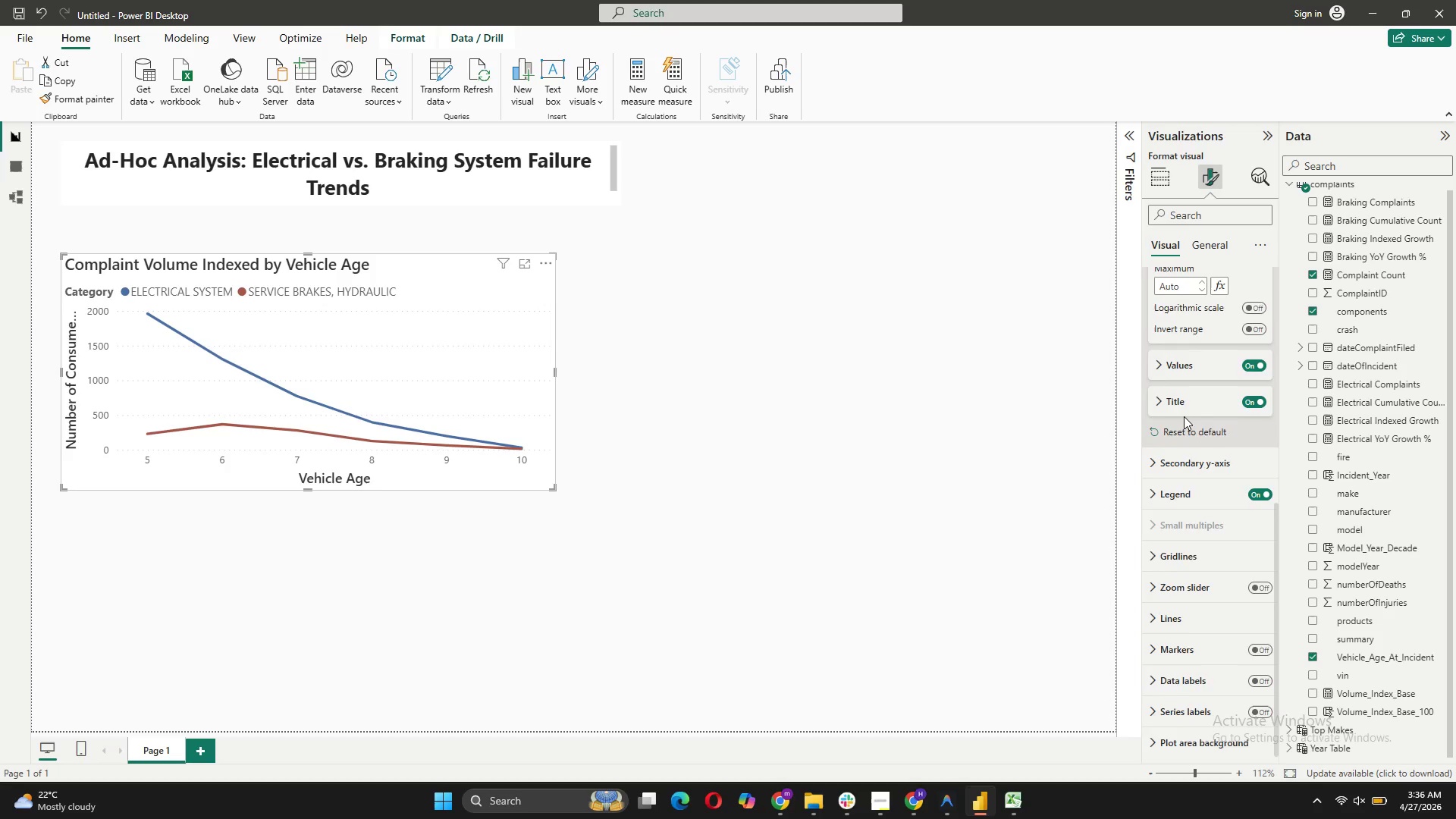 
scroll: coordinate [1184, 416], scroll_direction: up, amount: 2.0
 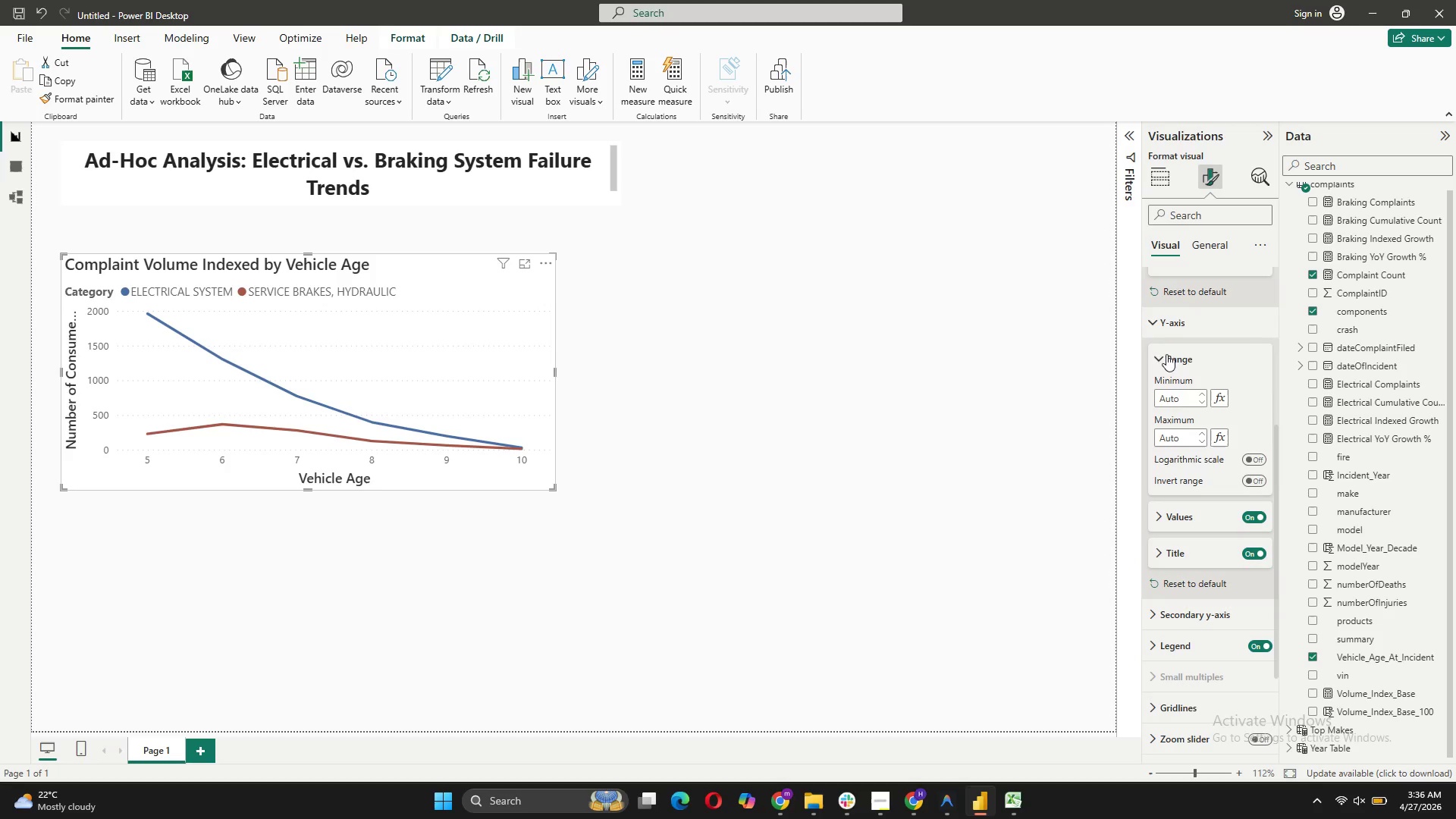 
left_click([1159, 327])
 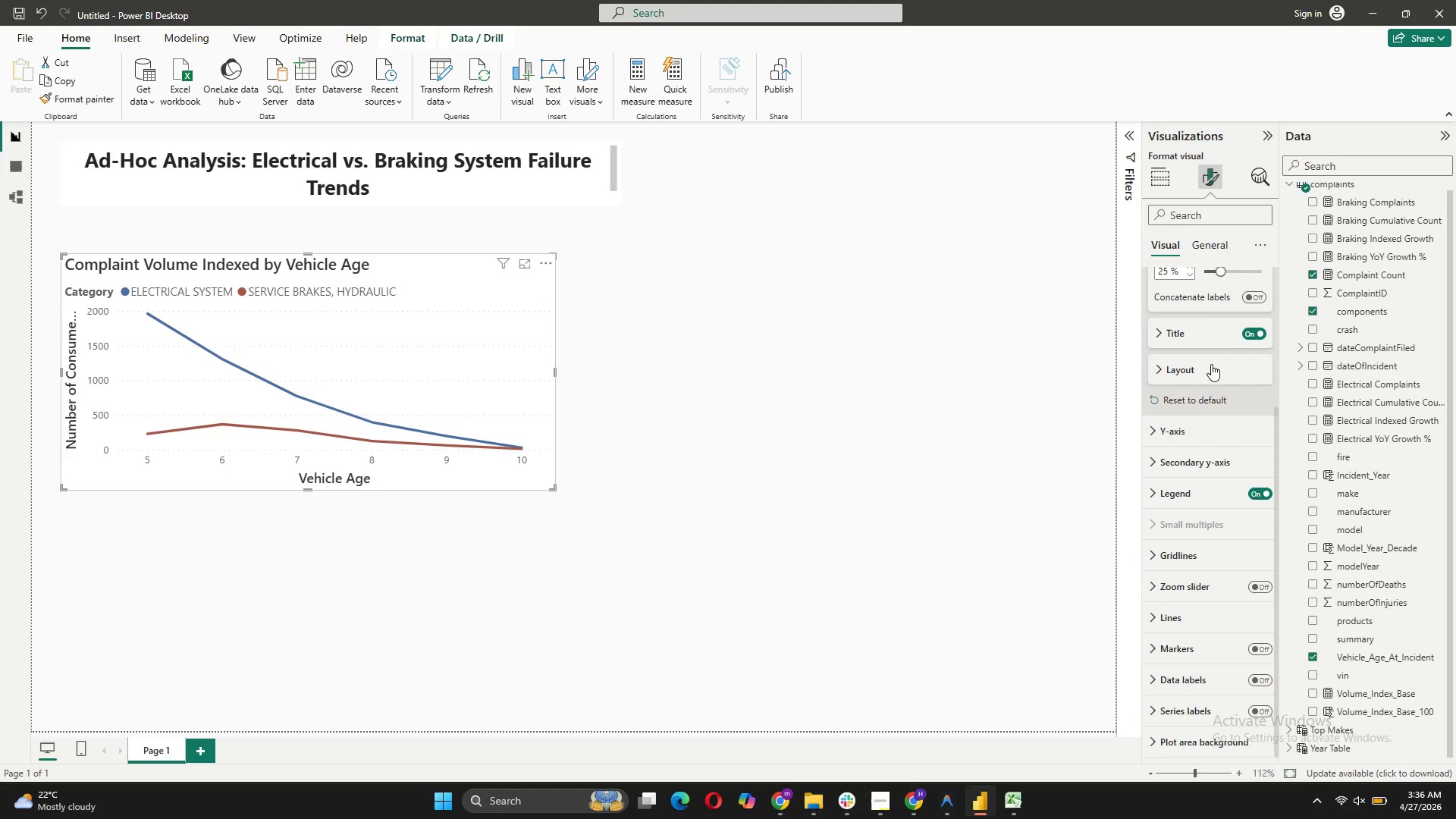 
scroll: coordinate [1211, 364], scroll_direction: up, amount: 5.0
 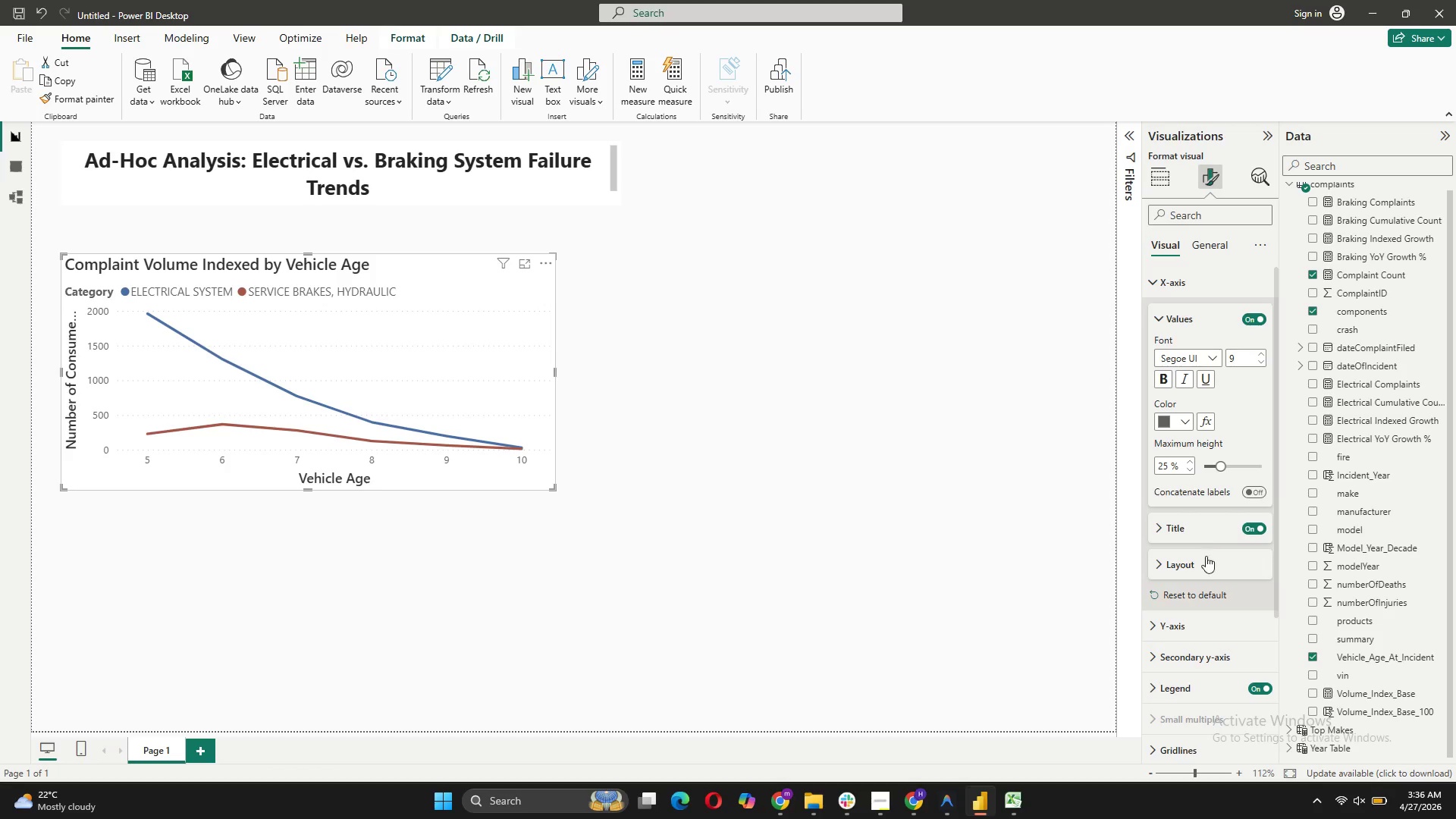 
left_click([1201, 535])
 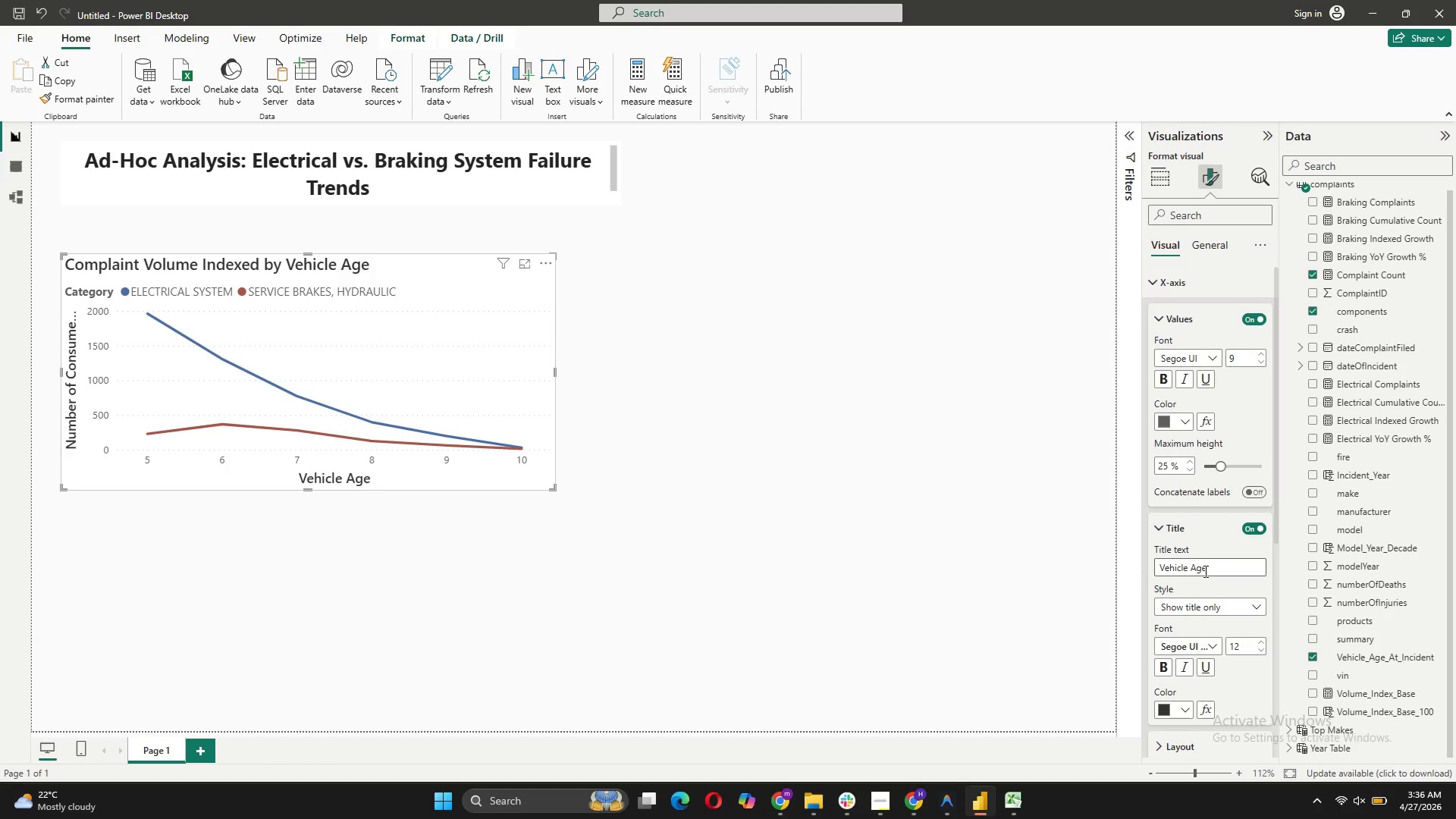 
left_click([1213, 567])
 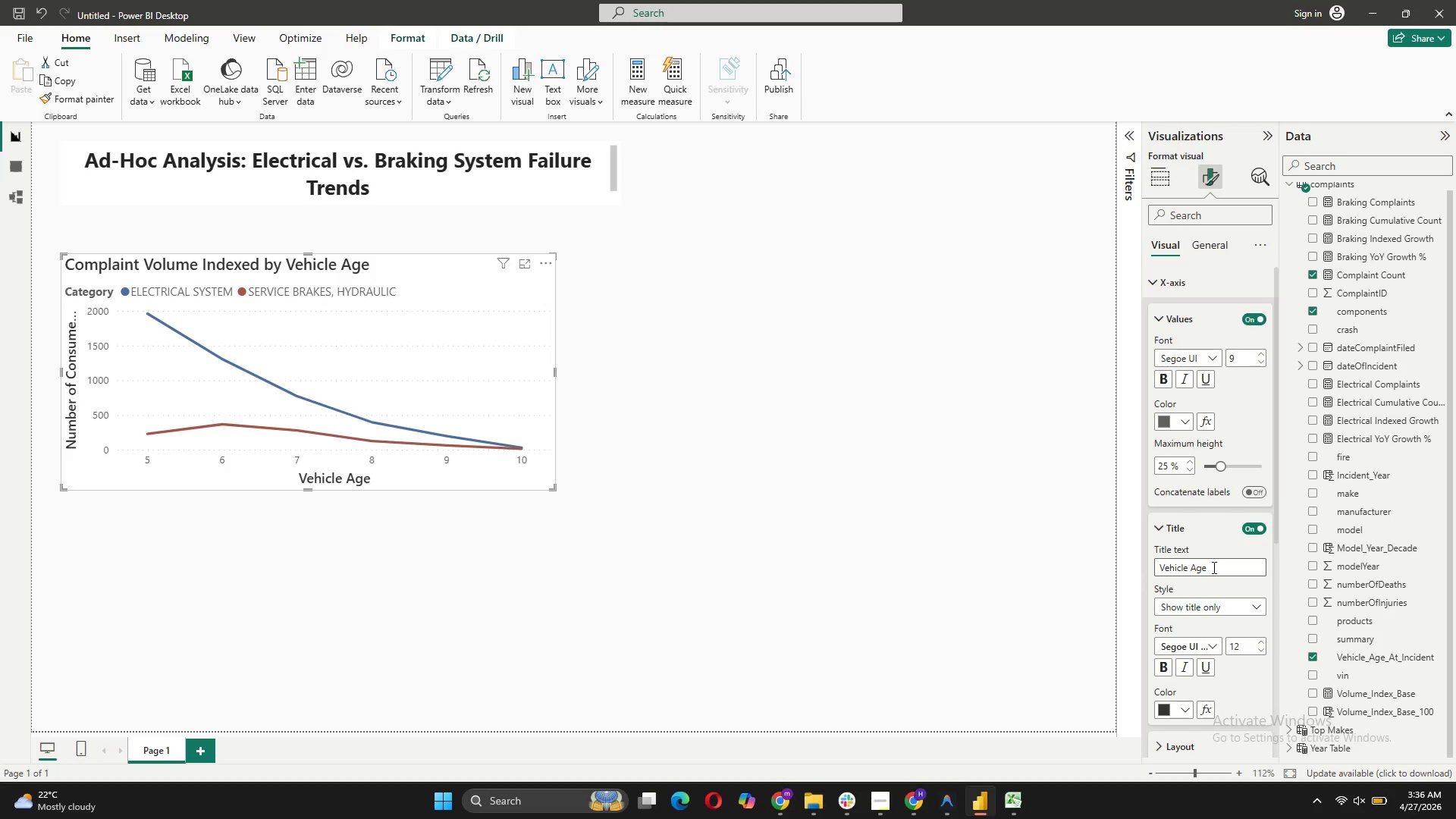 
type( at Incident (Years))
 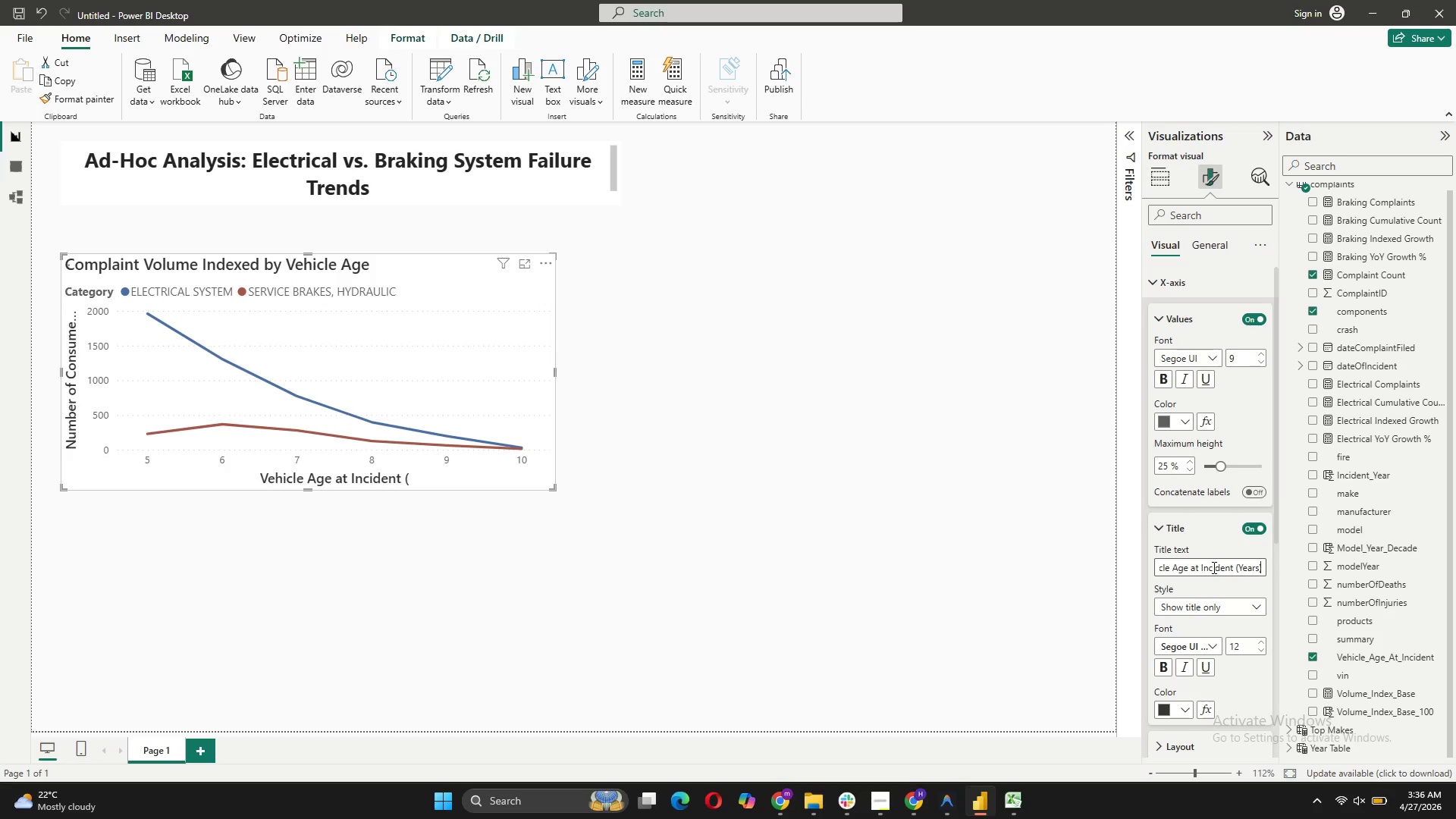 
left_click([1216, 534])
 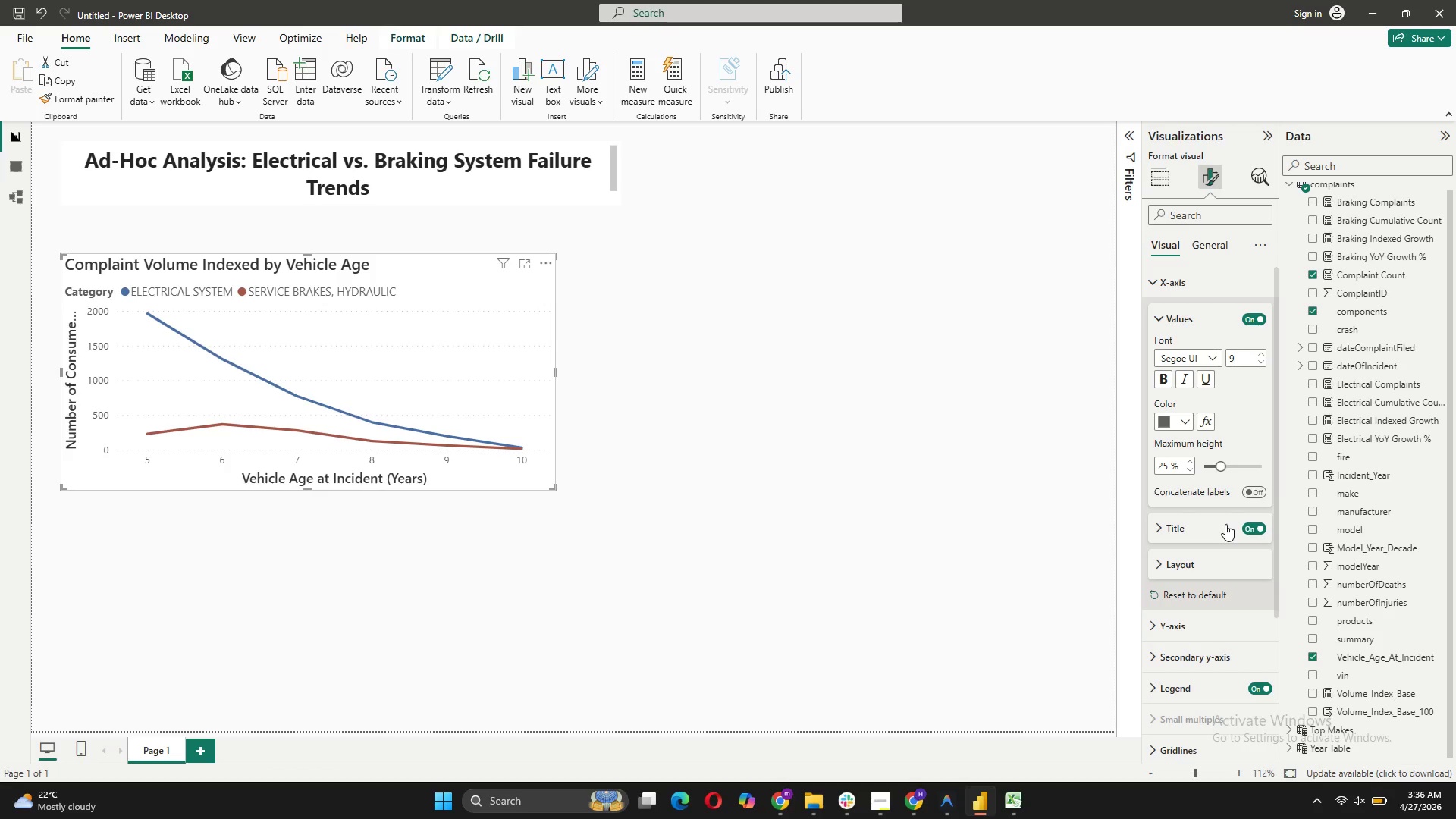 
wait(9.81)
 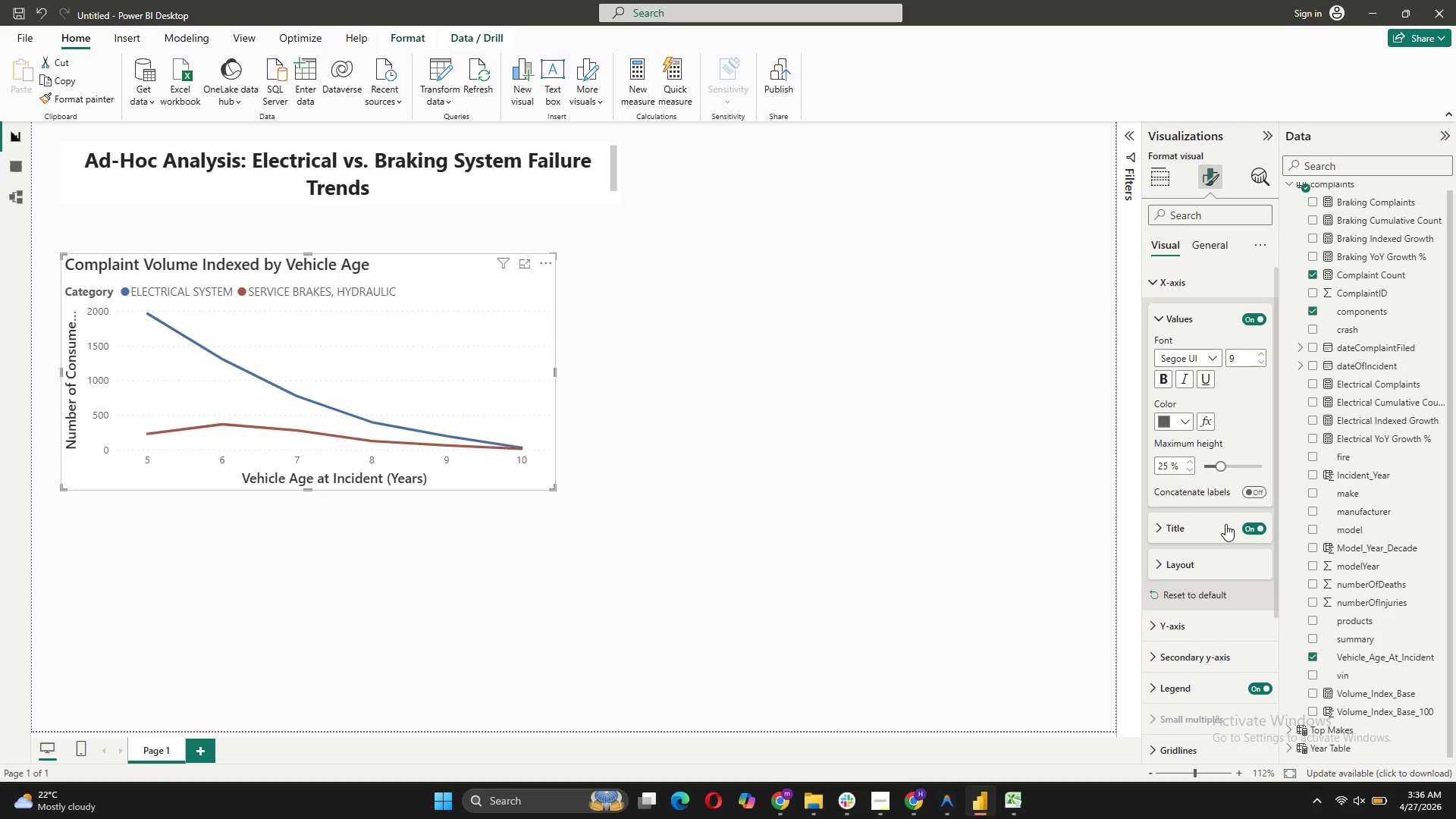 
left_click_drag(start_coordinate=[553, 486], to_coordinate=[610, 569])
 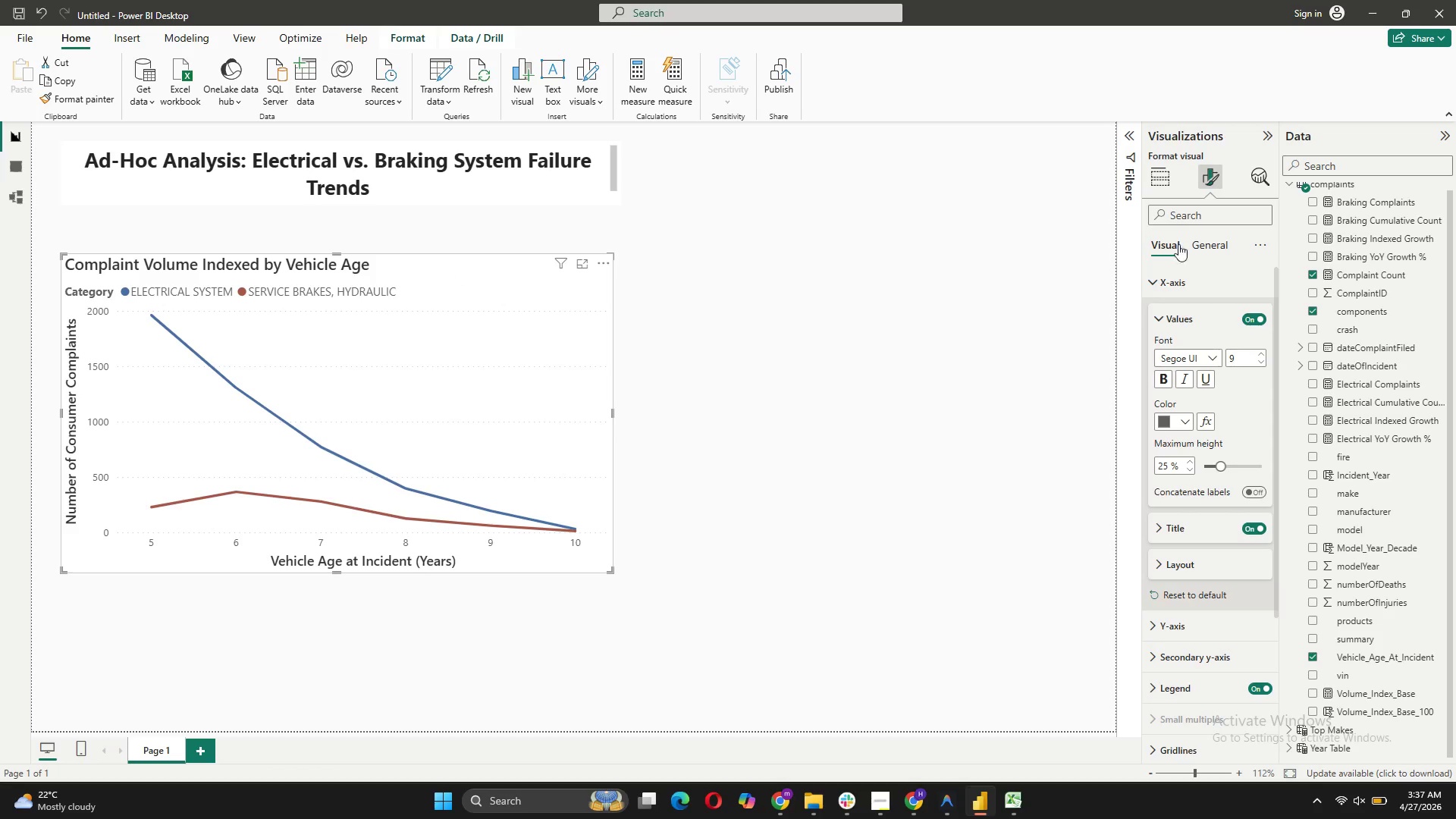 
double_click([1211, 241])
 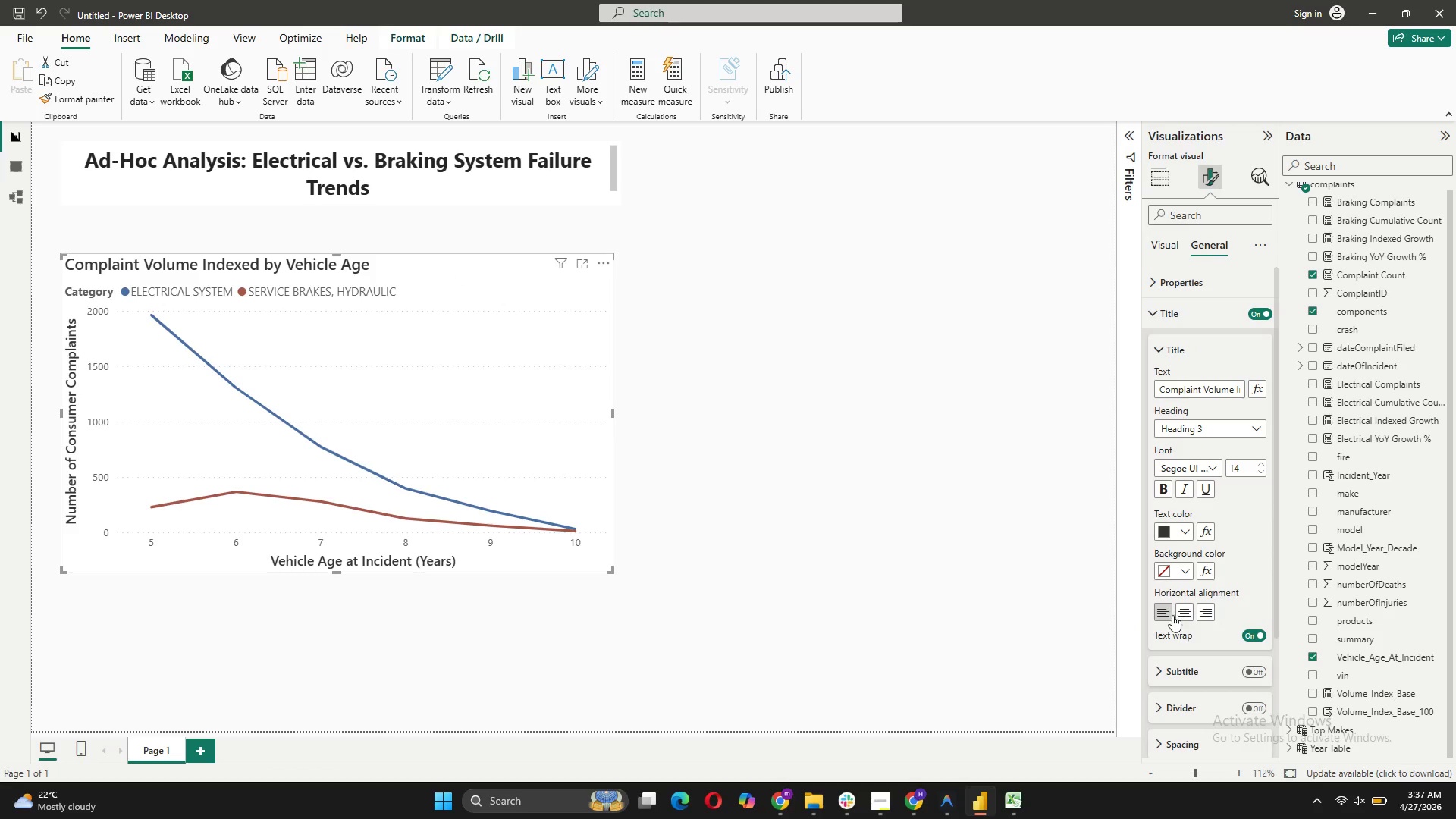 
left_click([1177, 607])
 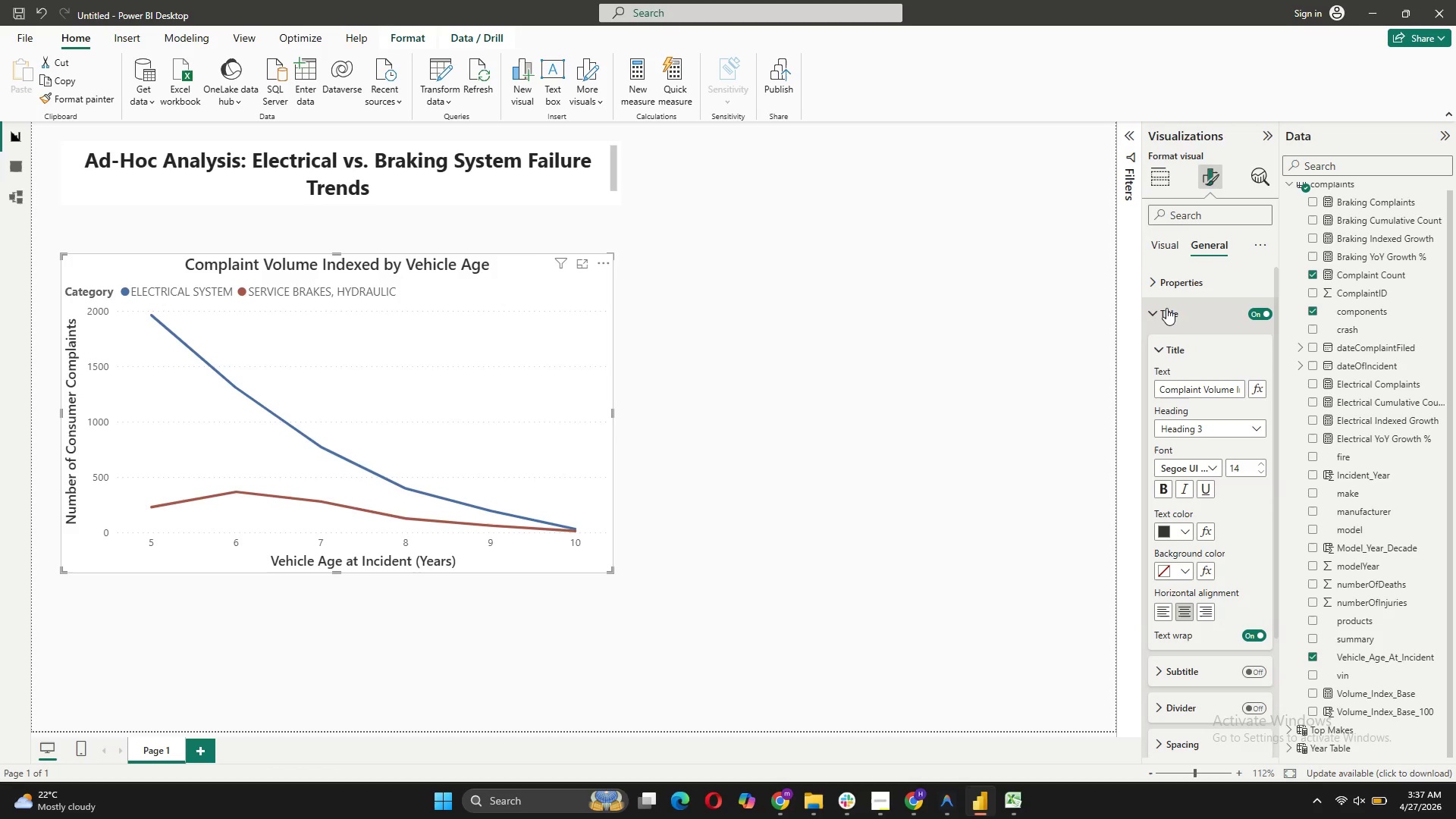 
left_click([1163, 312])
 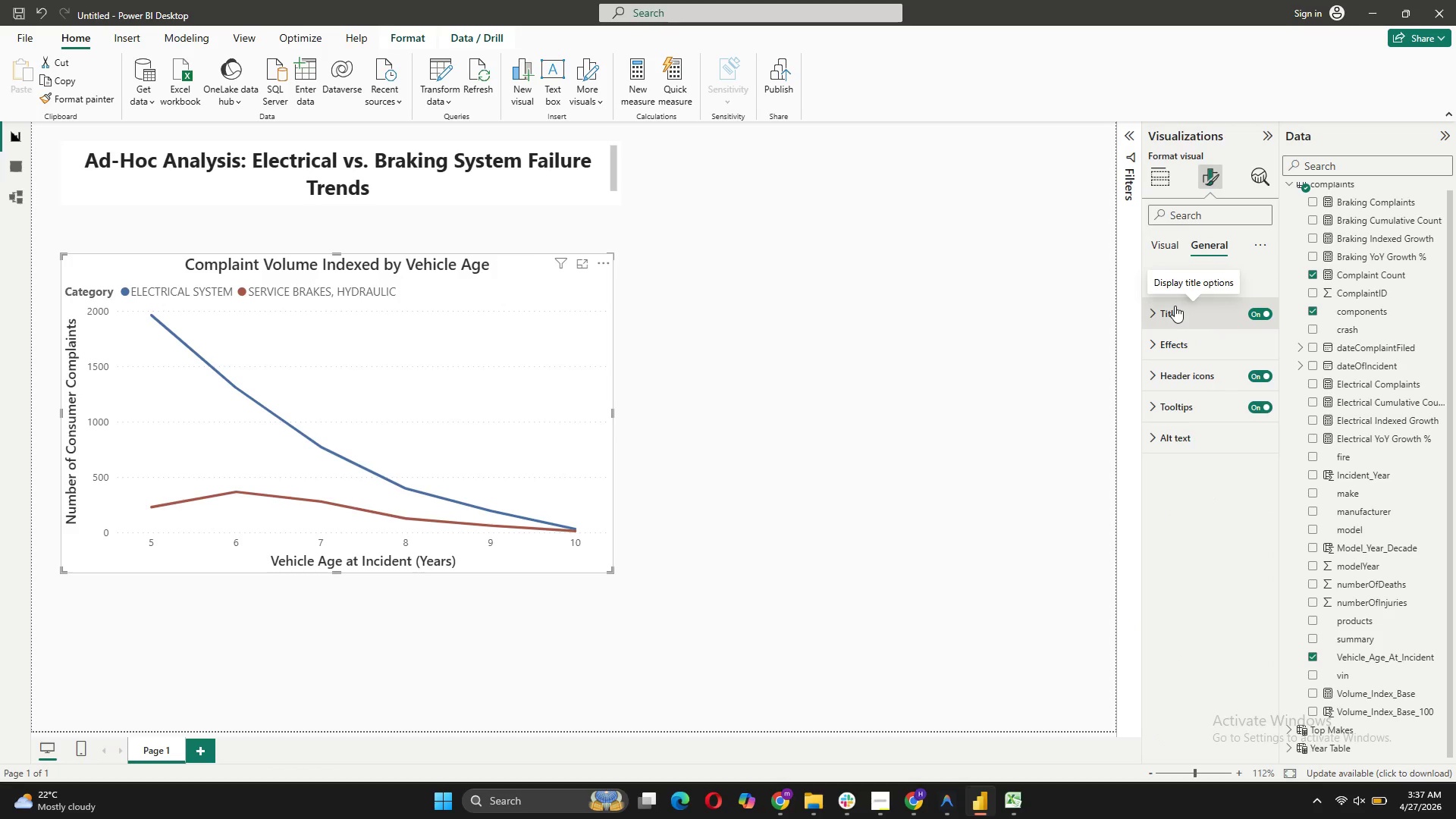 
wait(6.72)
 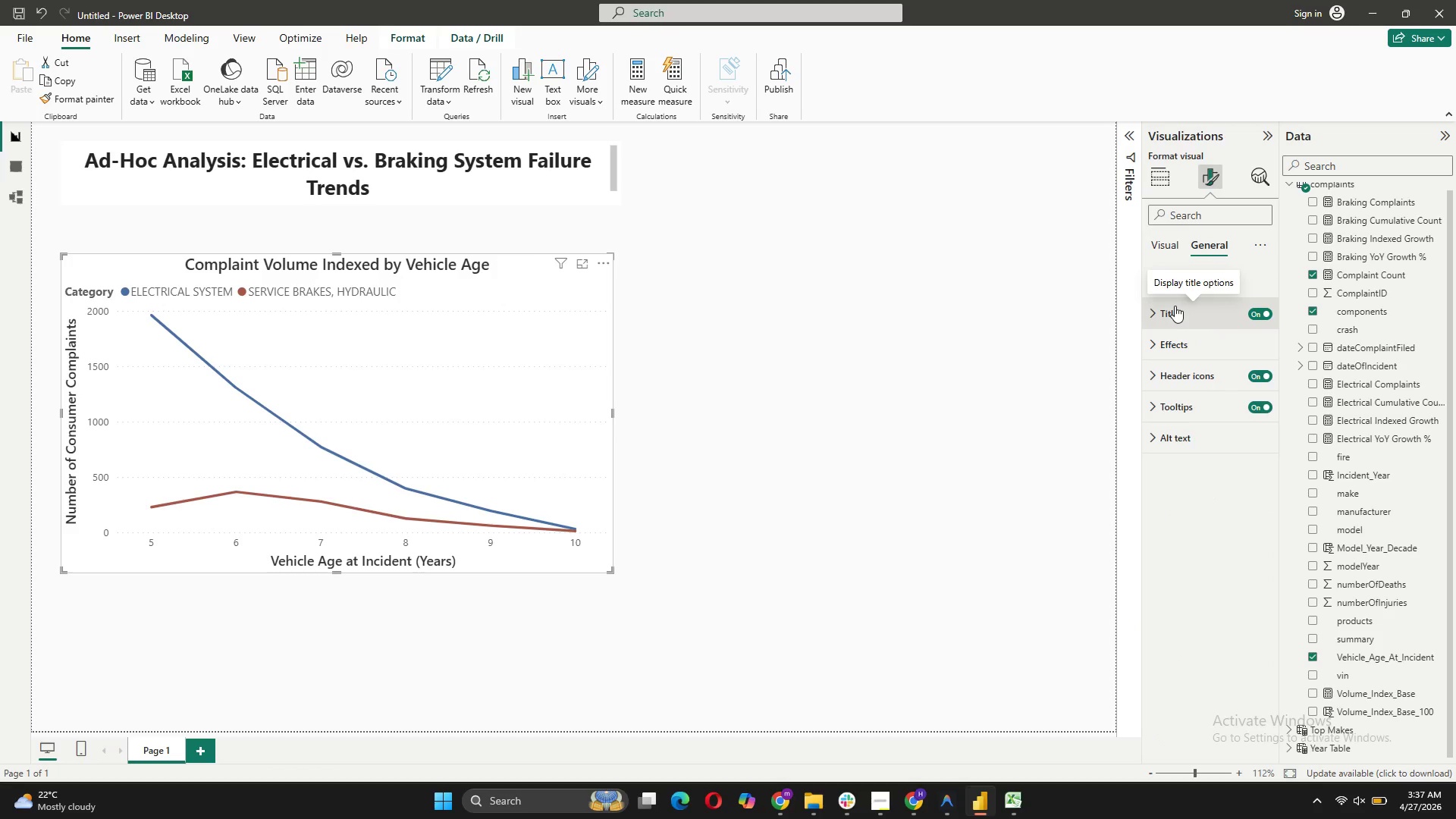 
left_click([752, 293])
 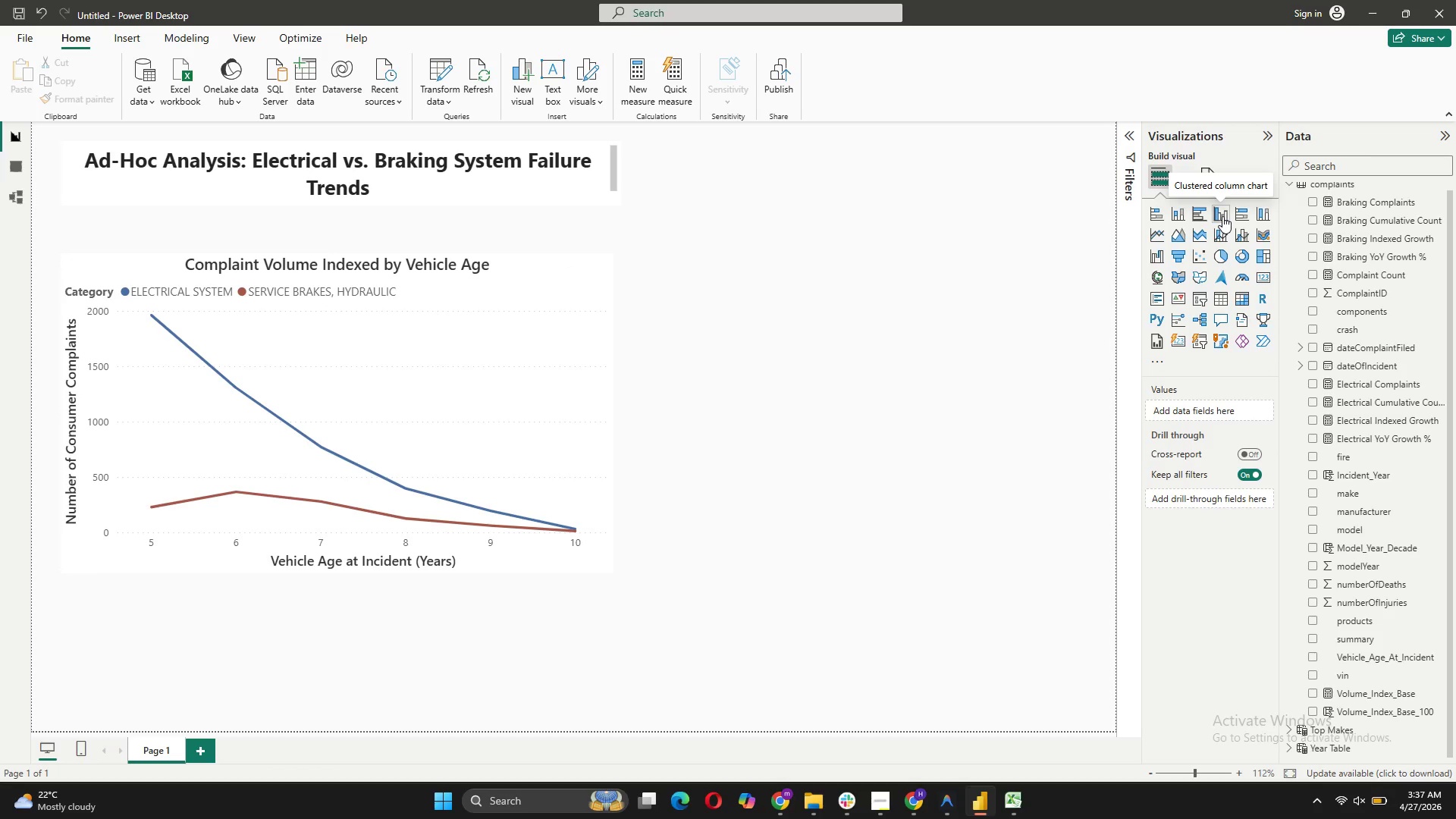 
wait(8.17)
 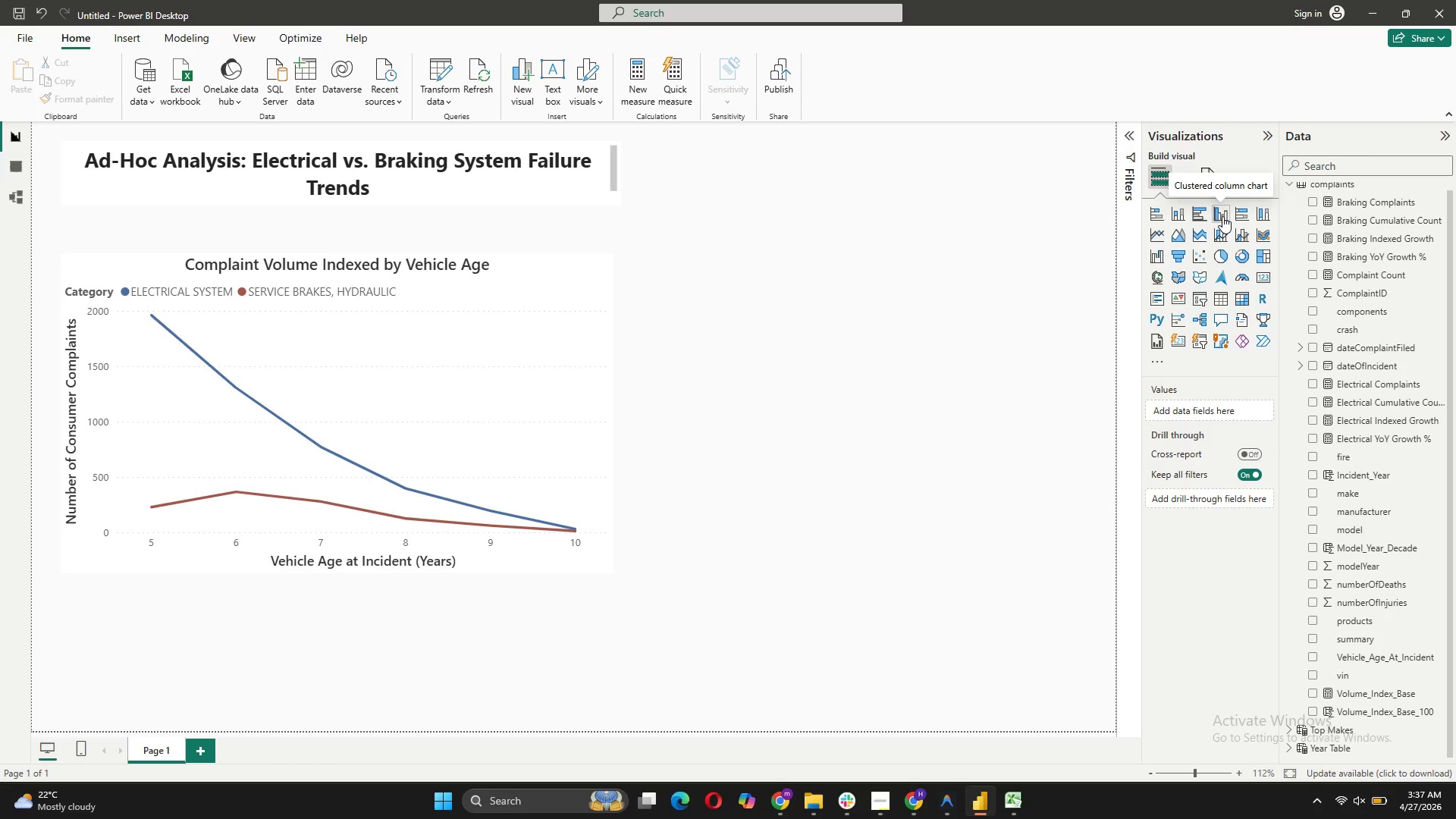 
left_click([1226, 211])
 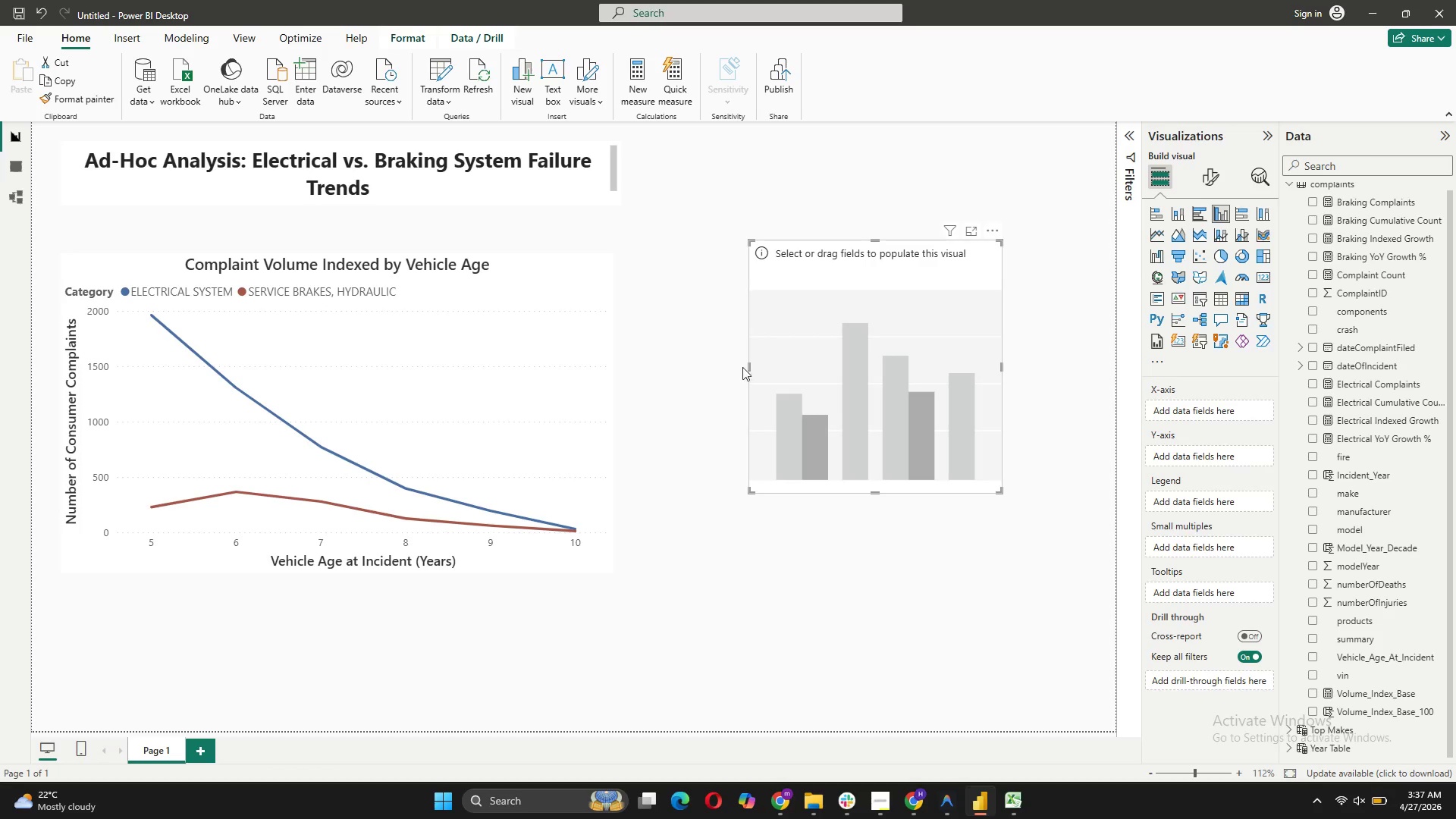 
left_click_drag(start_coordinate=[786, 342], to_coordinate=[670, 352])
 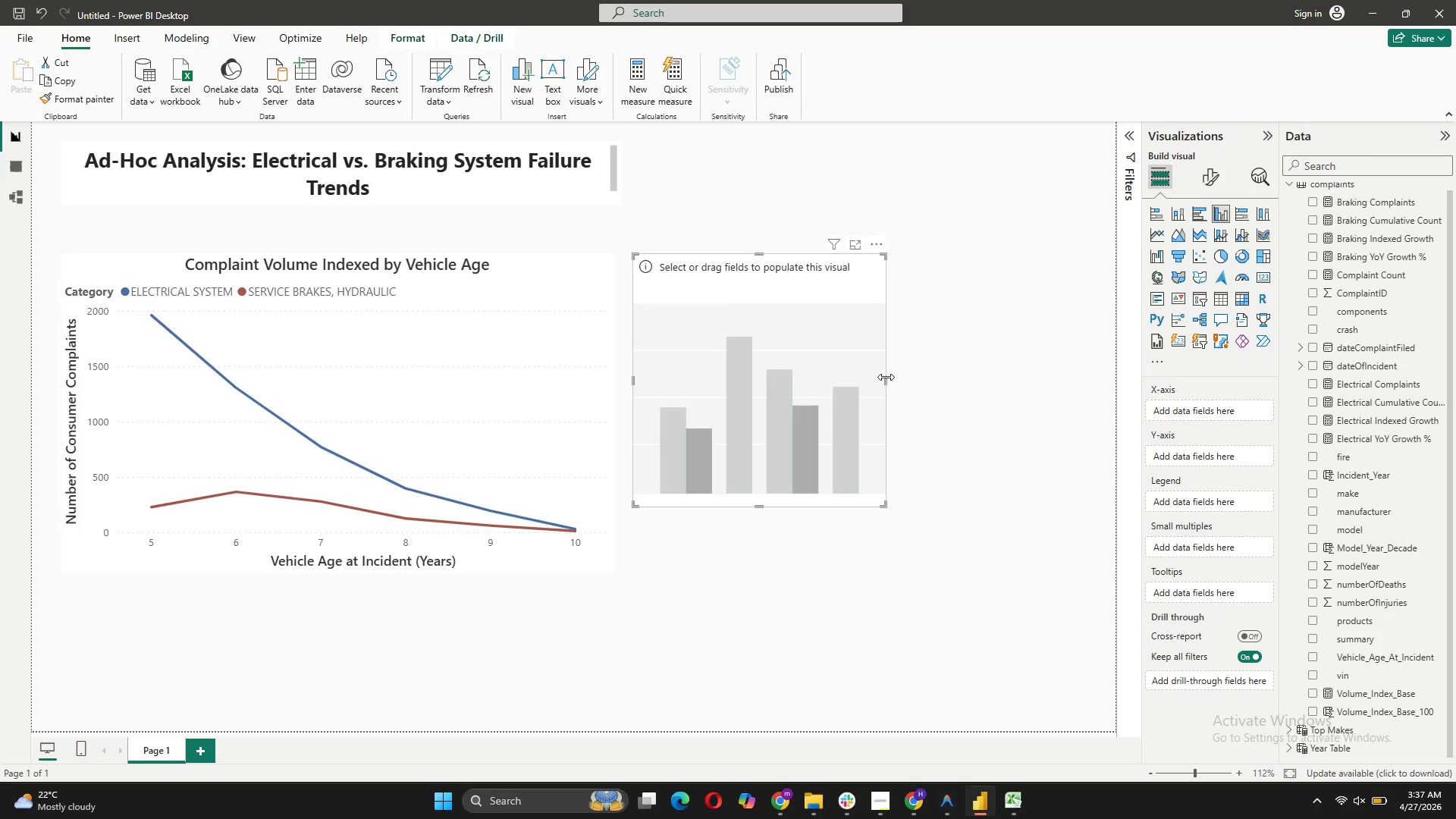 
left_click_drag(start_coordinate=[886, 377], to_coordinate=[1095, 385])
 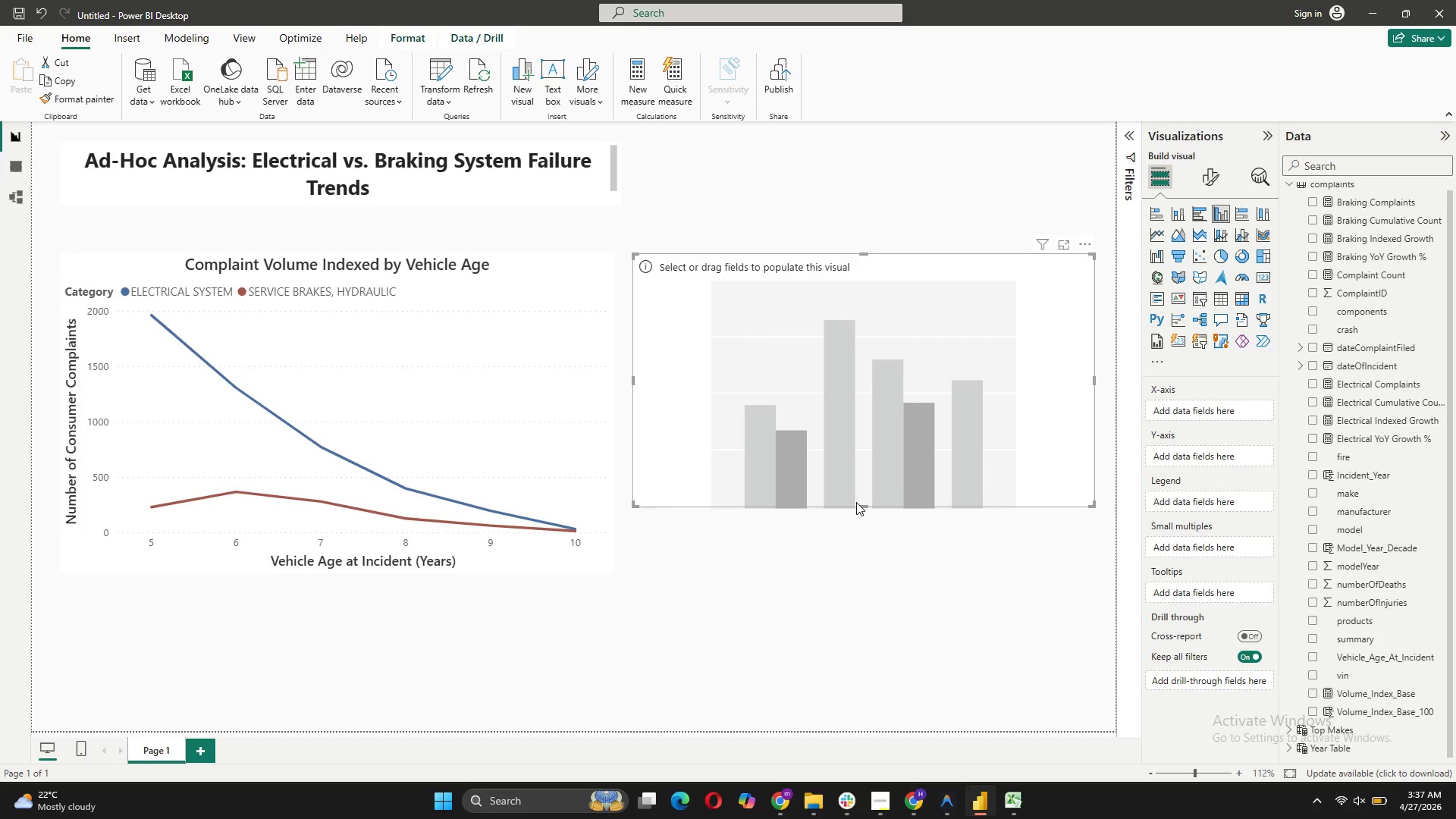 
left_click_drag(start_coordinate=[862, 503], to_coordinate=[864, 569])
 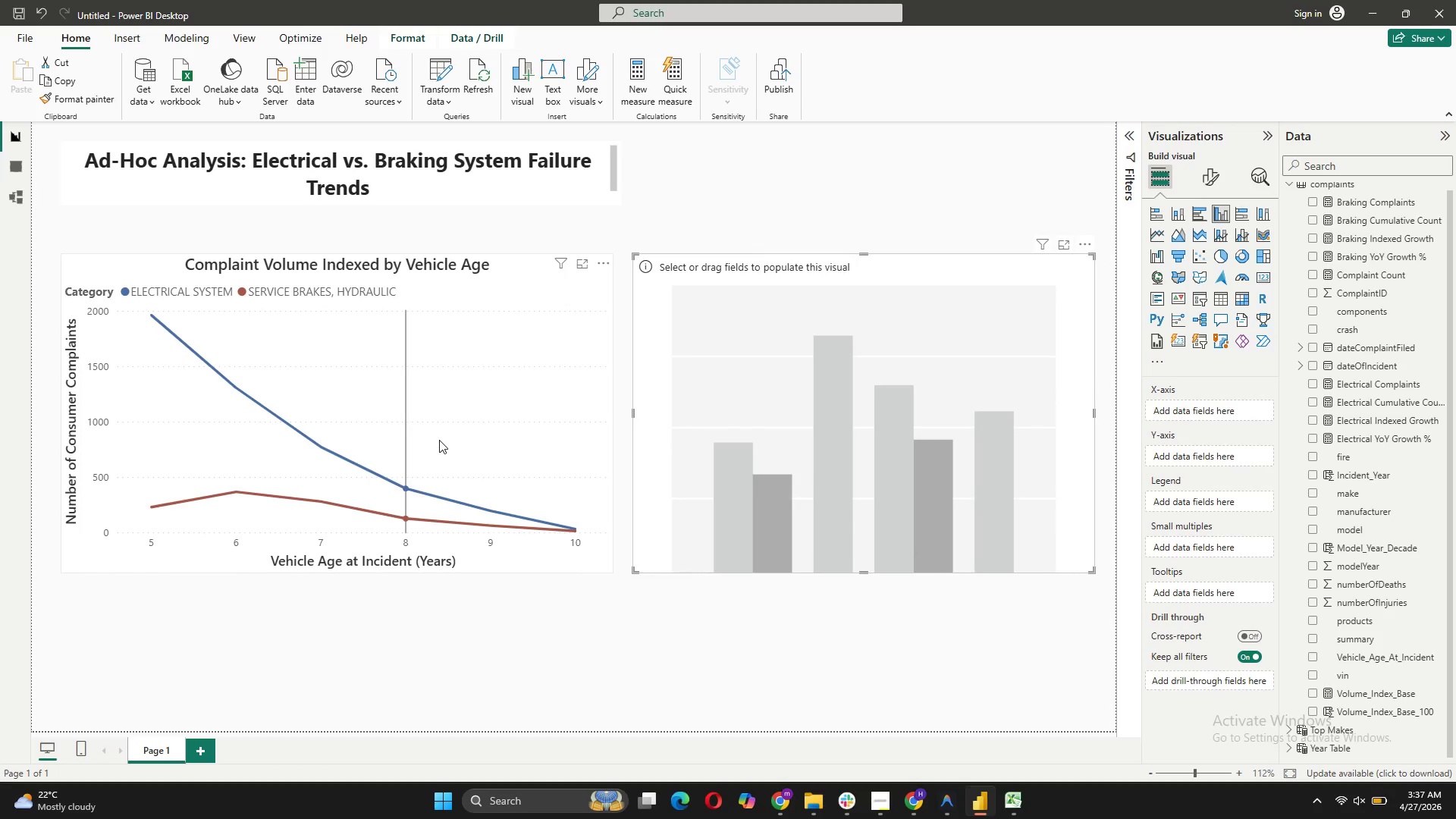 
left_click([439, 440])
 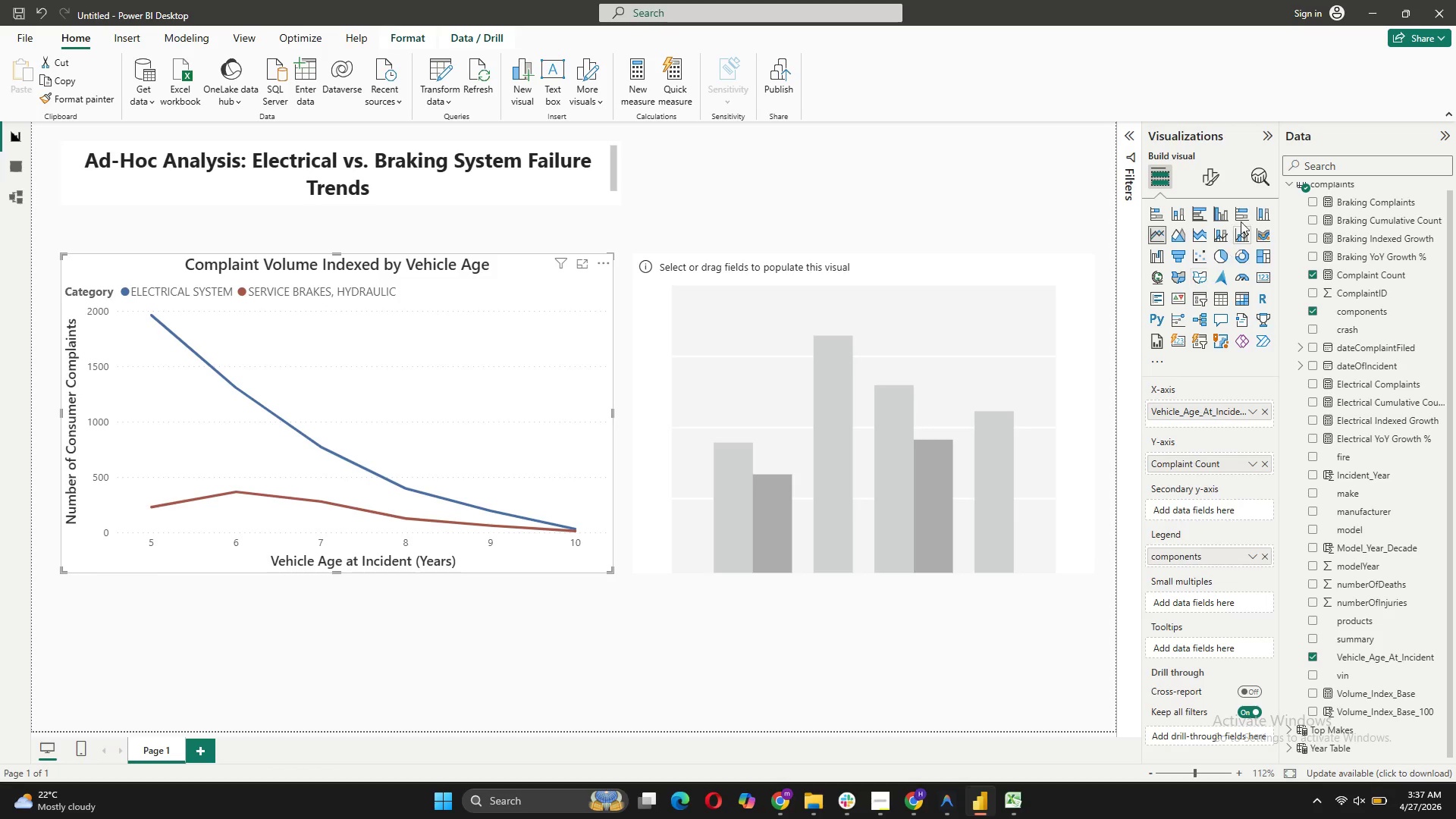 
left_click([1207, 182])
 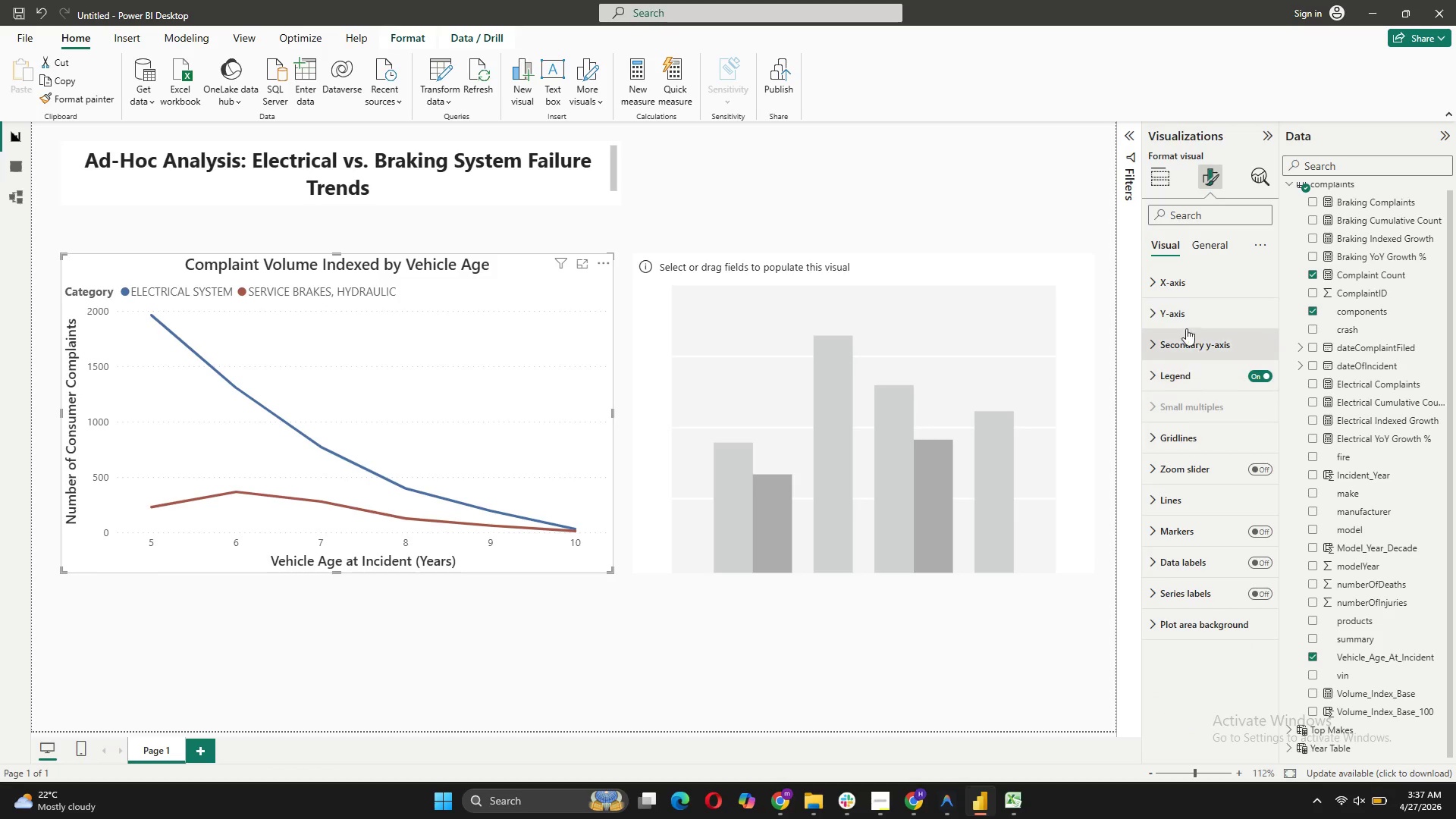 
left_click([1188, 313])
 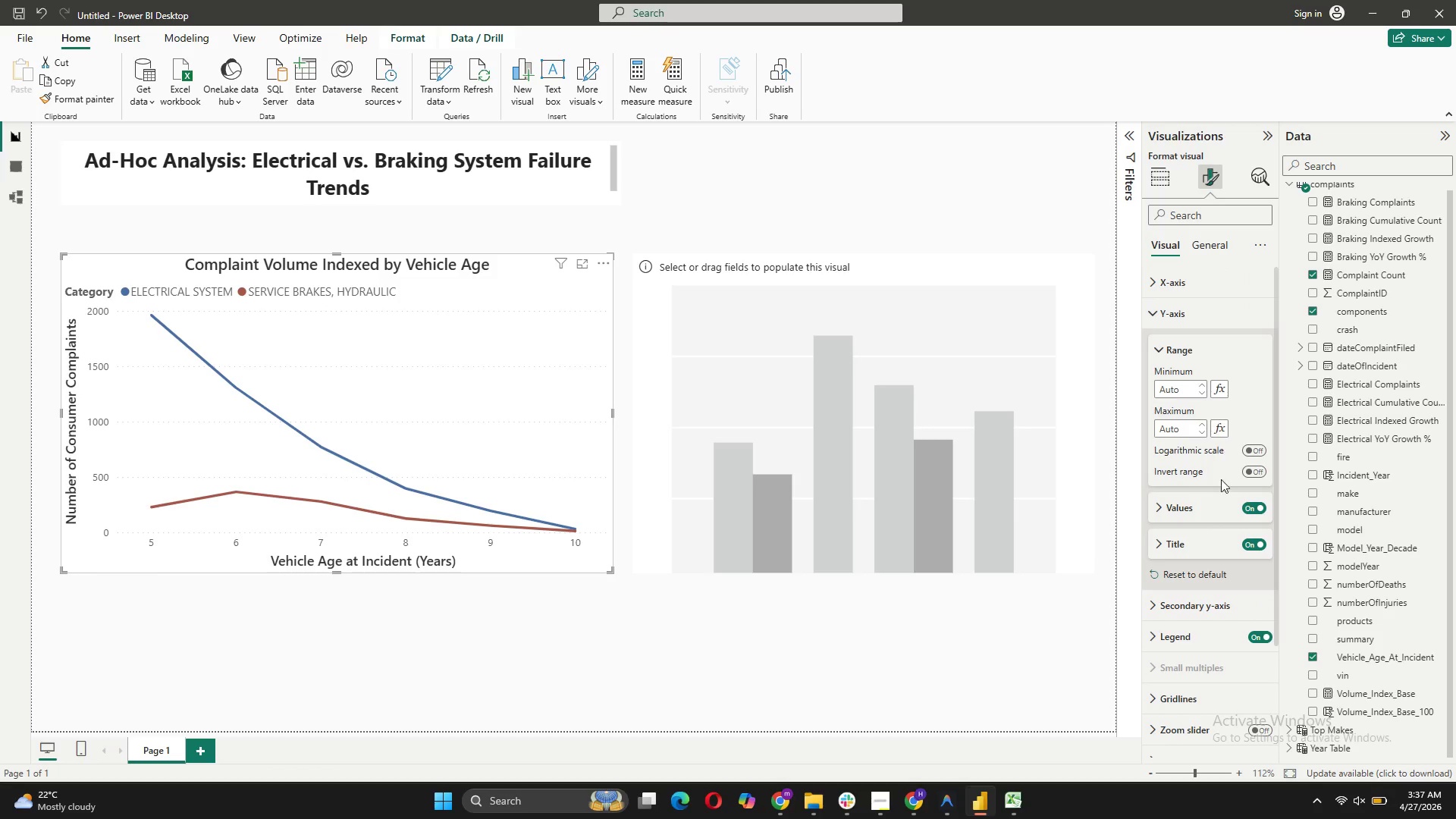 
left_click([1190, 549])
 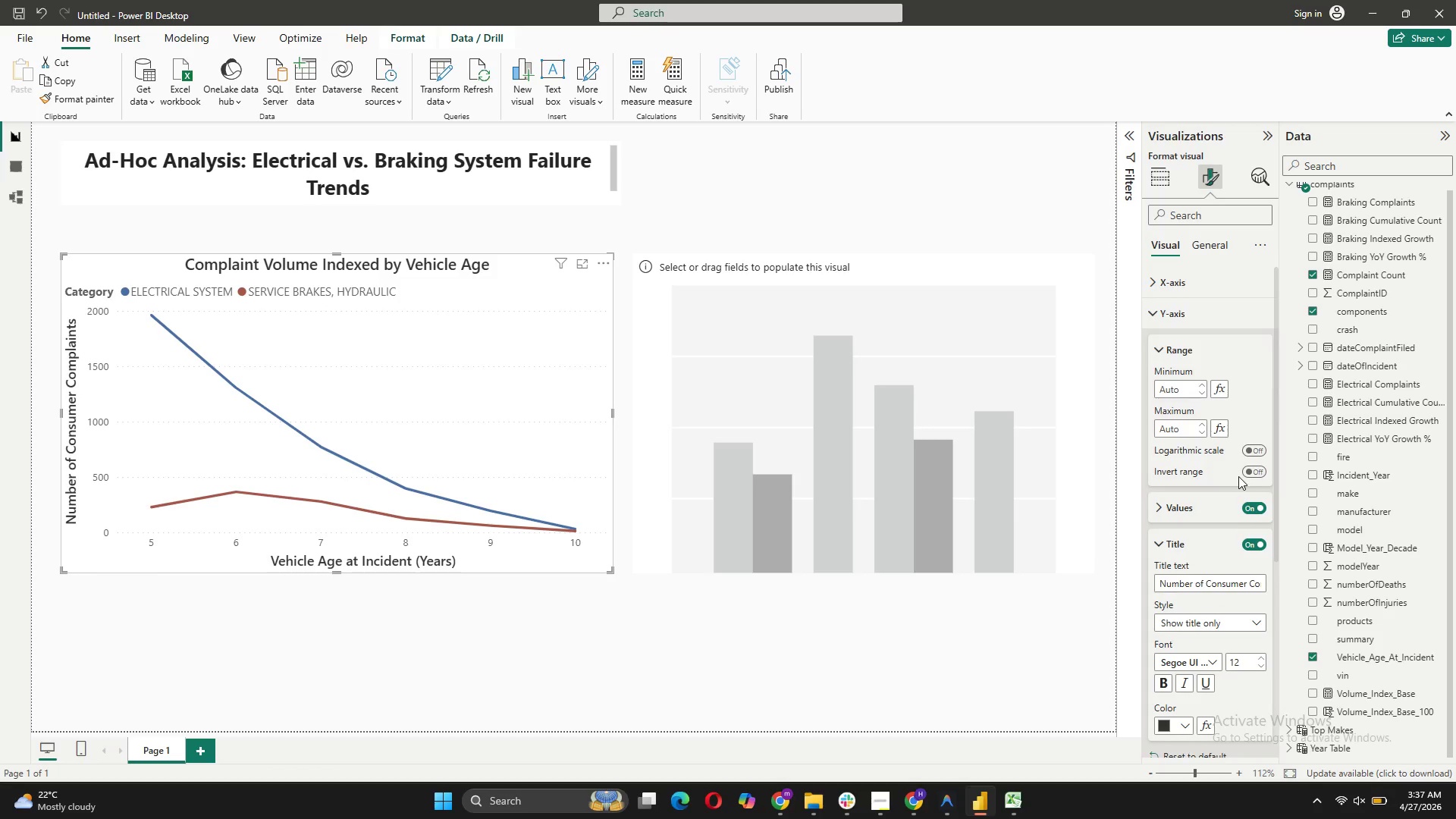 
scroll: coordinate [1238, 476], scroll_direction: down, amount: 3.0
 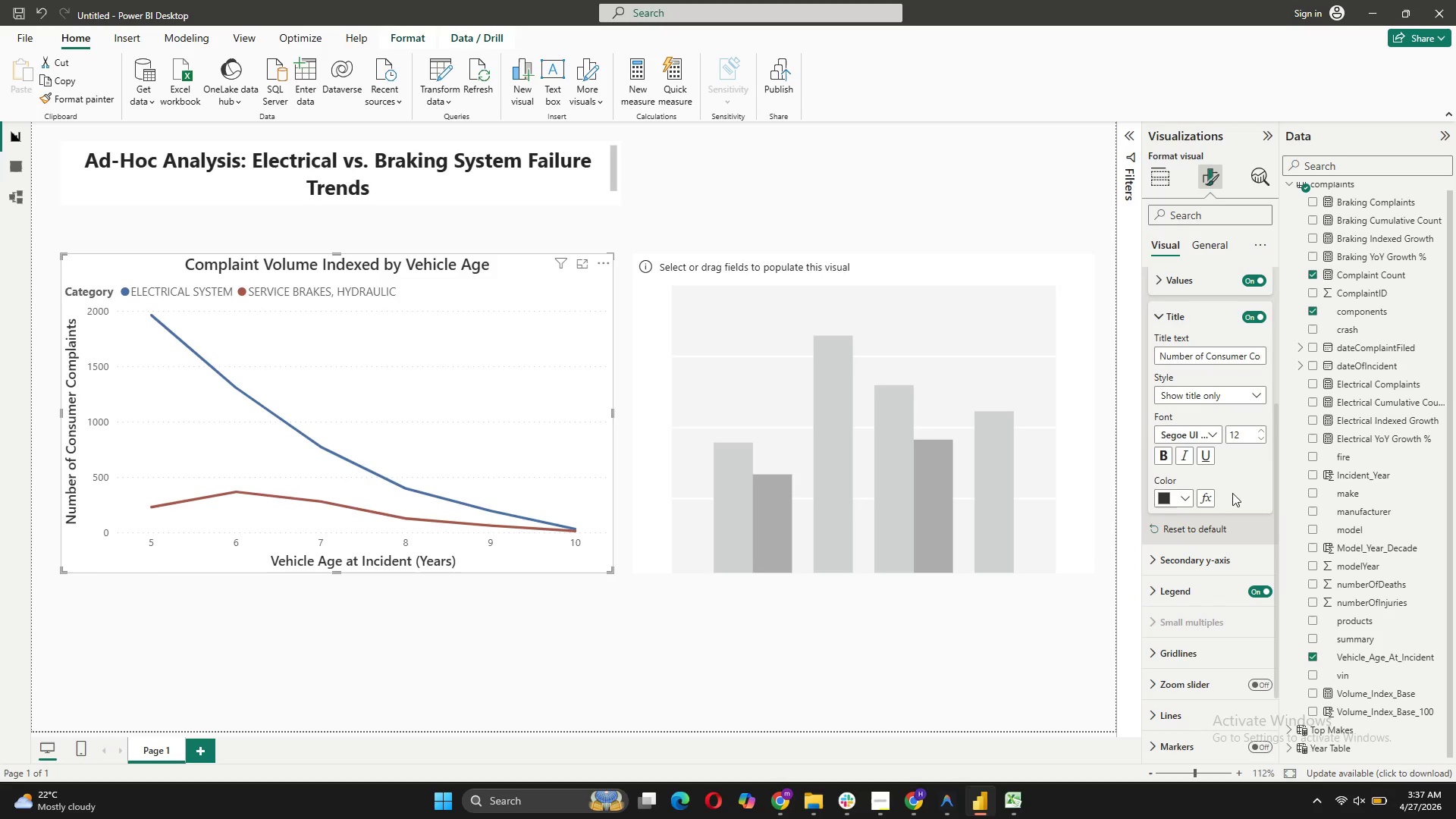 
scroll: coordinate [1219, 476], scroll_direction: up, amount: 5.0
 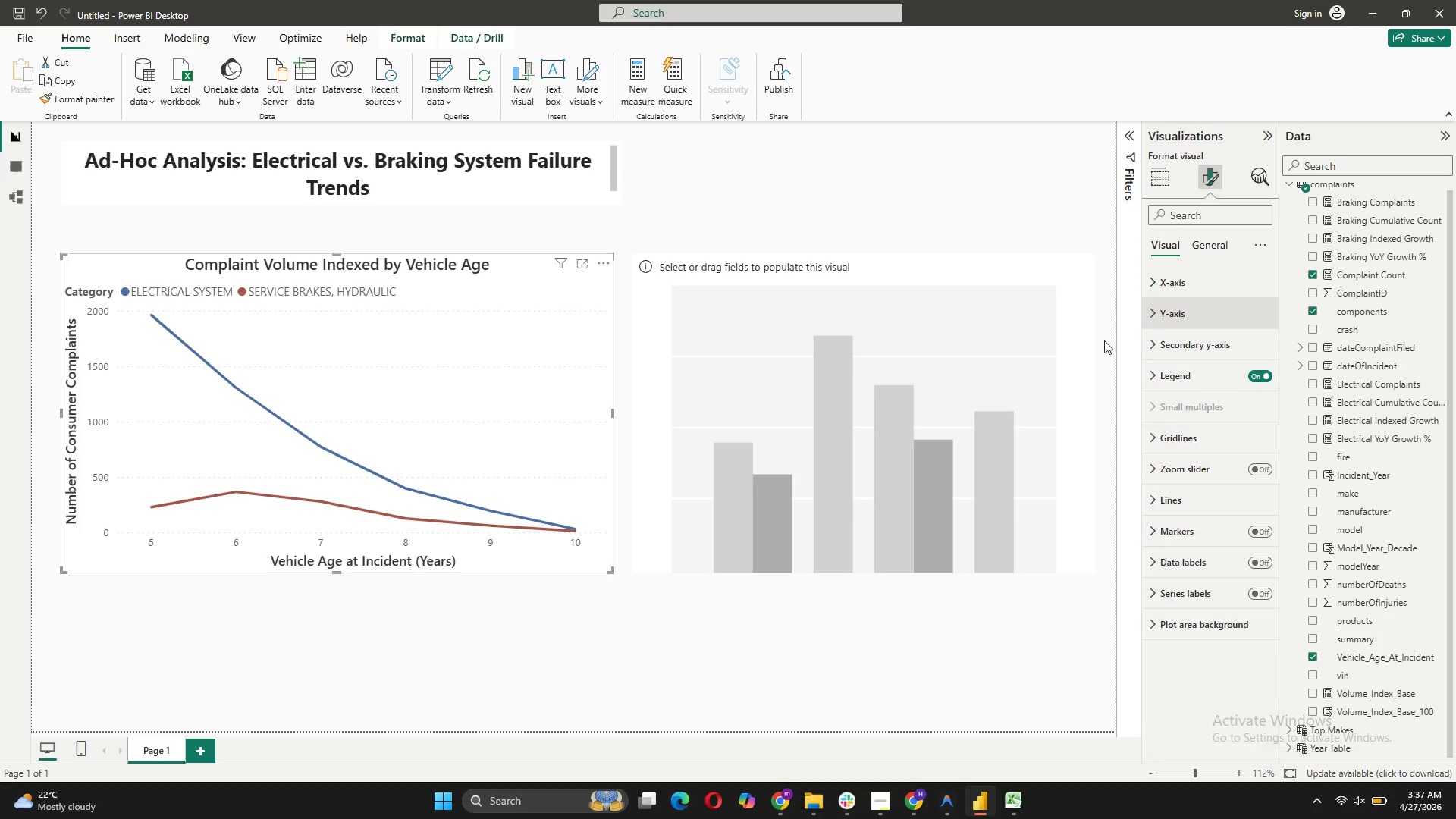 
double_click([849, 340])
 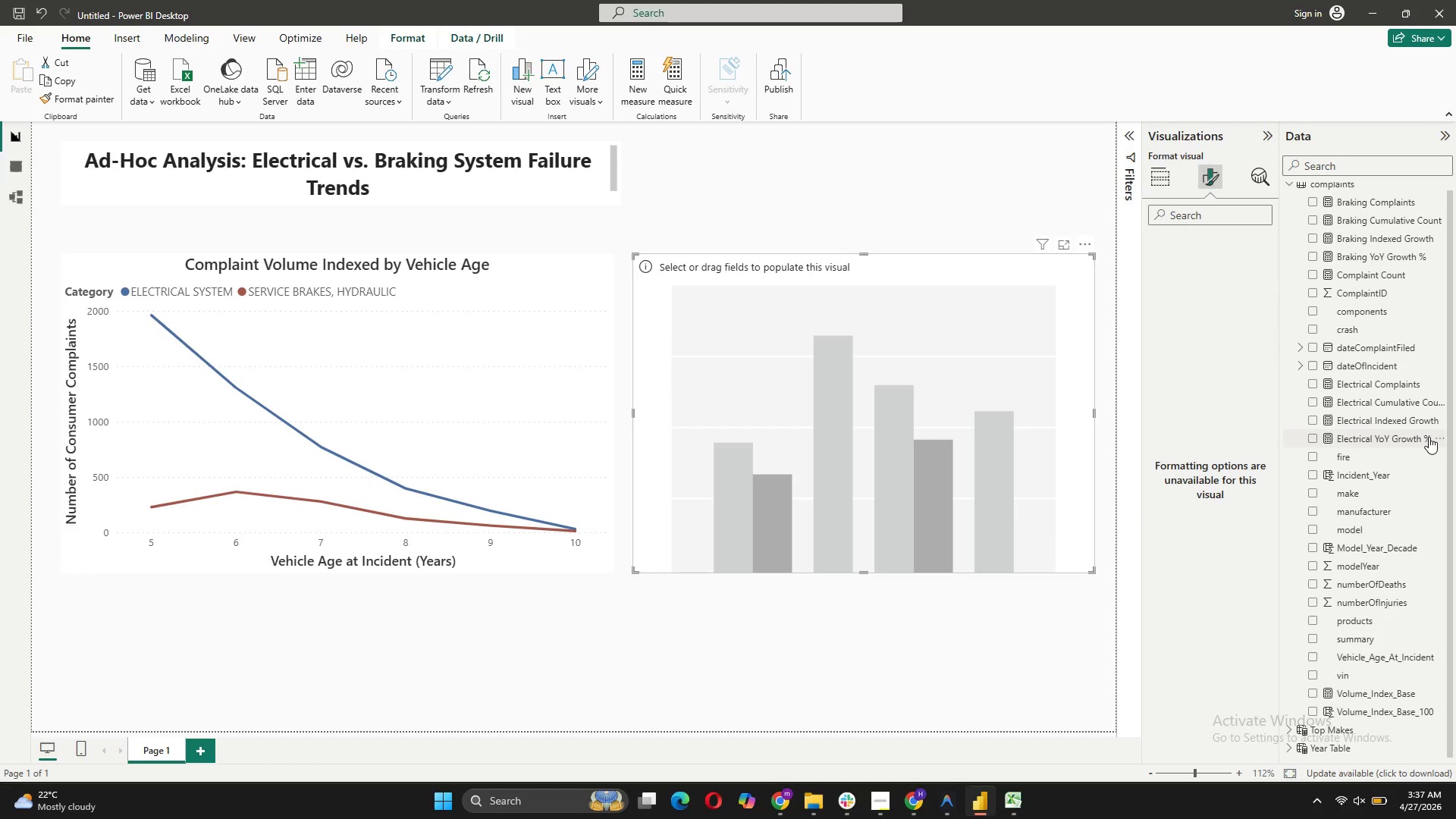 
left_click([1392, 472])
 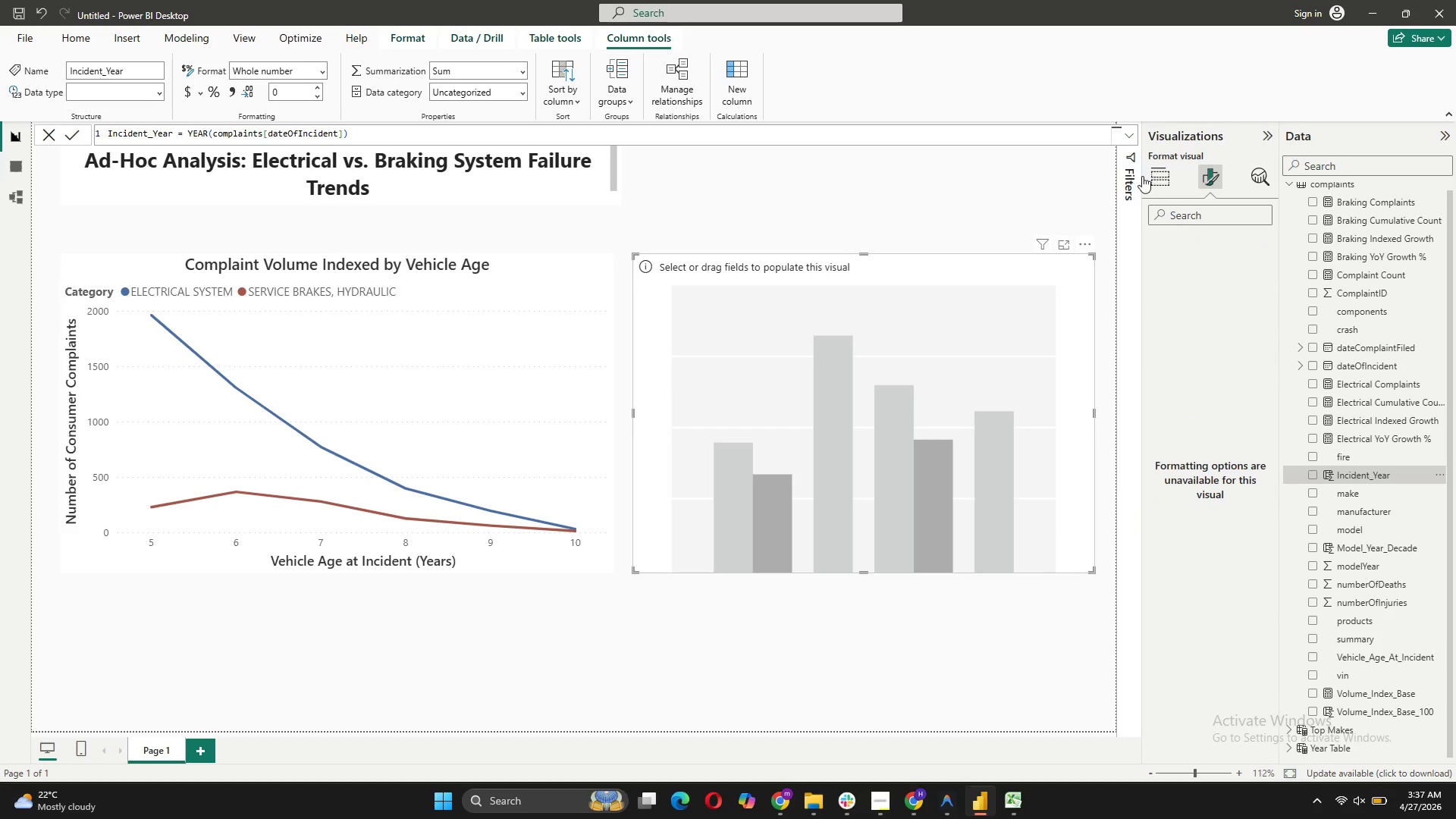 
left_click([1144, 178])
 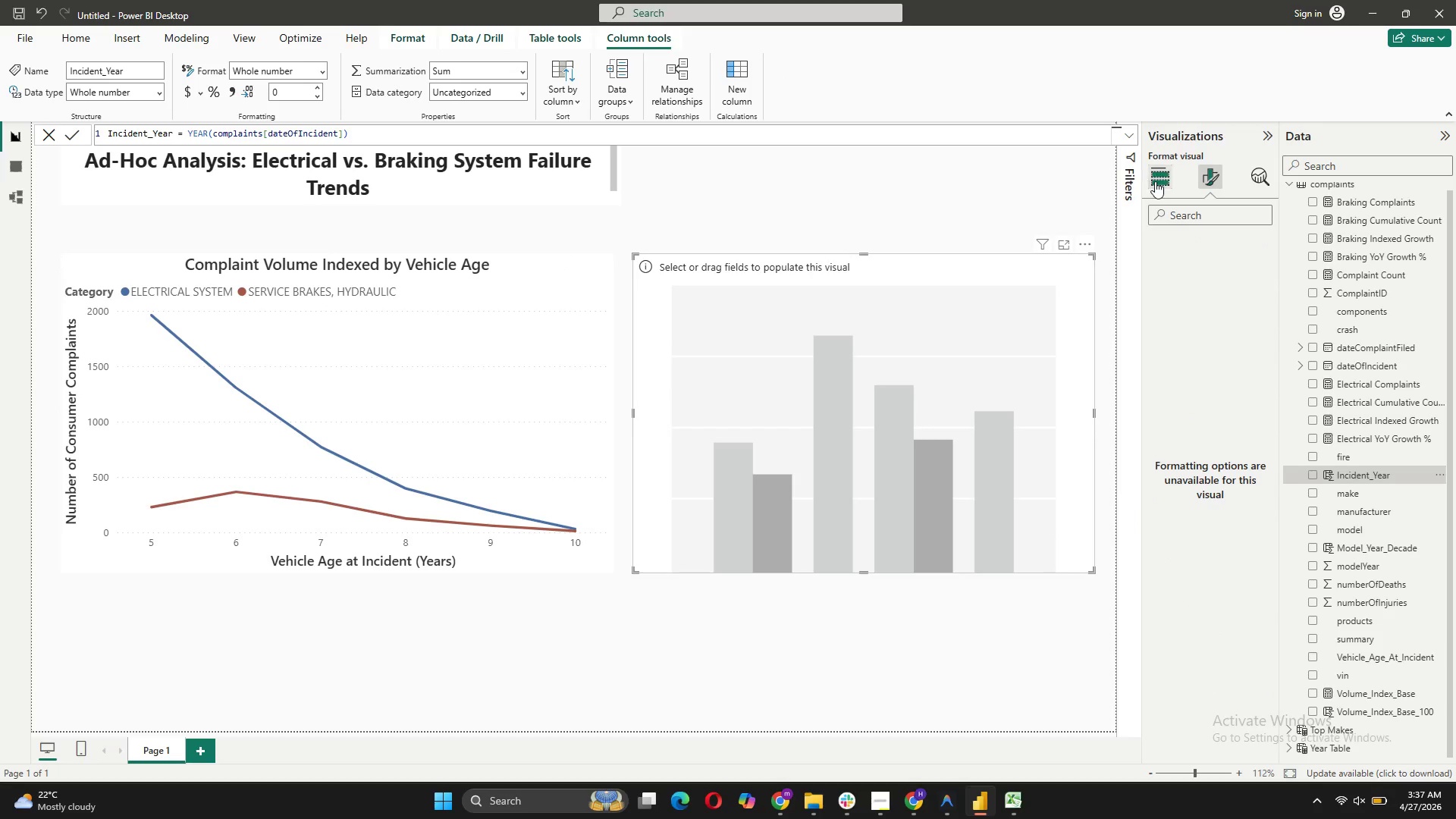 
left_click([1156, 181])
 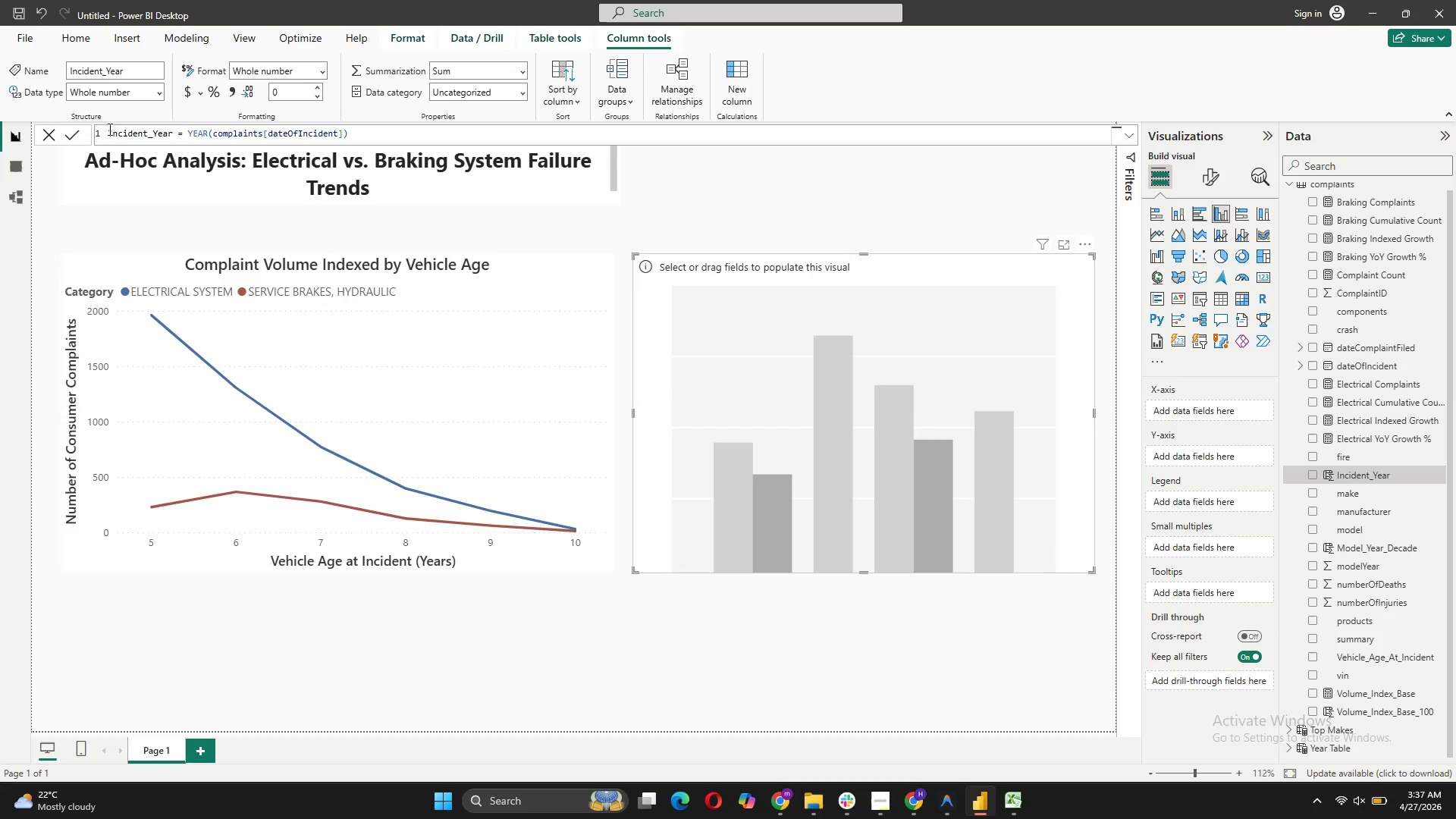 
left_click([46, 133])
 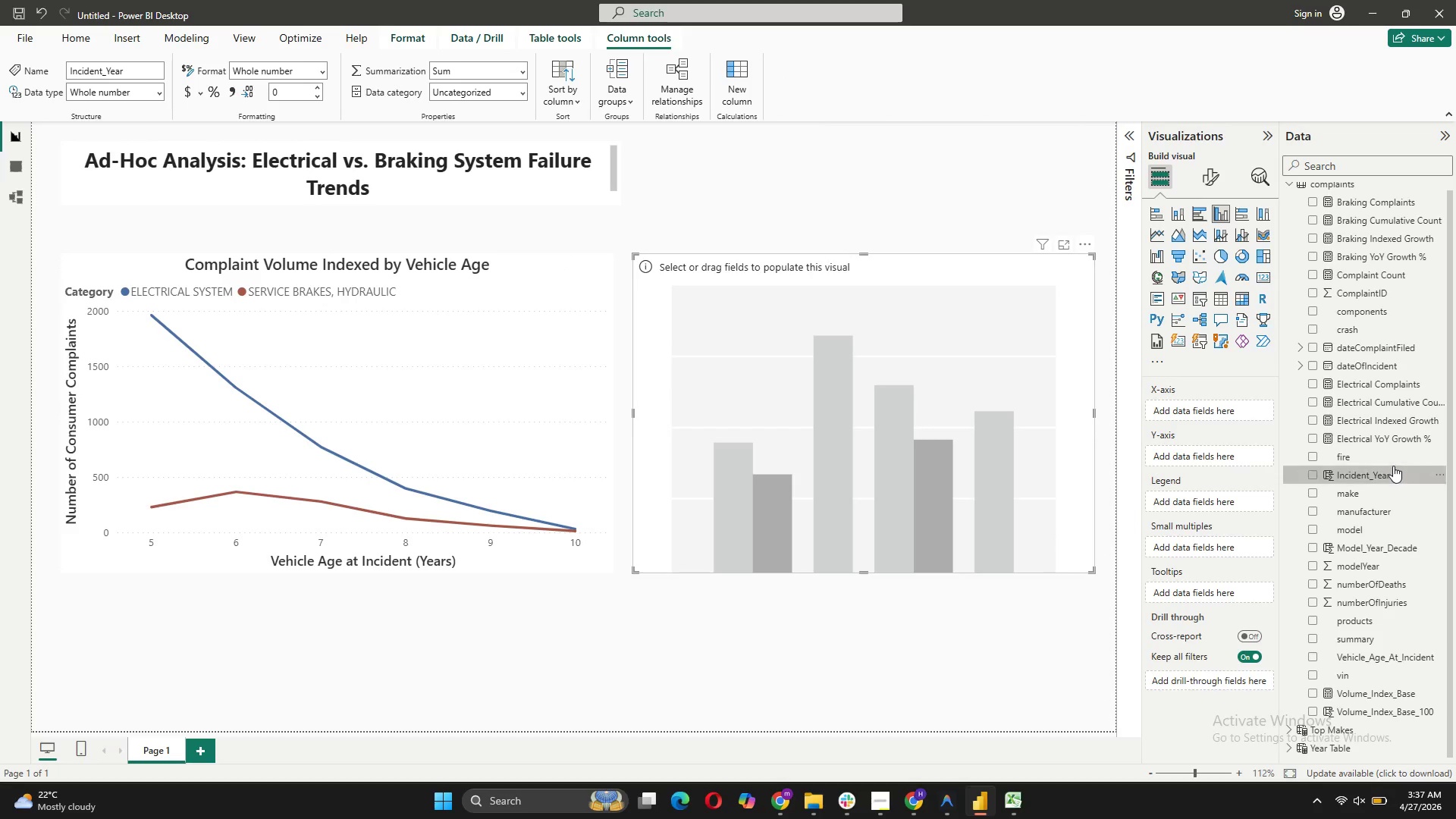 
left_click_drag(start_coordinate=[1392, 466], to_coordinate=[1230, 406])
 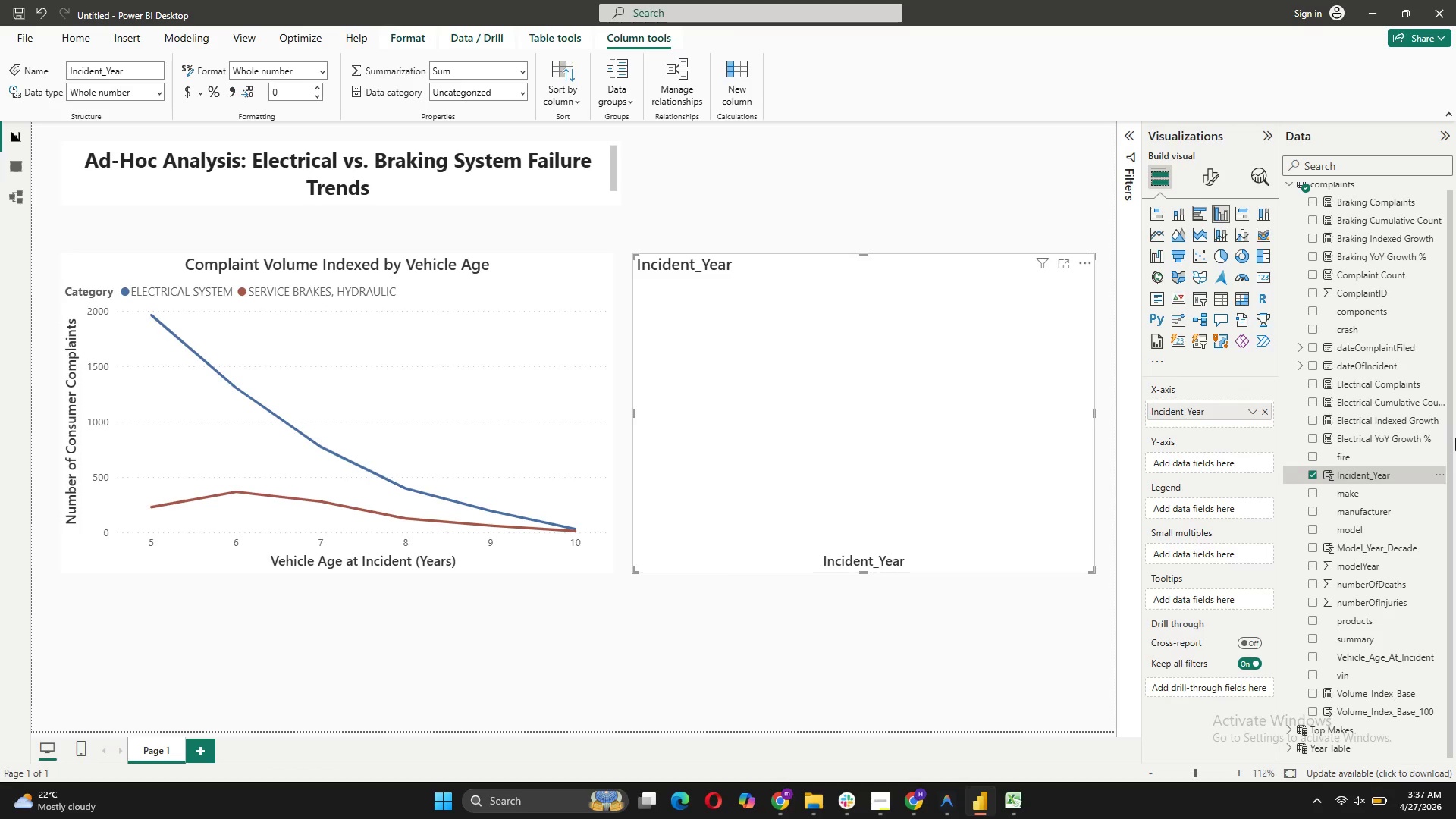 
left_click_drag(start_coordinate=[1395, 259], to_coordinate=[1251, 464])
 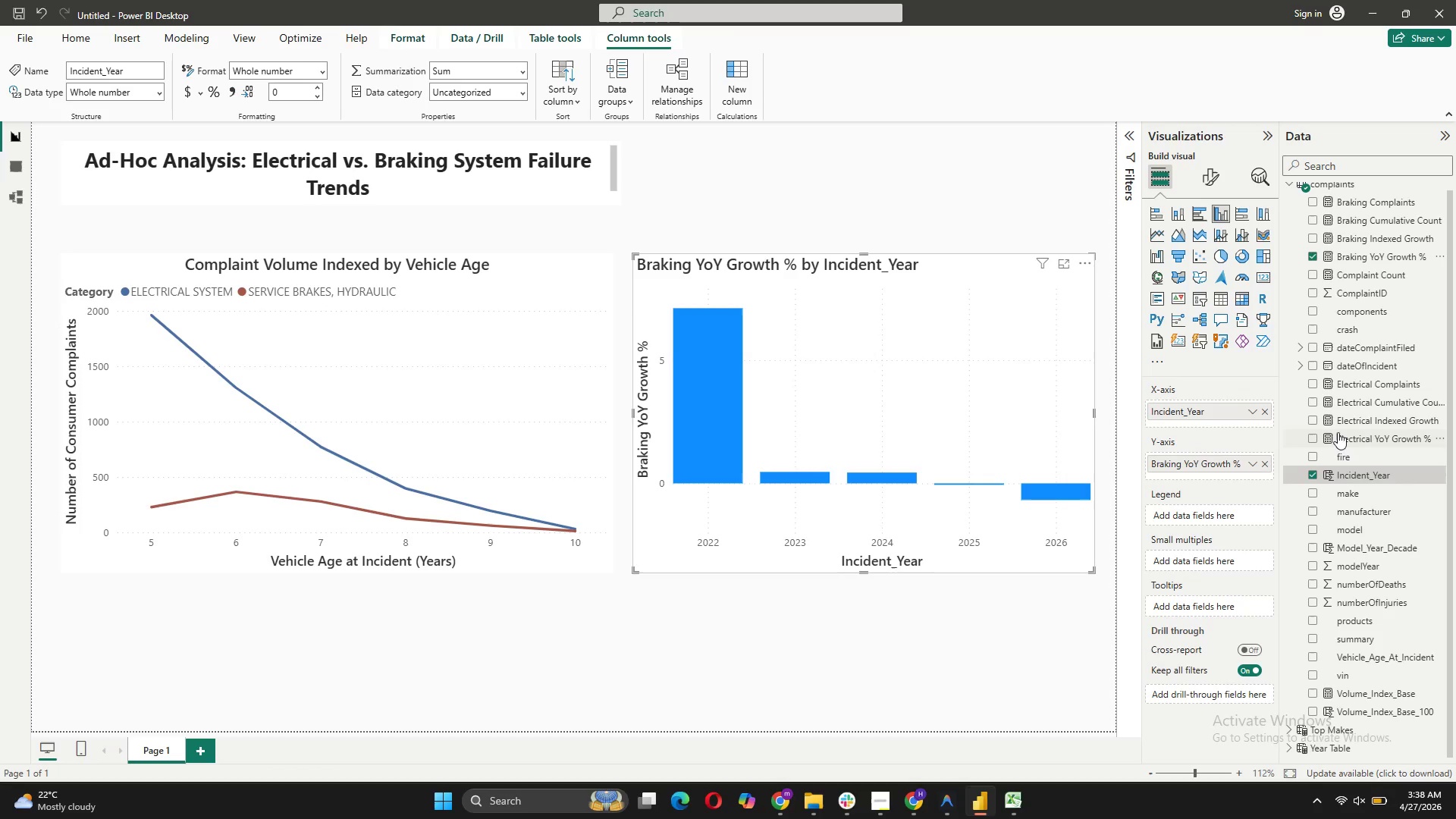 
left_click_drag(start_coordinate=[1349, 440], to_coordinate=[1187, 468])
 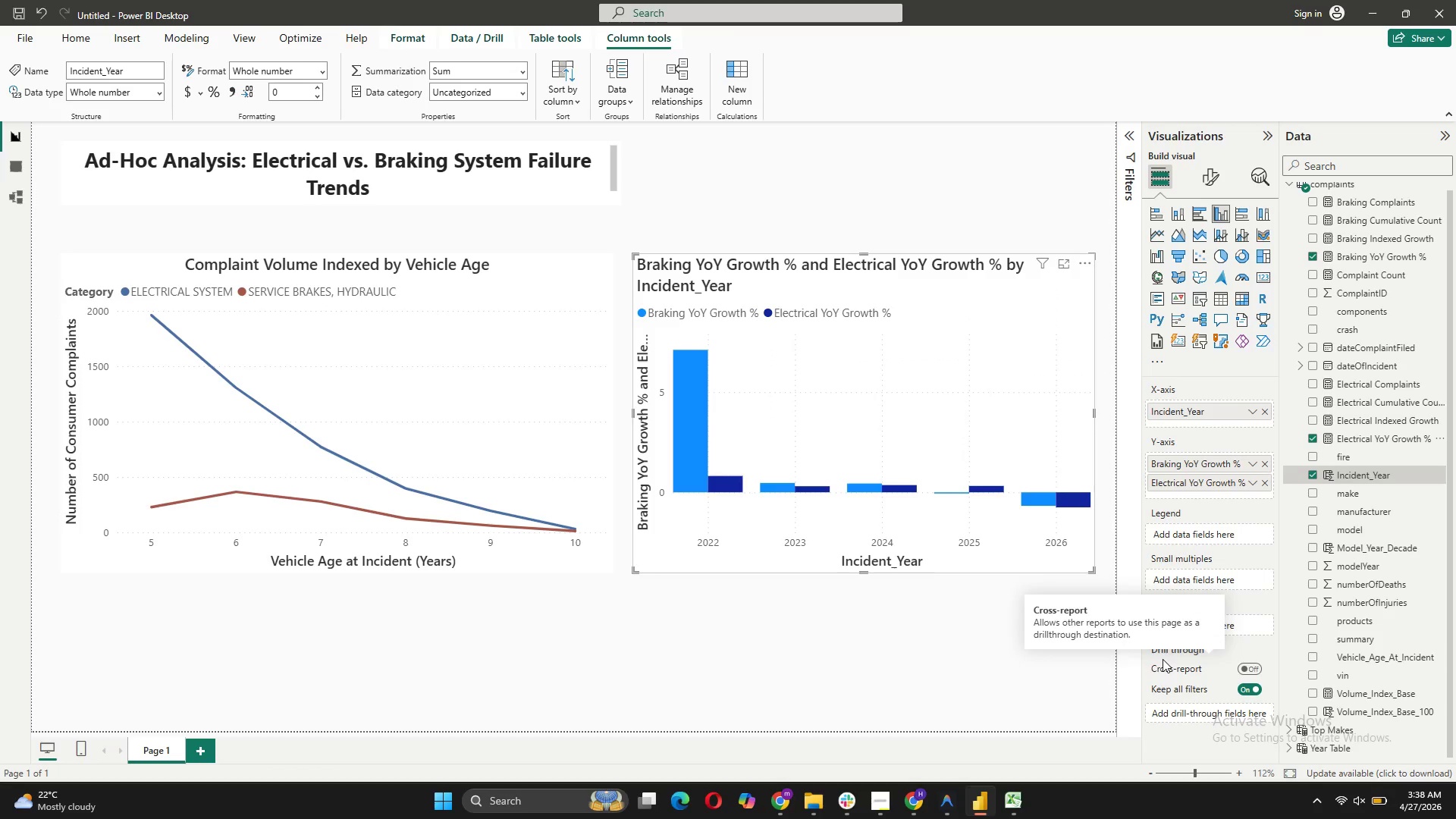 
wait(12.34)
 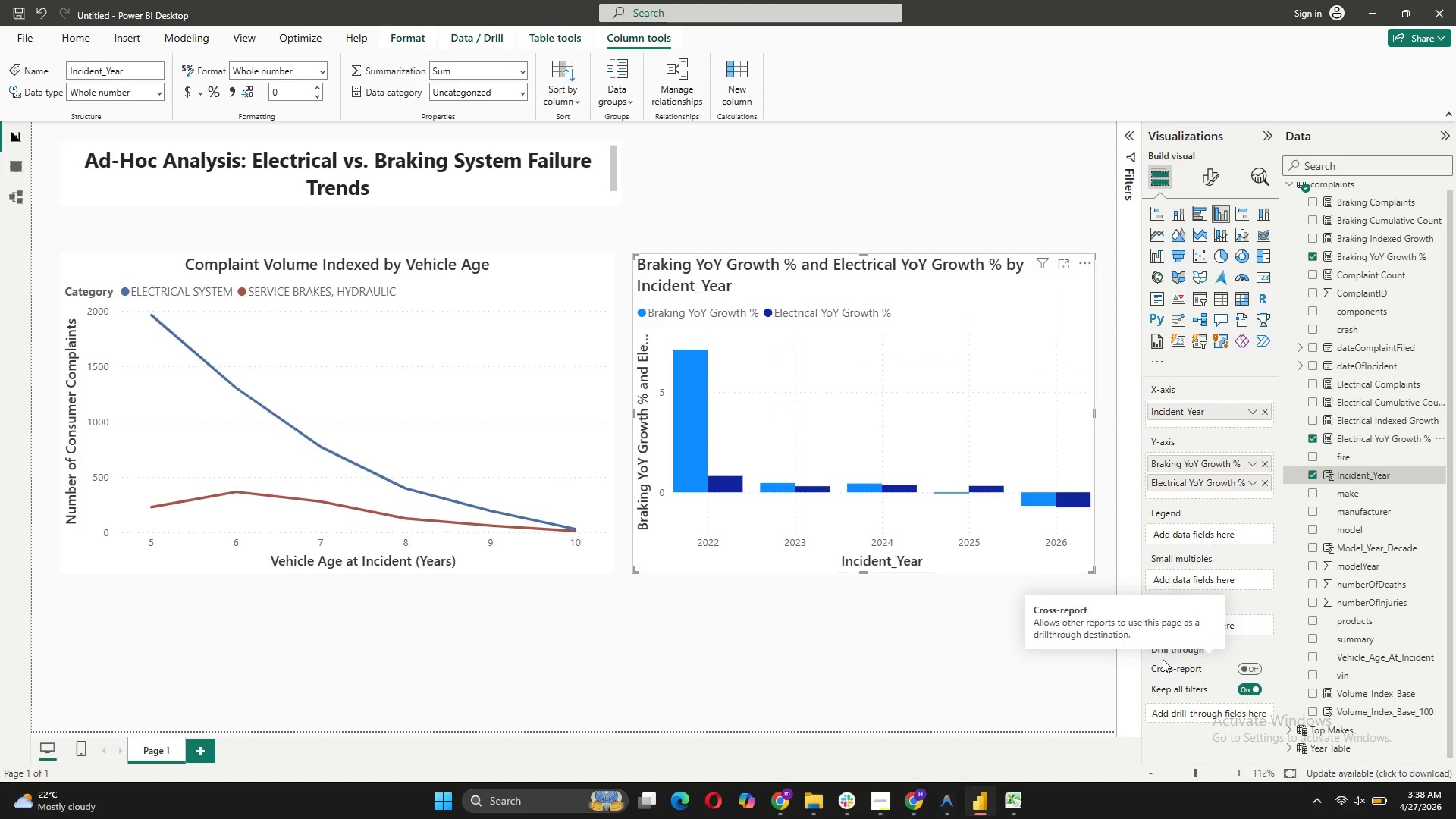 
left_click([1199, 242])
 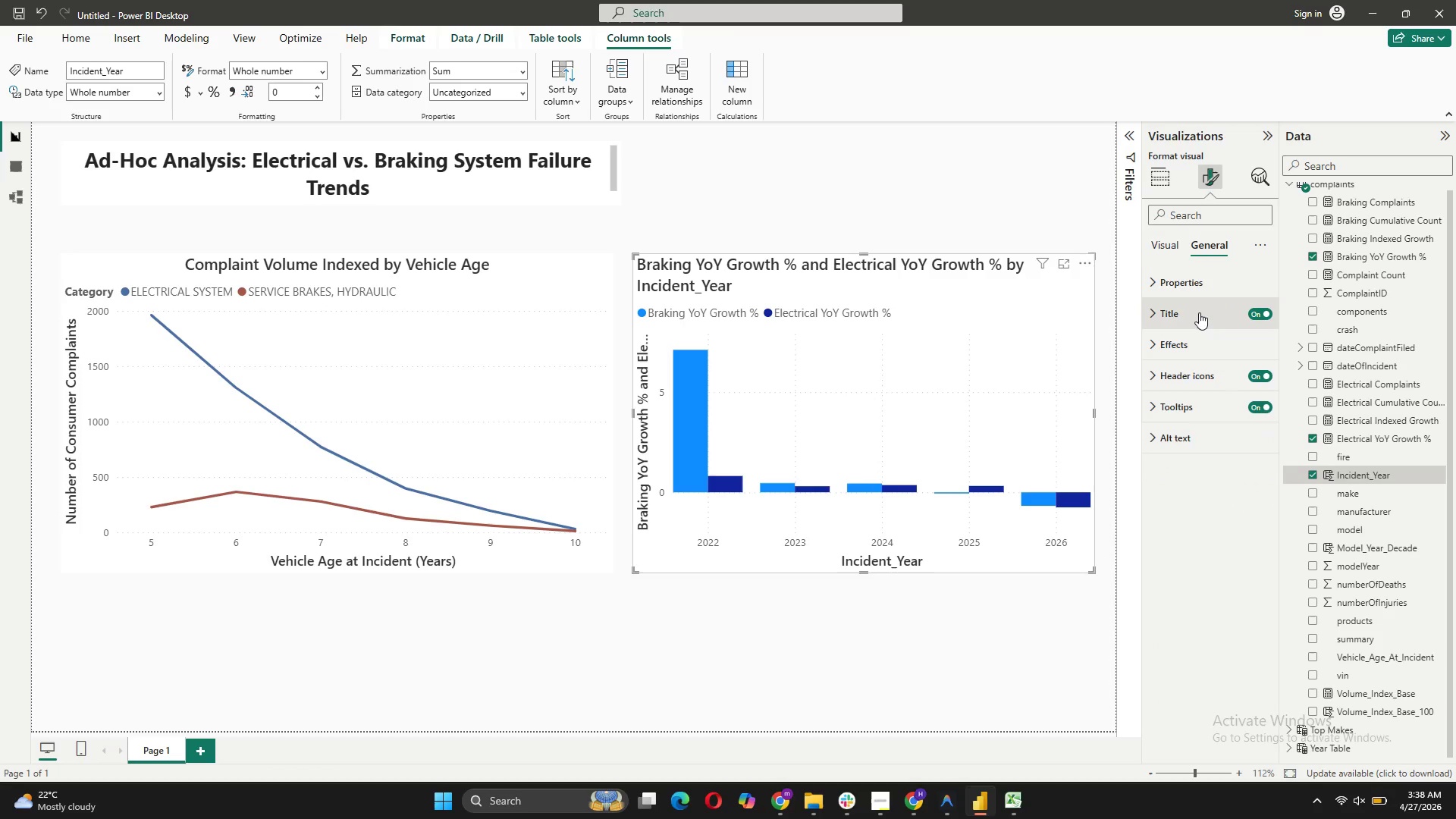 
left_click([1196, 315])
 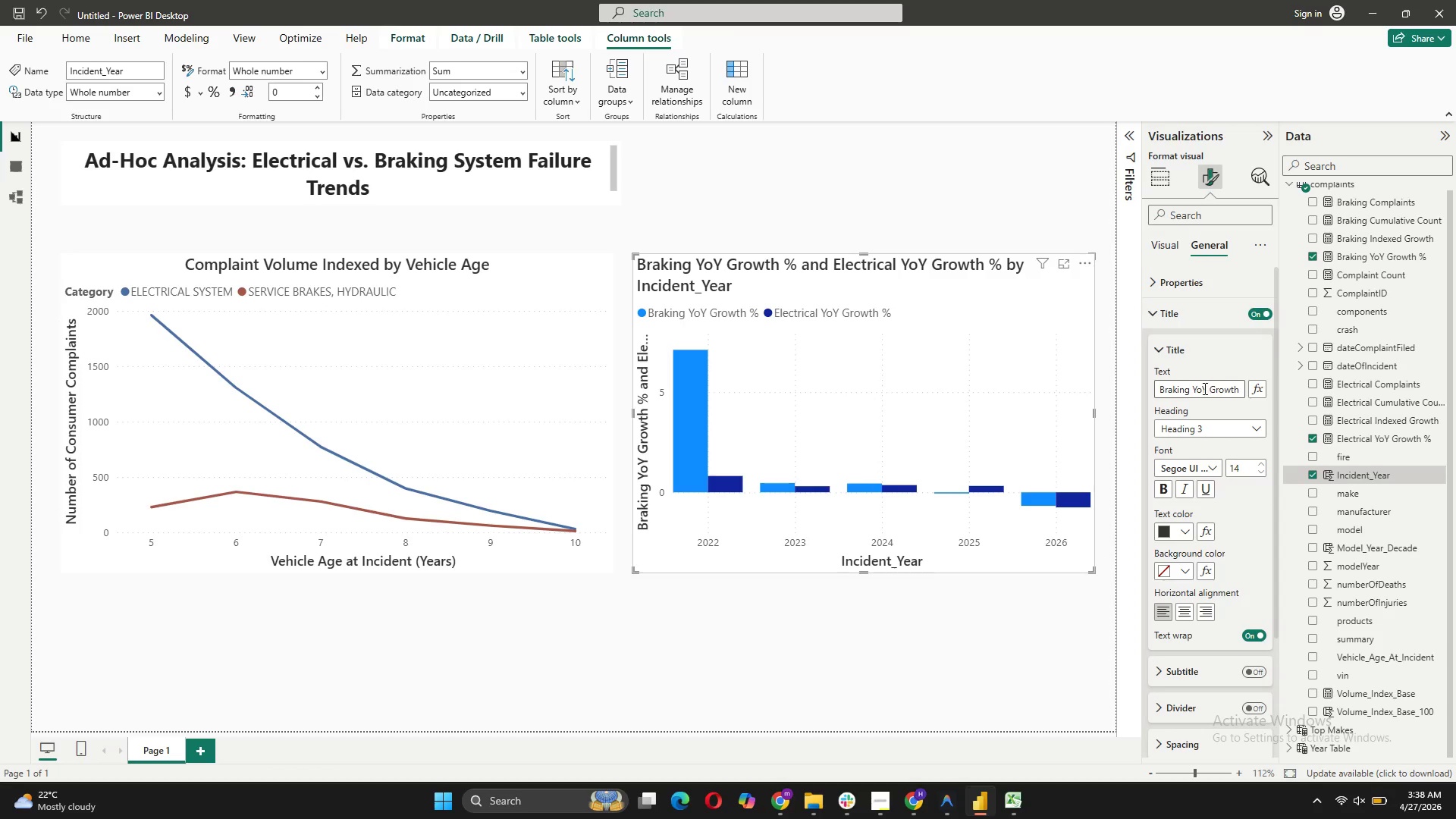 
left_click_drag(start_coordinate=[1158, 388], to_coordinate=[1273, 397])
 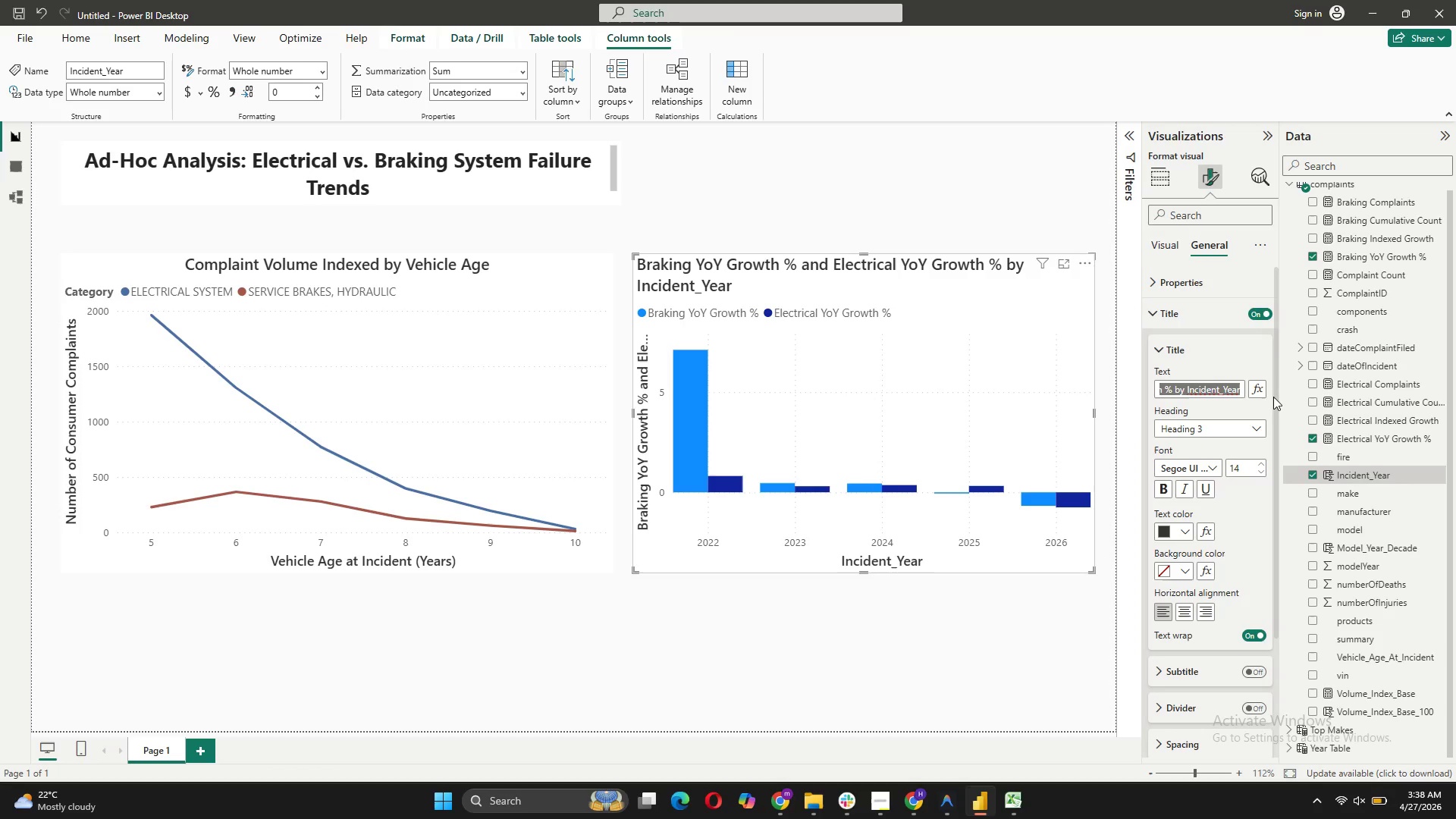 
type(T)
key(Backspace)
type(Year Over Year Growth Comparison)
 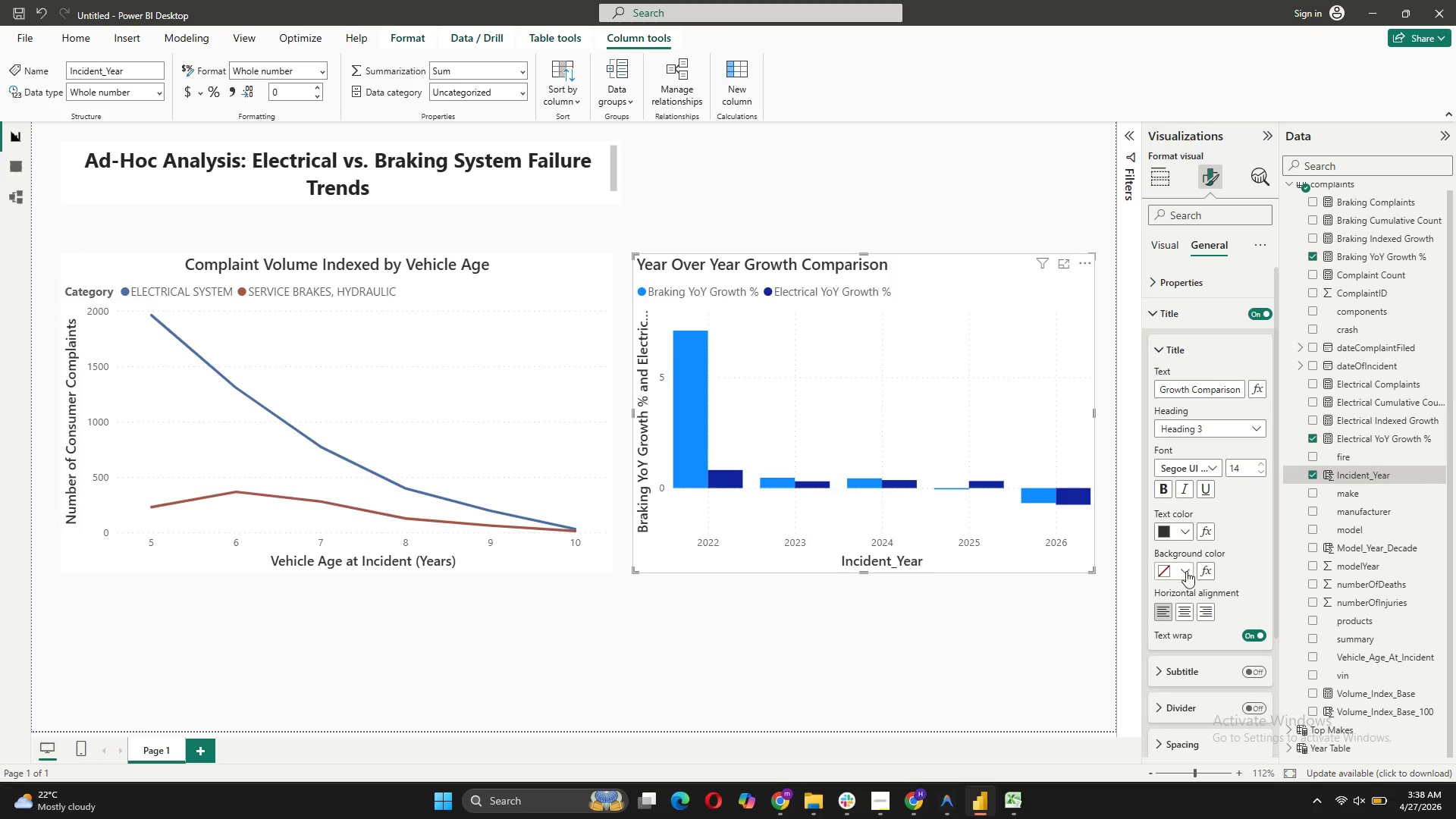 
left_click([1185, 617])
 